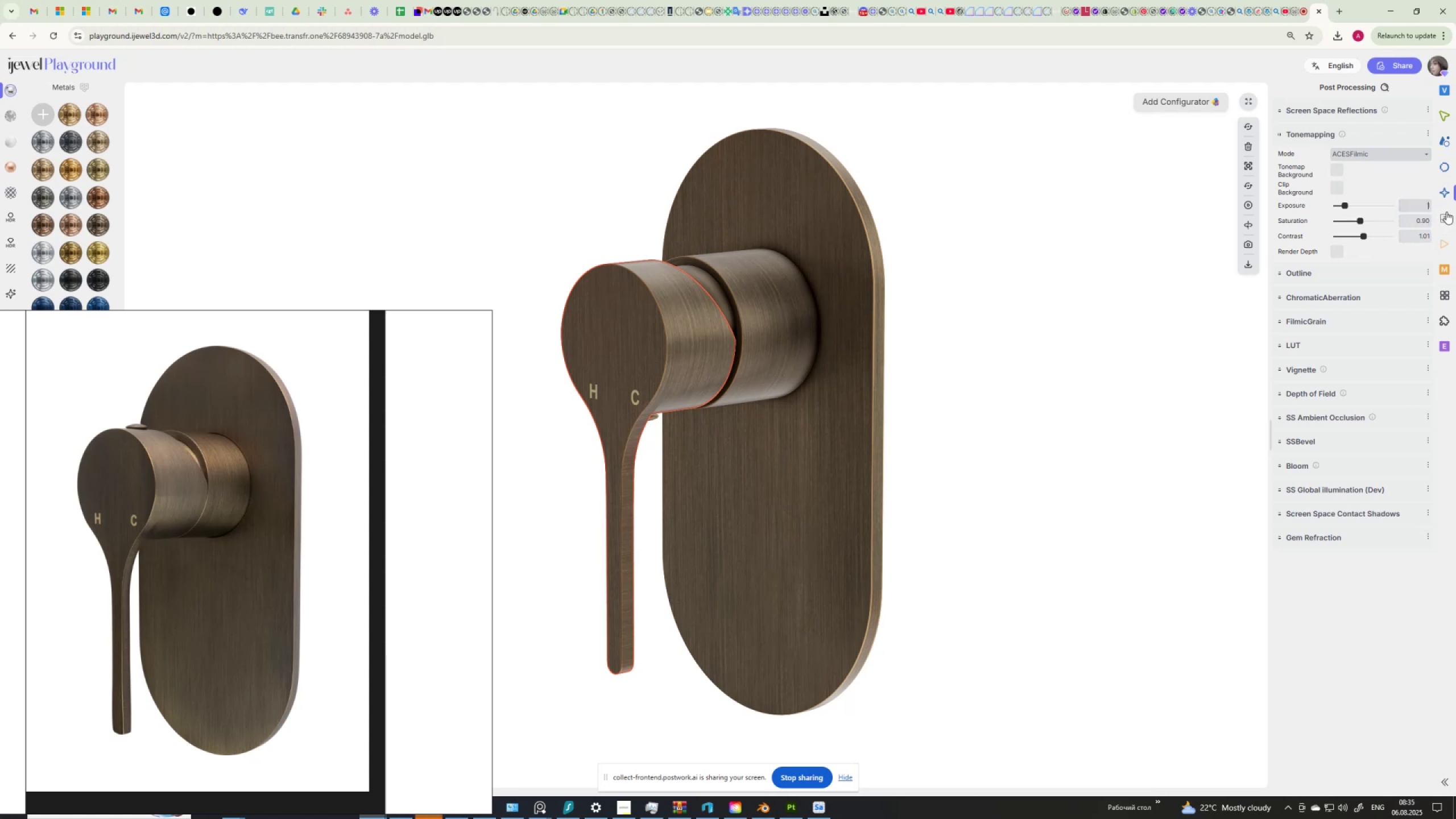 
key(NumpadDecimal)
 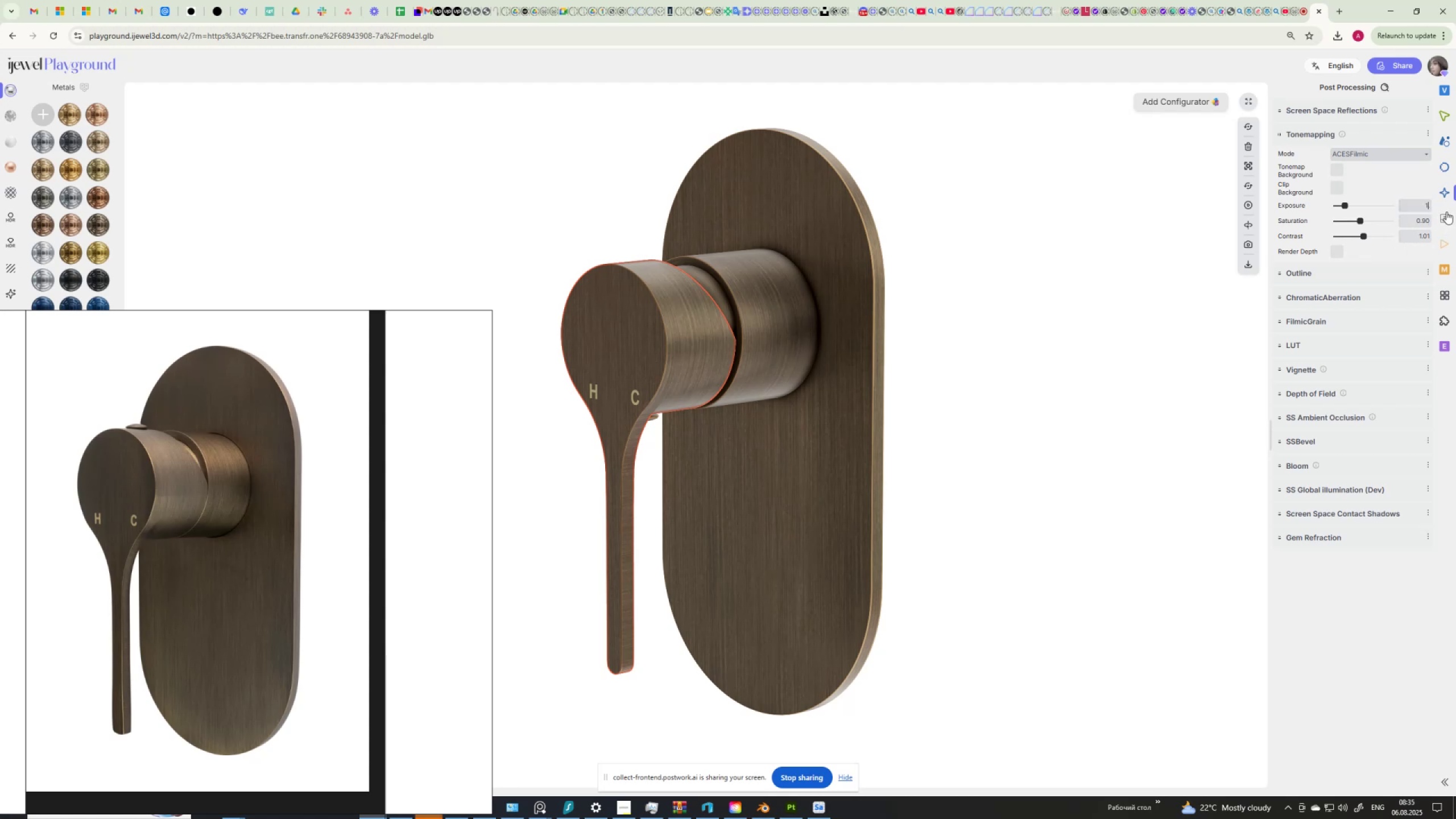 
key(Numpad1)
 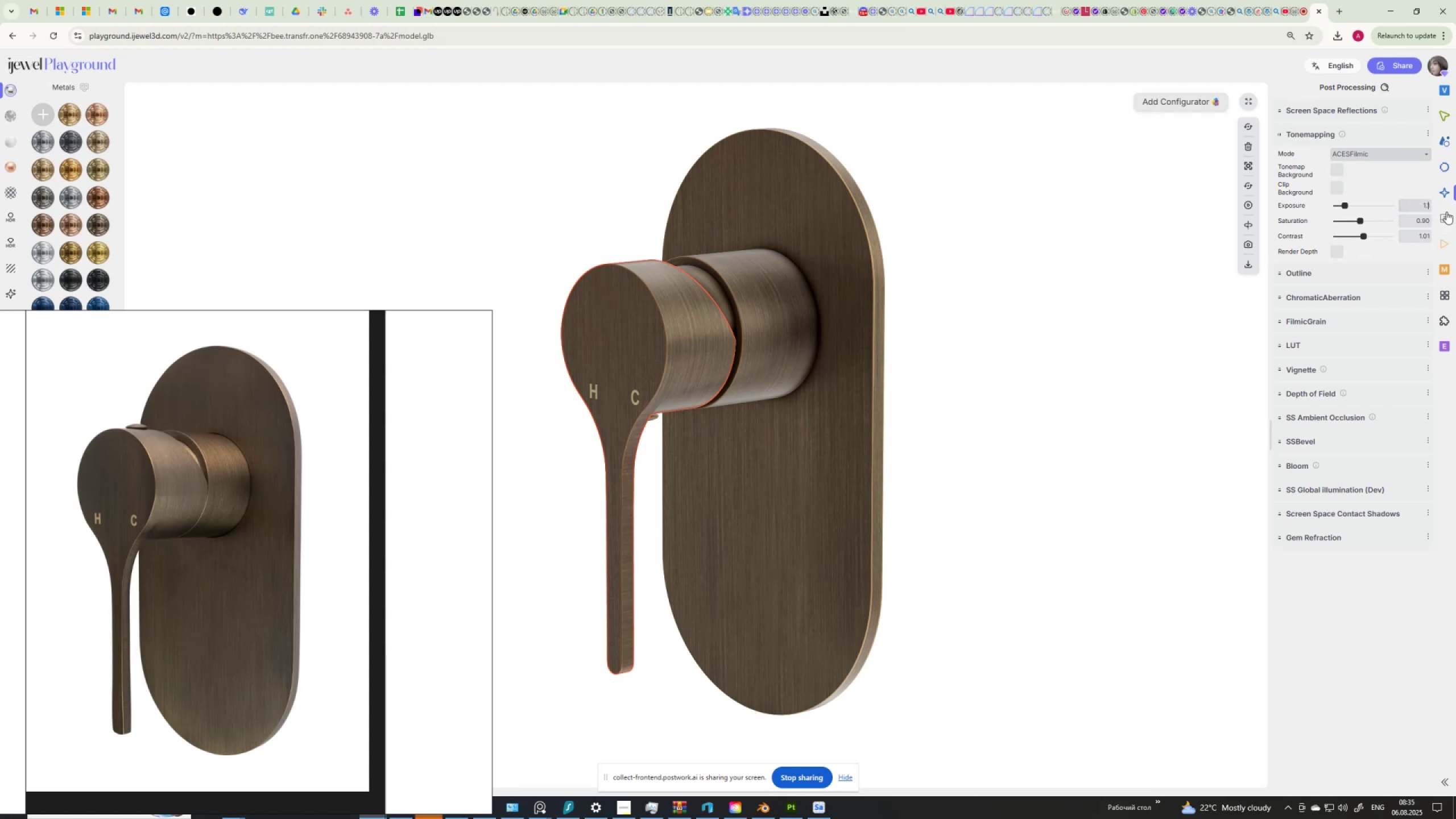 
key(NumpadEnter)
 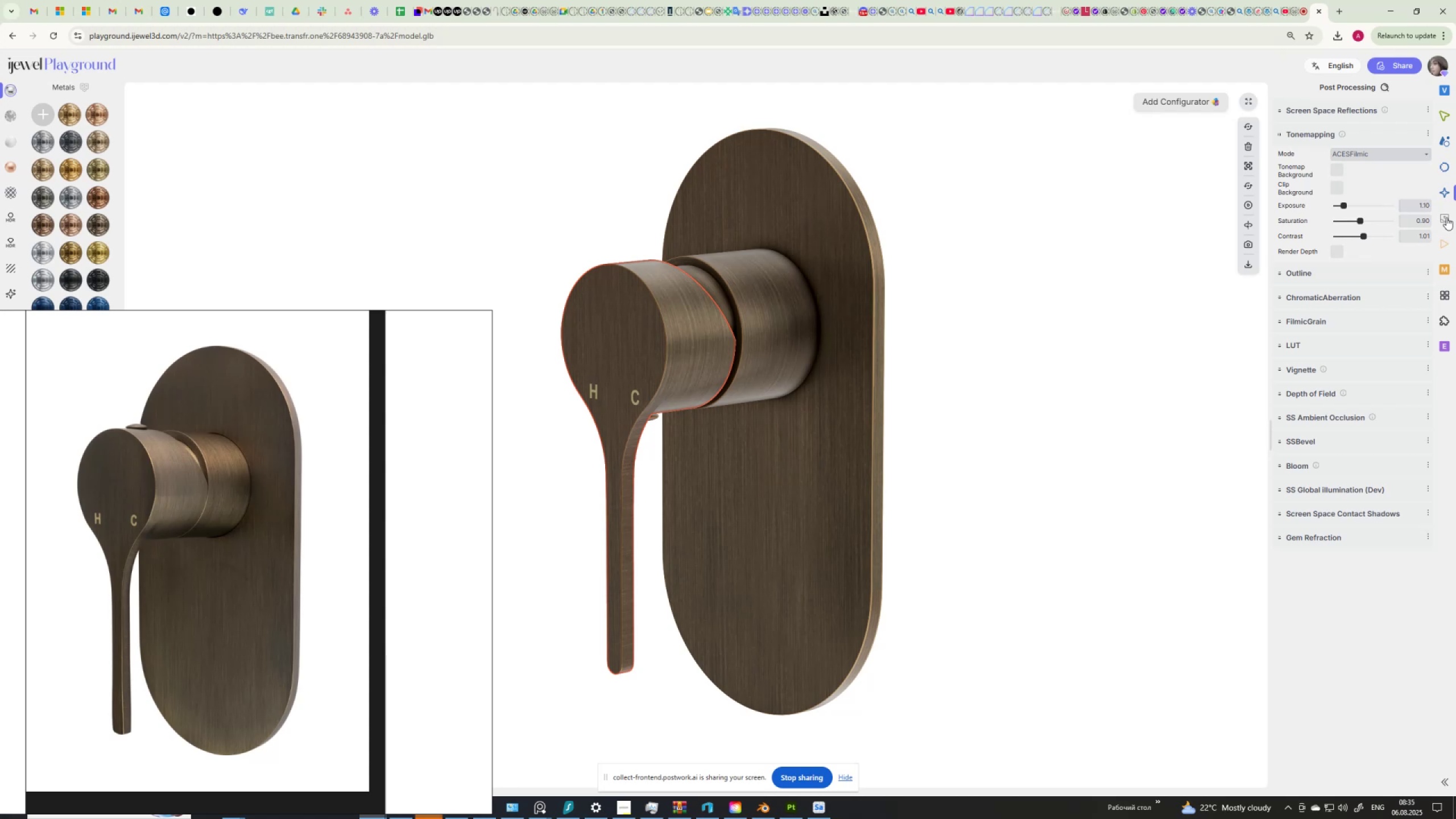 
wait(10.31)
 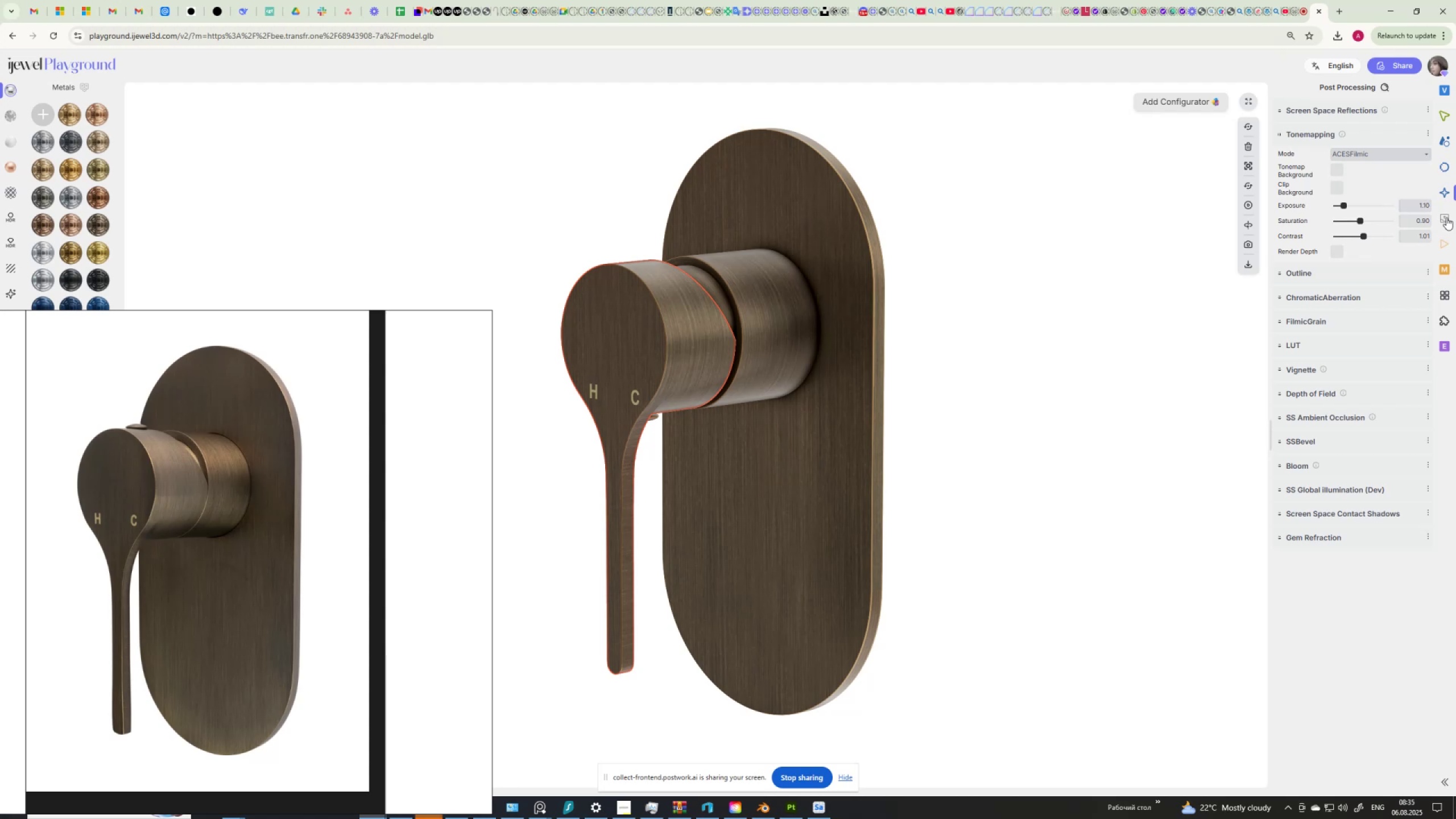 
key(Numpad1)
 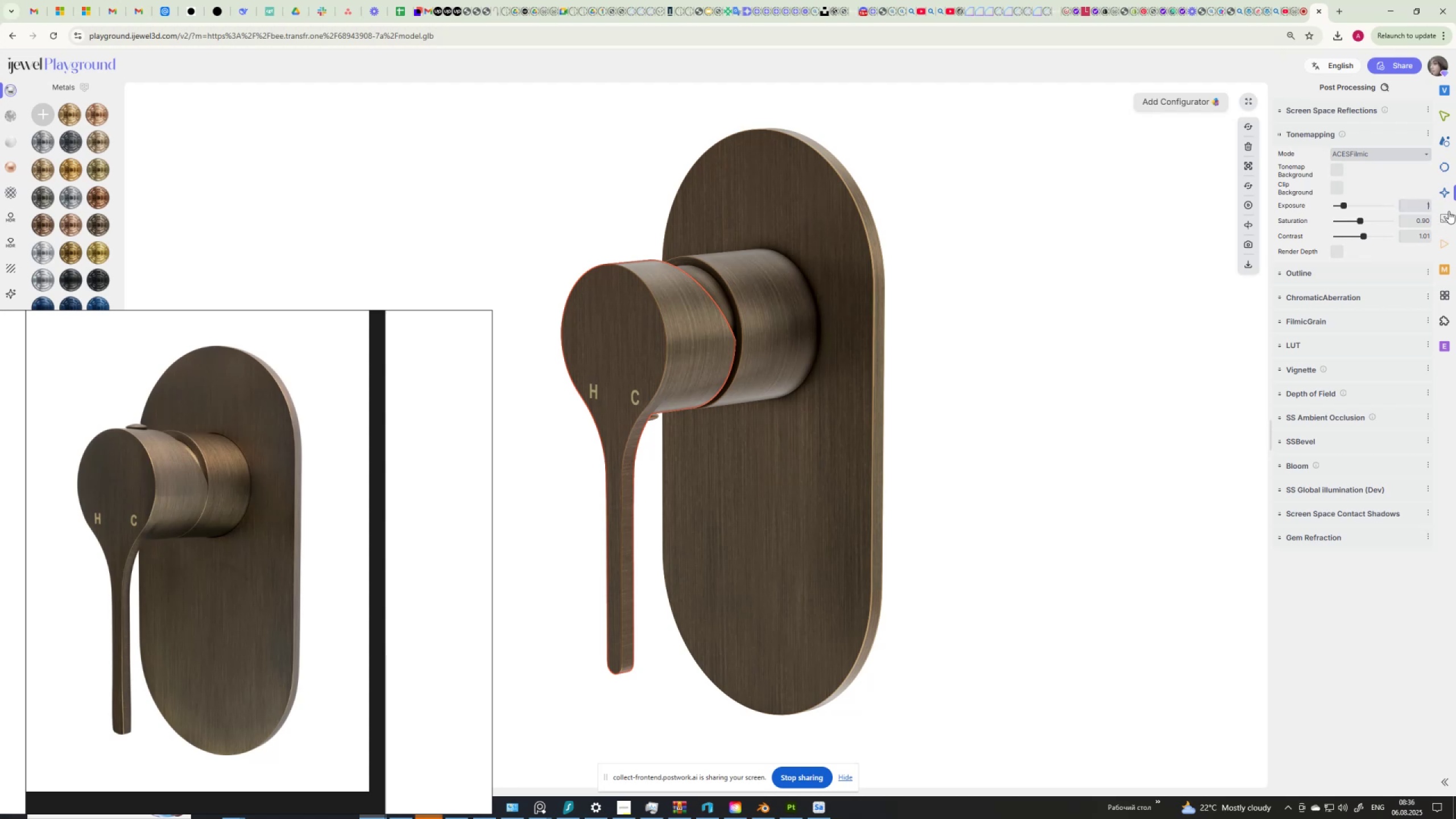 
key(NumpadEnter)
 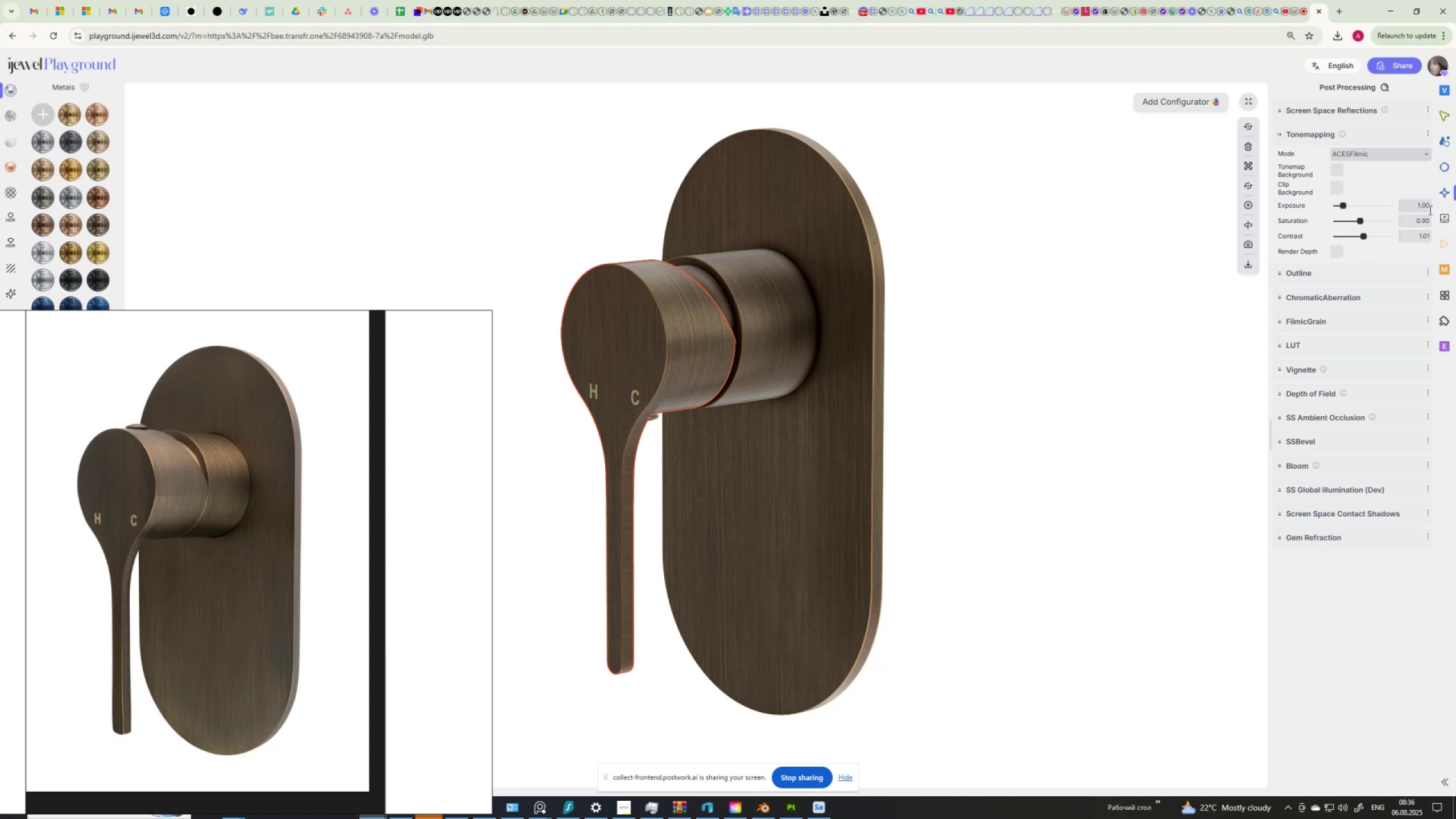 
wait(5.72)
 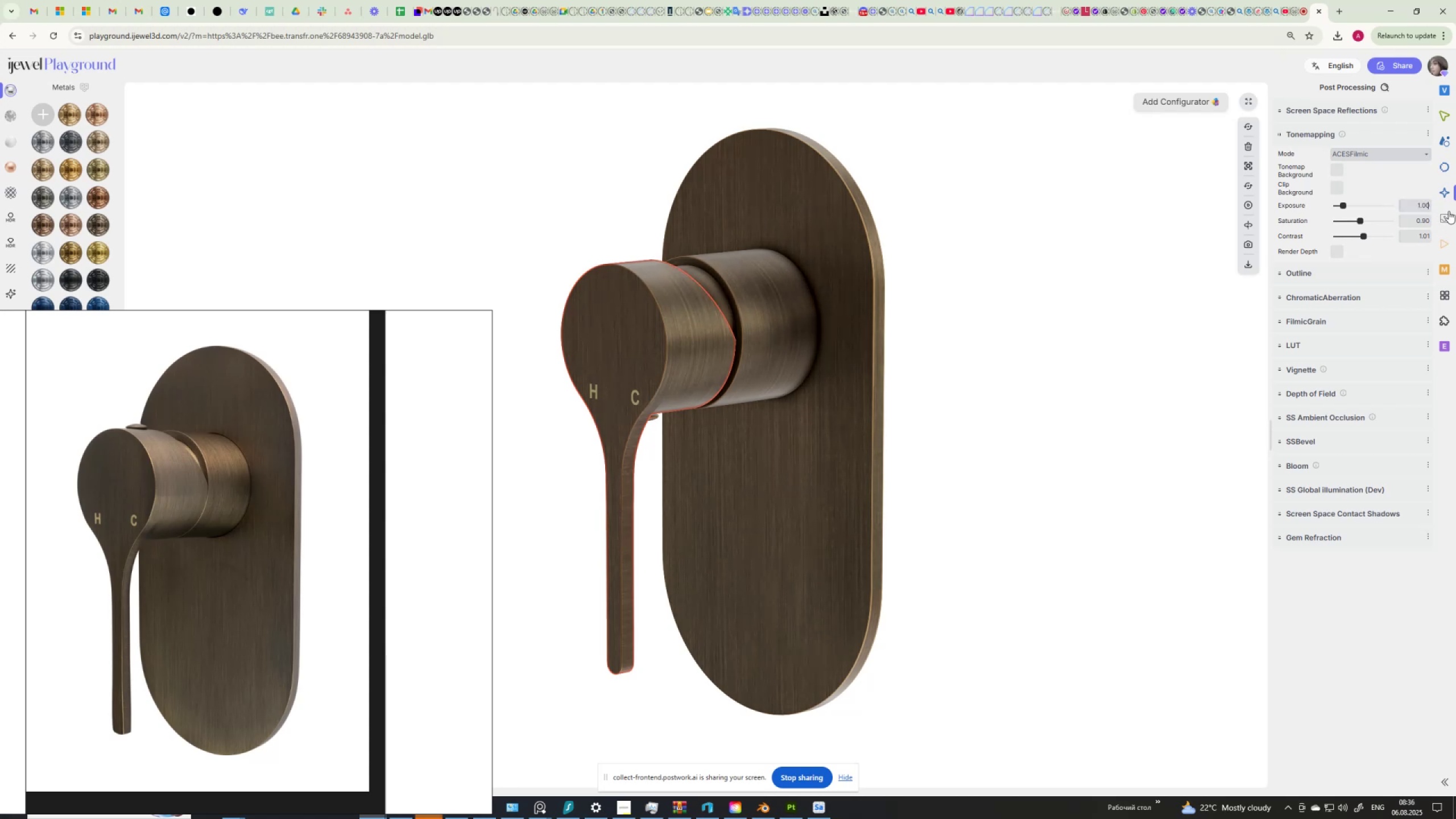 
key(Numpad1)
 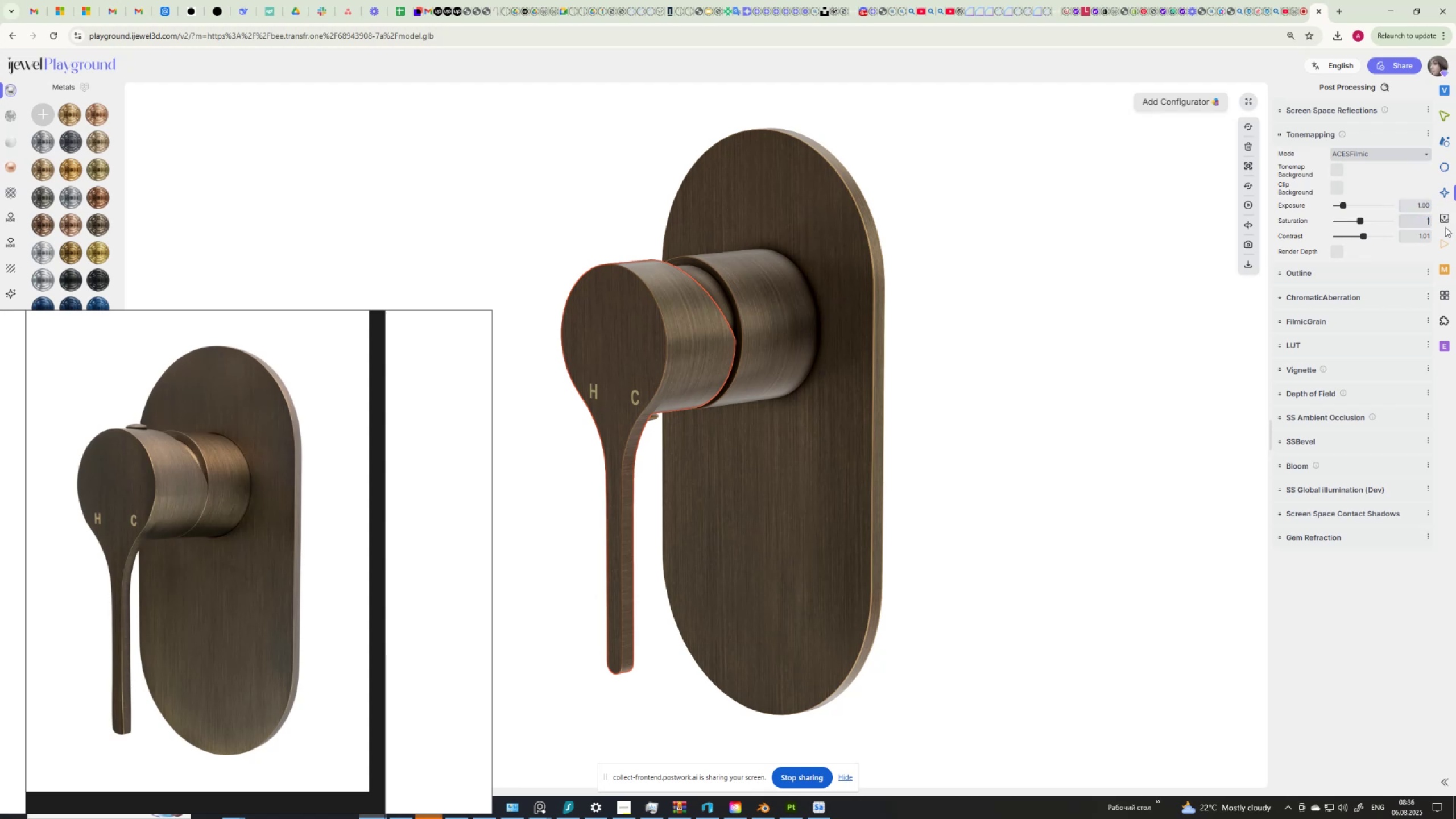 
key(NumpadEnter)
 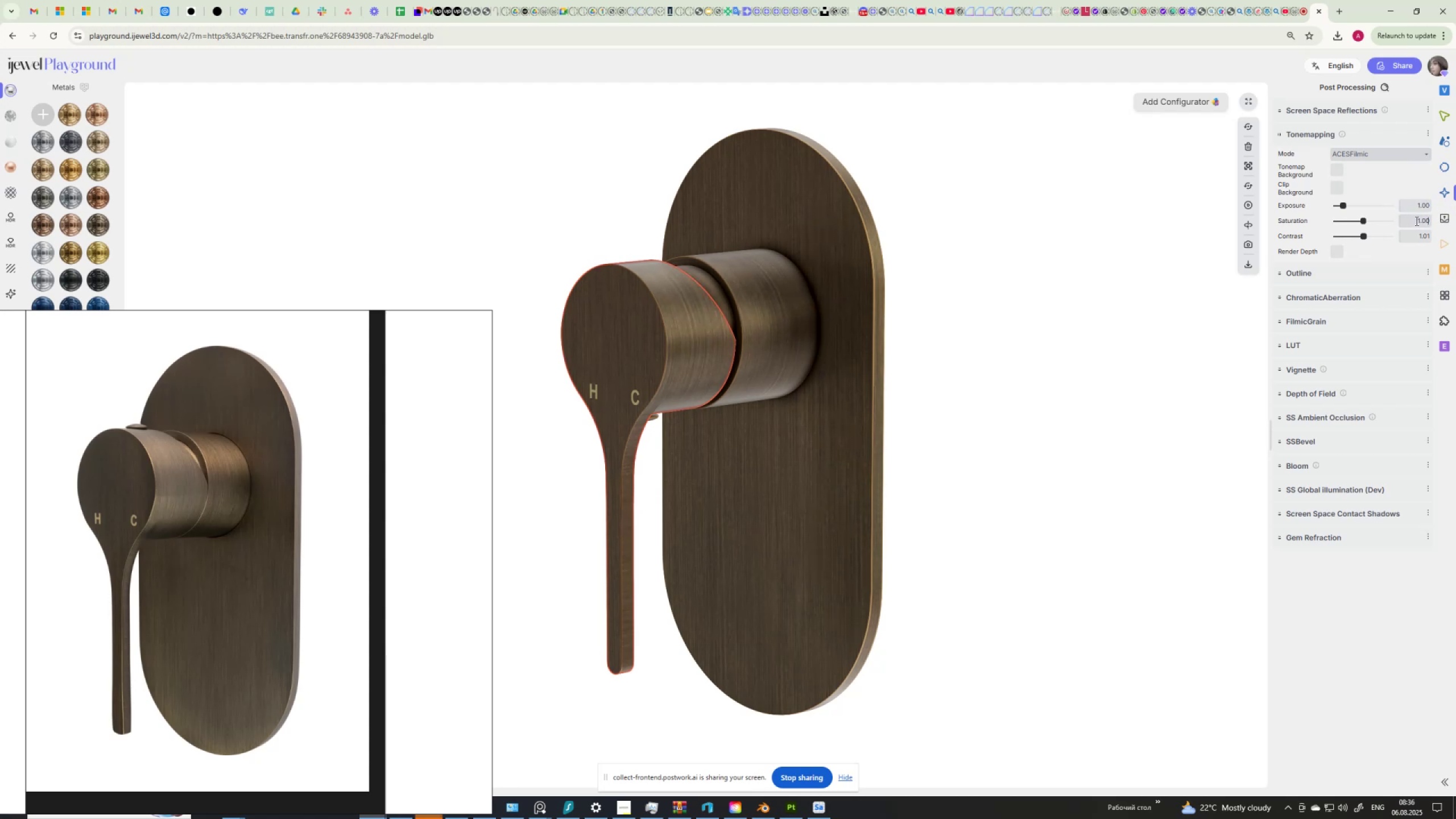 
key(Numpad0)
 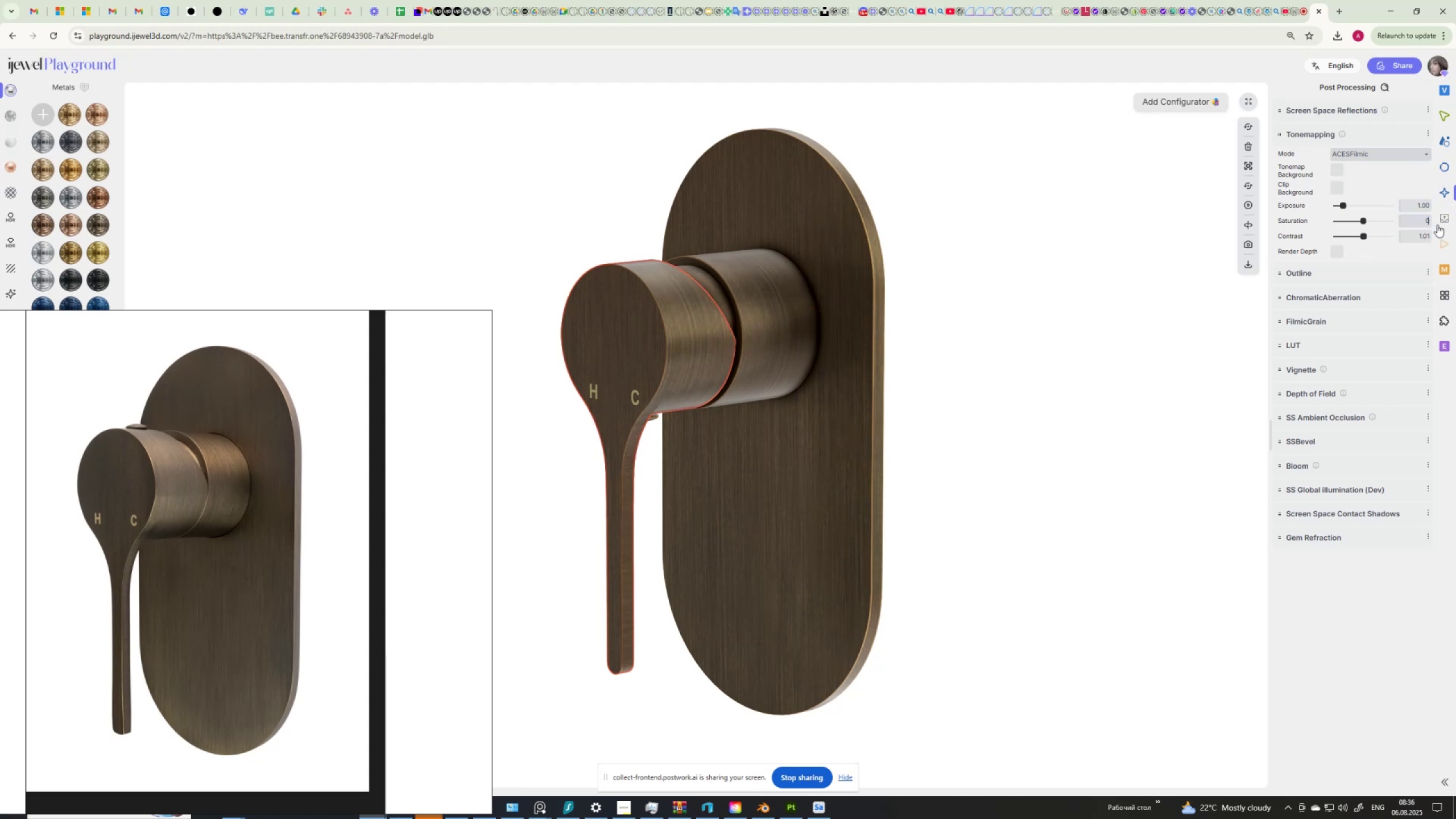 
key(NumpadDecimal)
 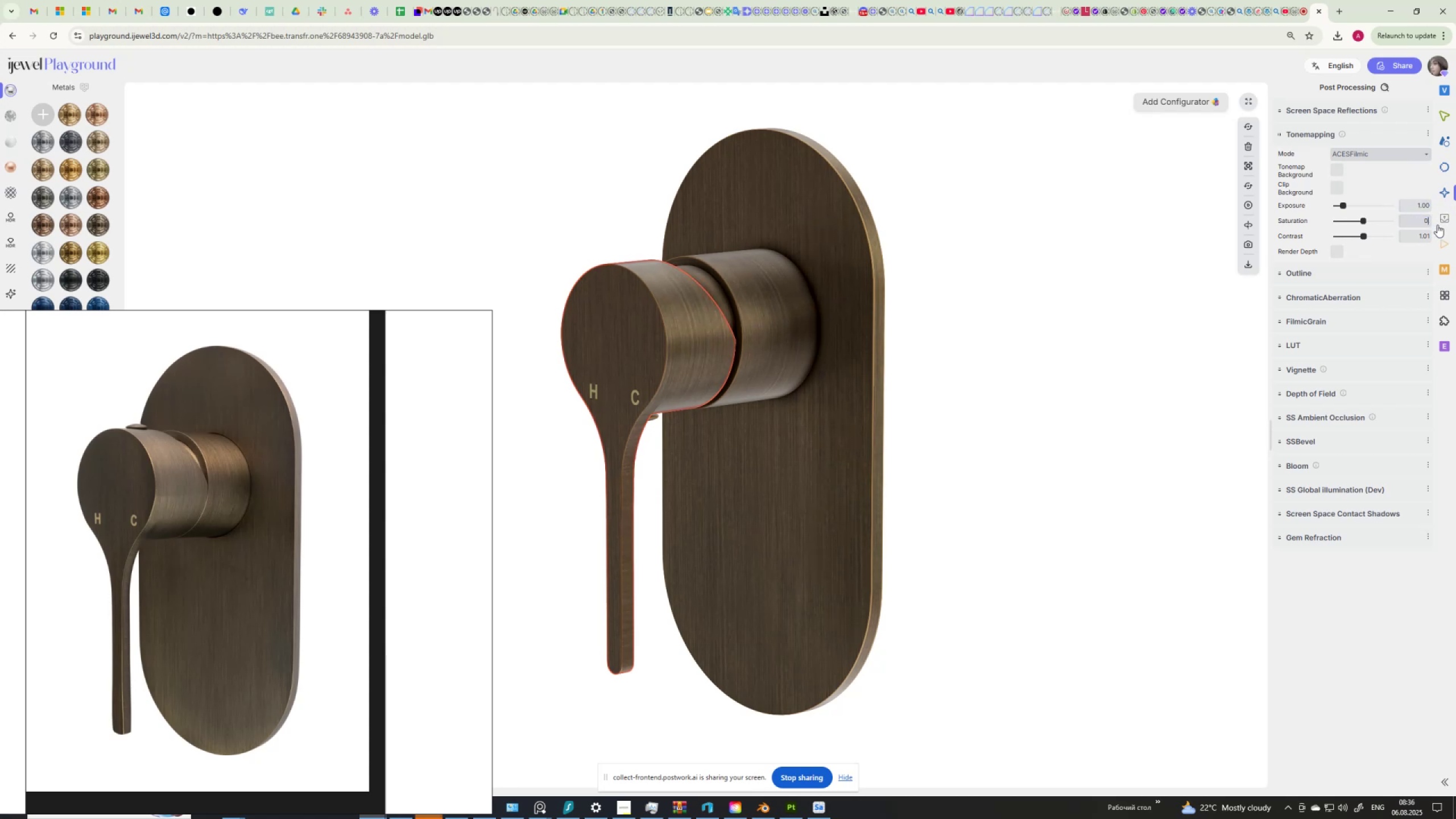 
key(Numpad9)
 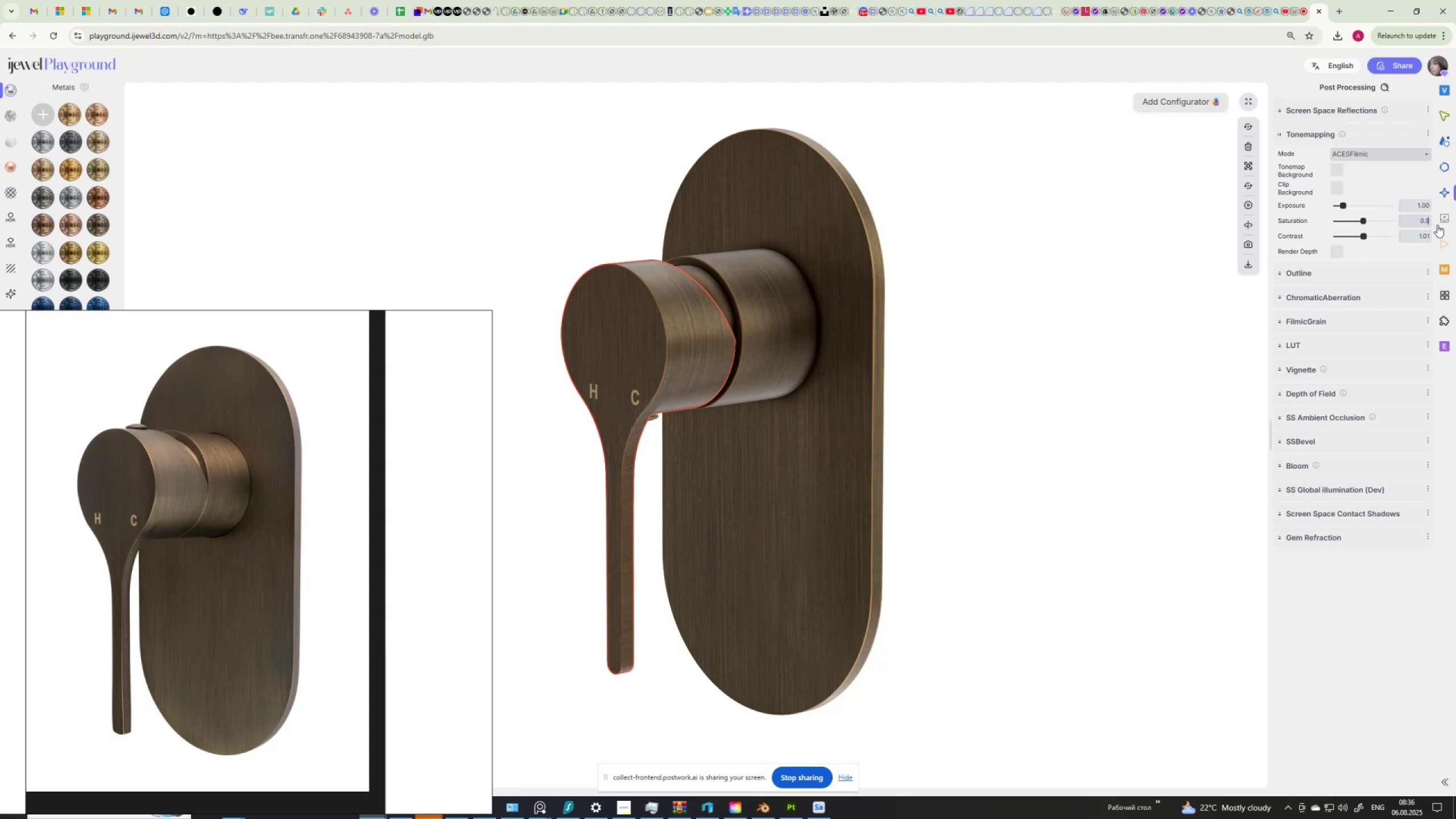 
key(Numpad5)
 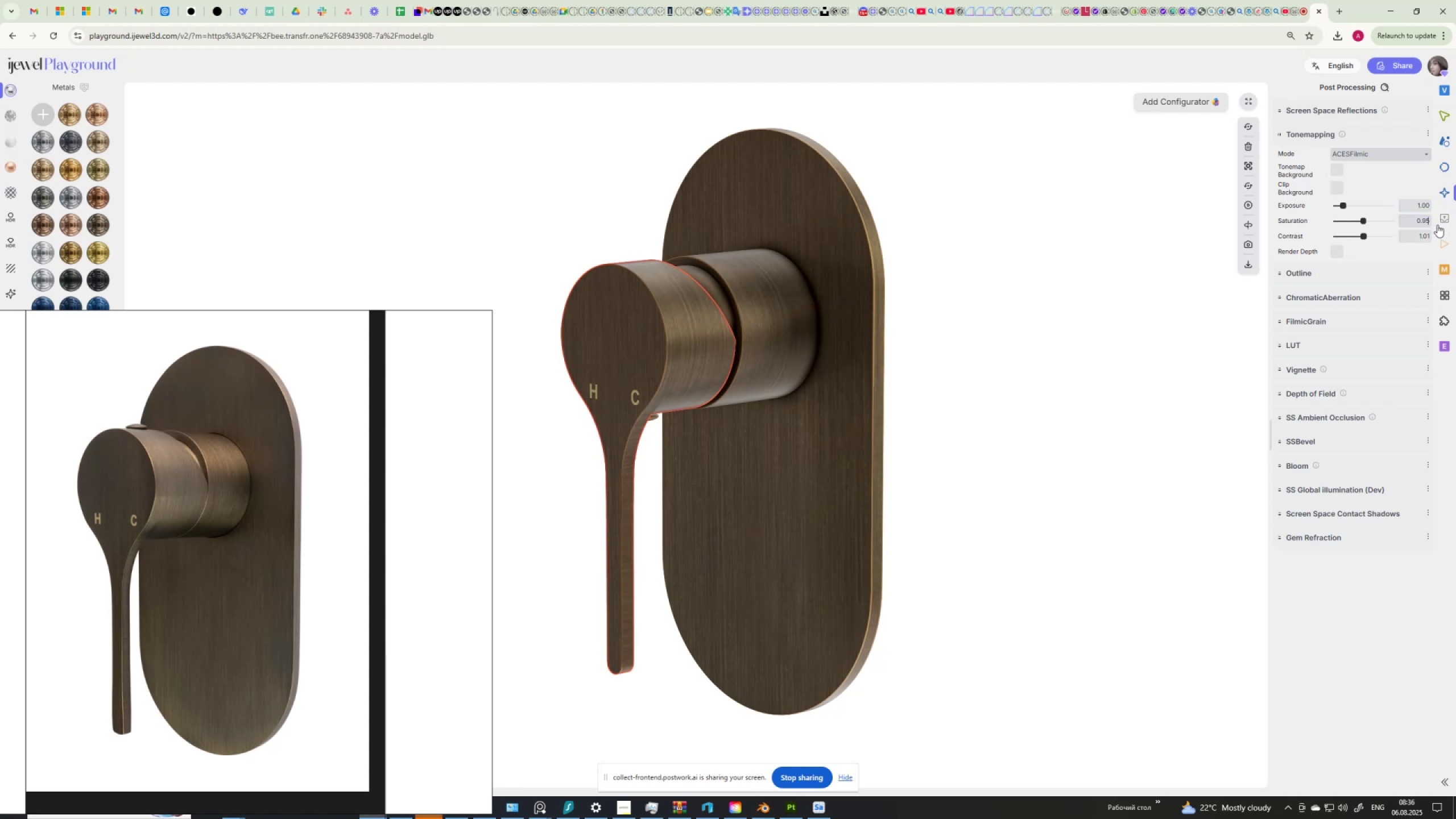 
key(NumpadEnter)
 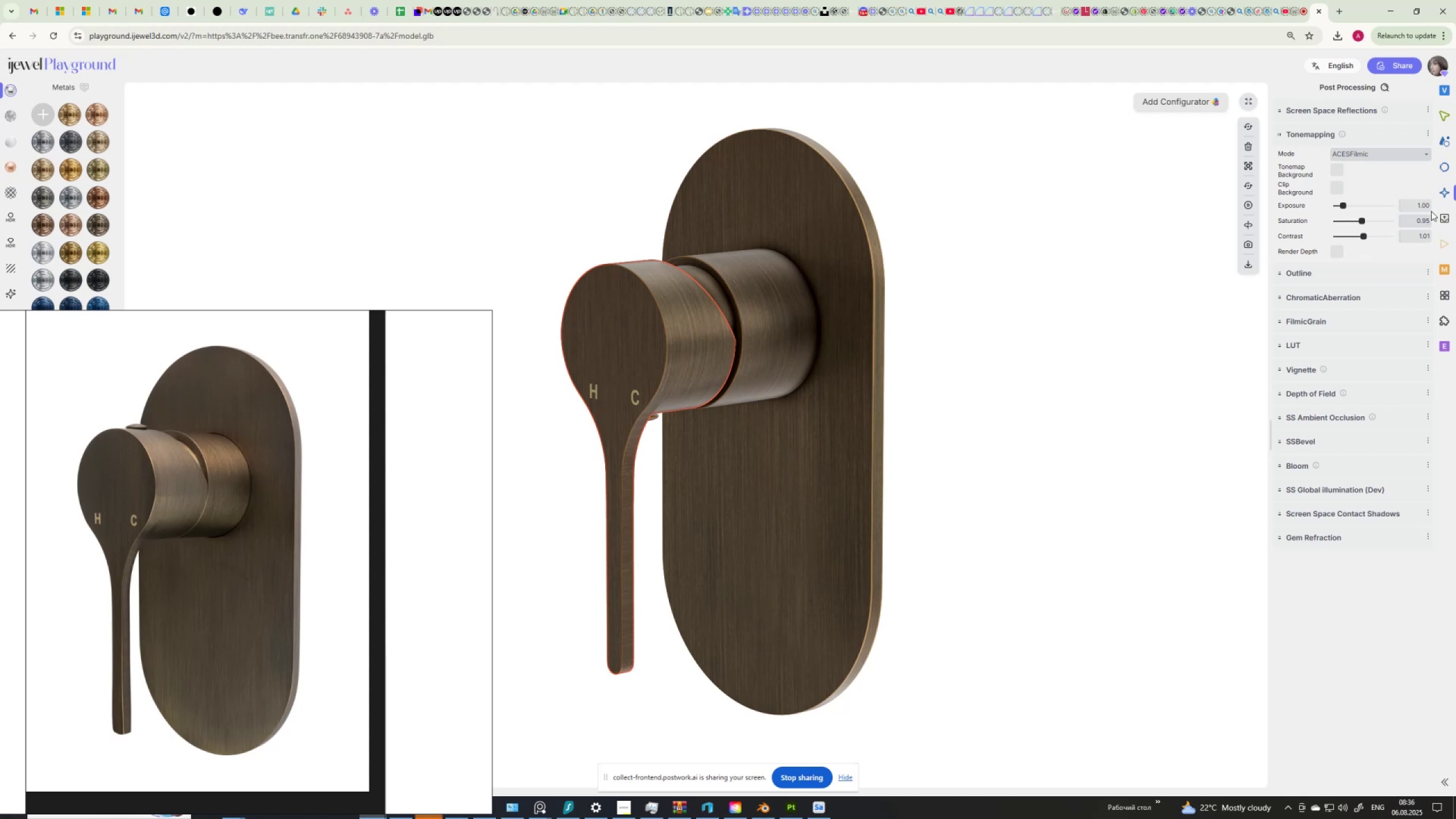 
wait(5.31)
 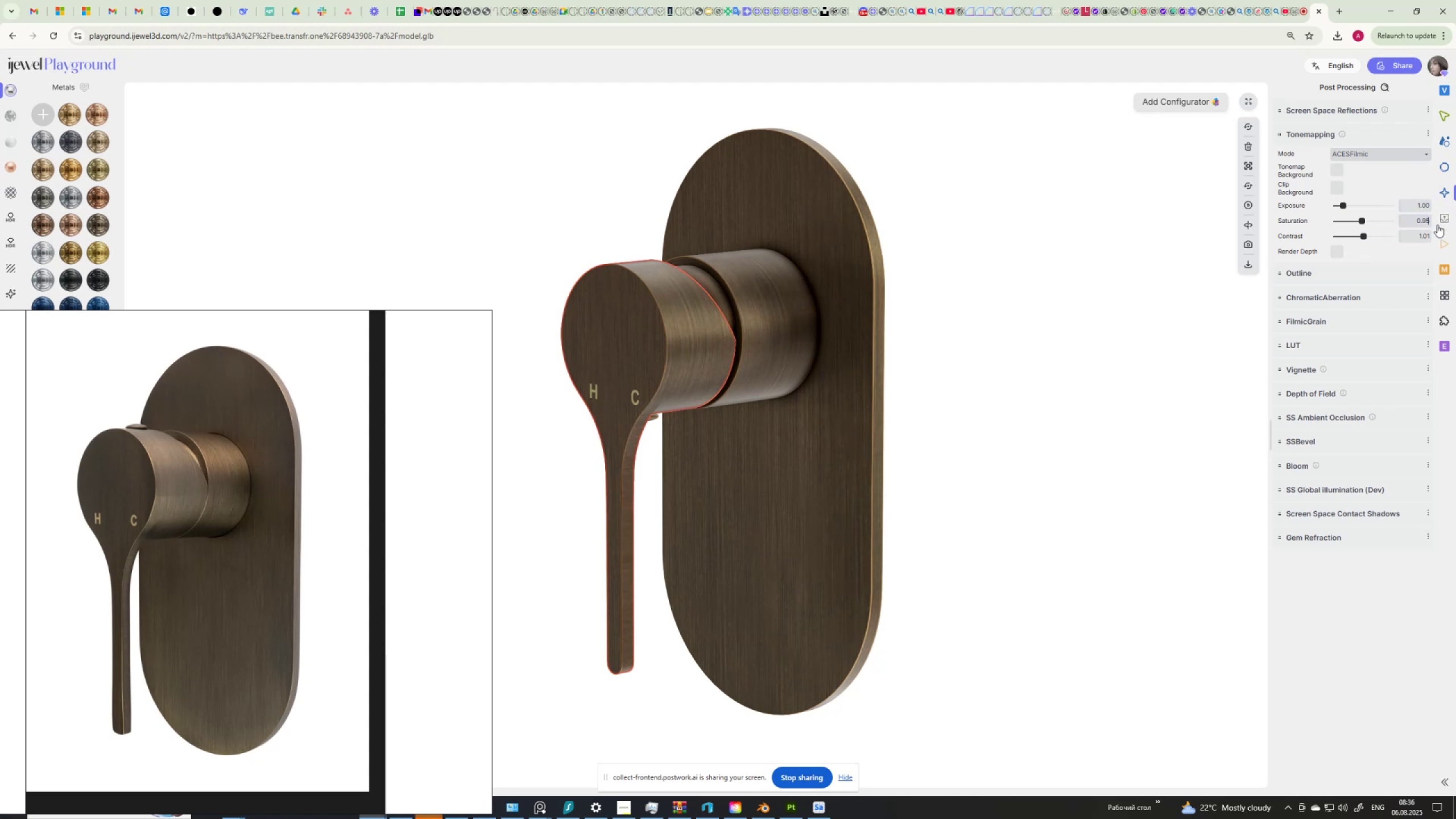 
key(Numpad0)
 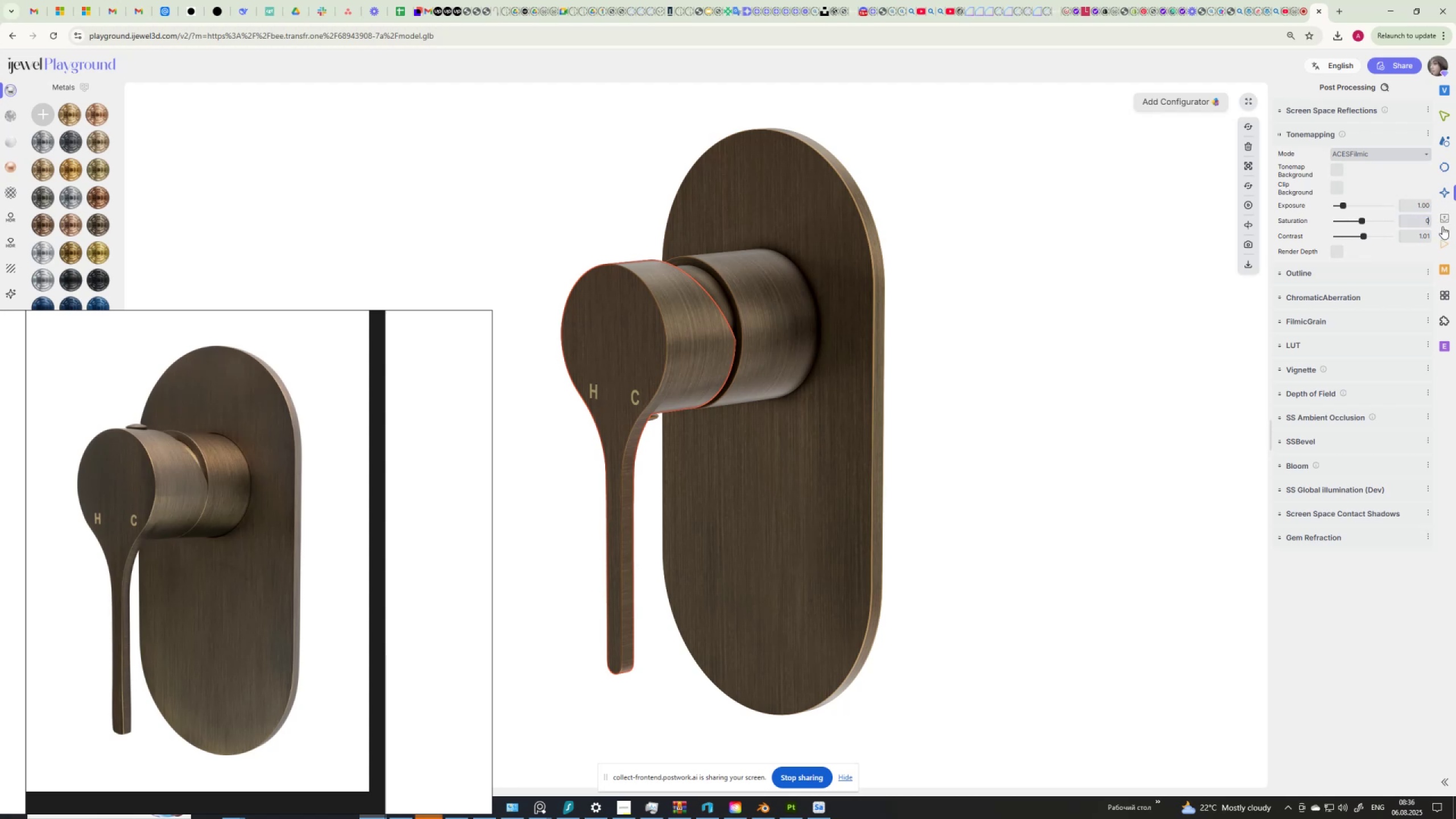 
key(NumpadDecimal)
 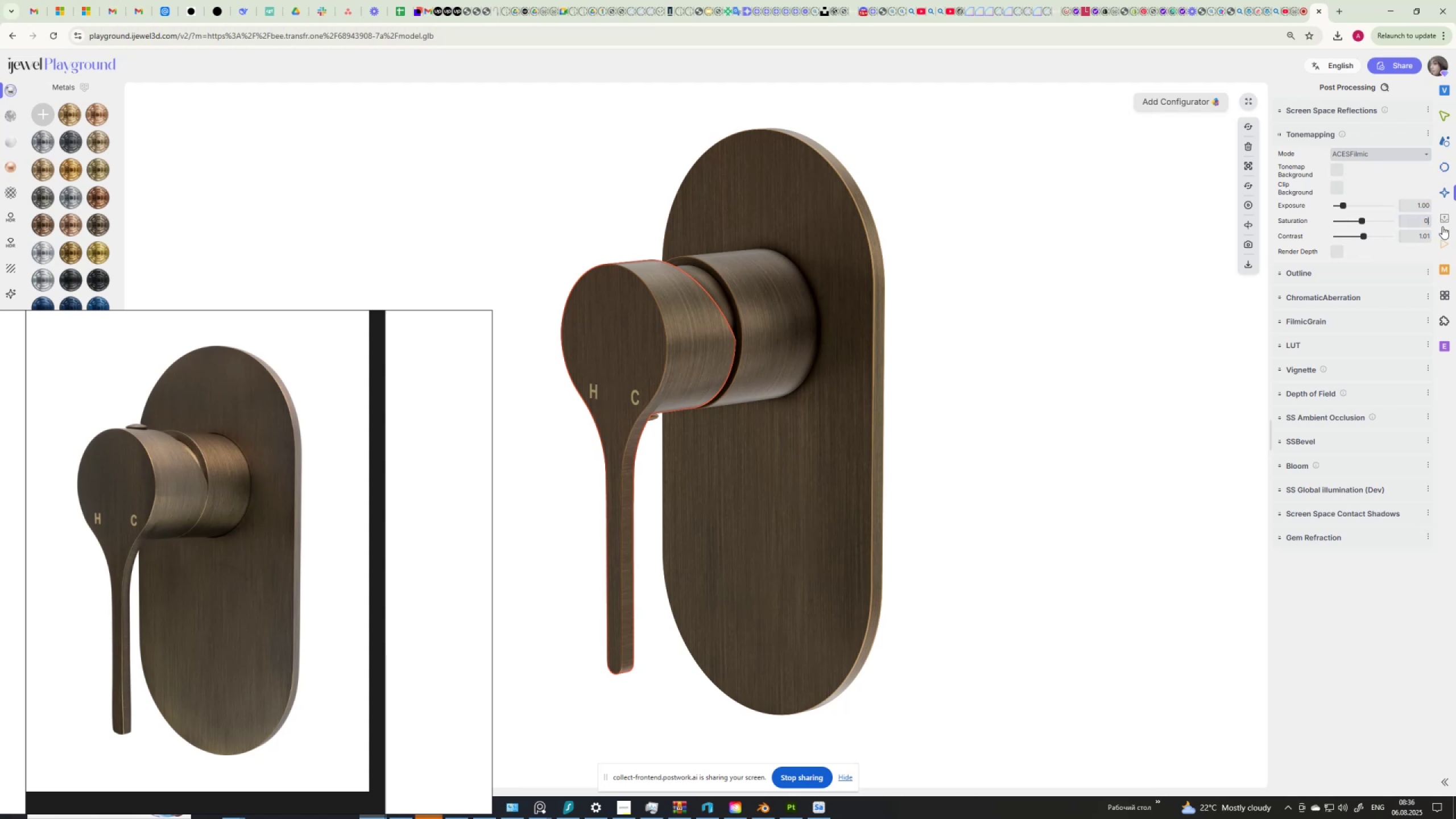 
key(Numpad9)
 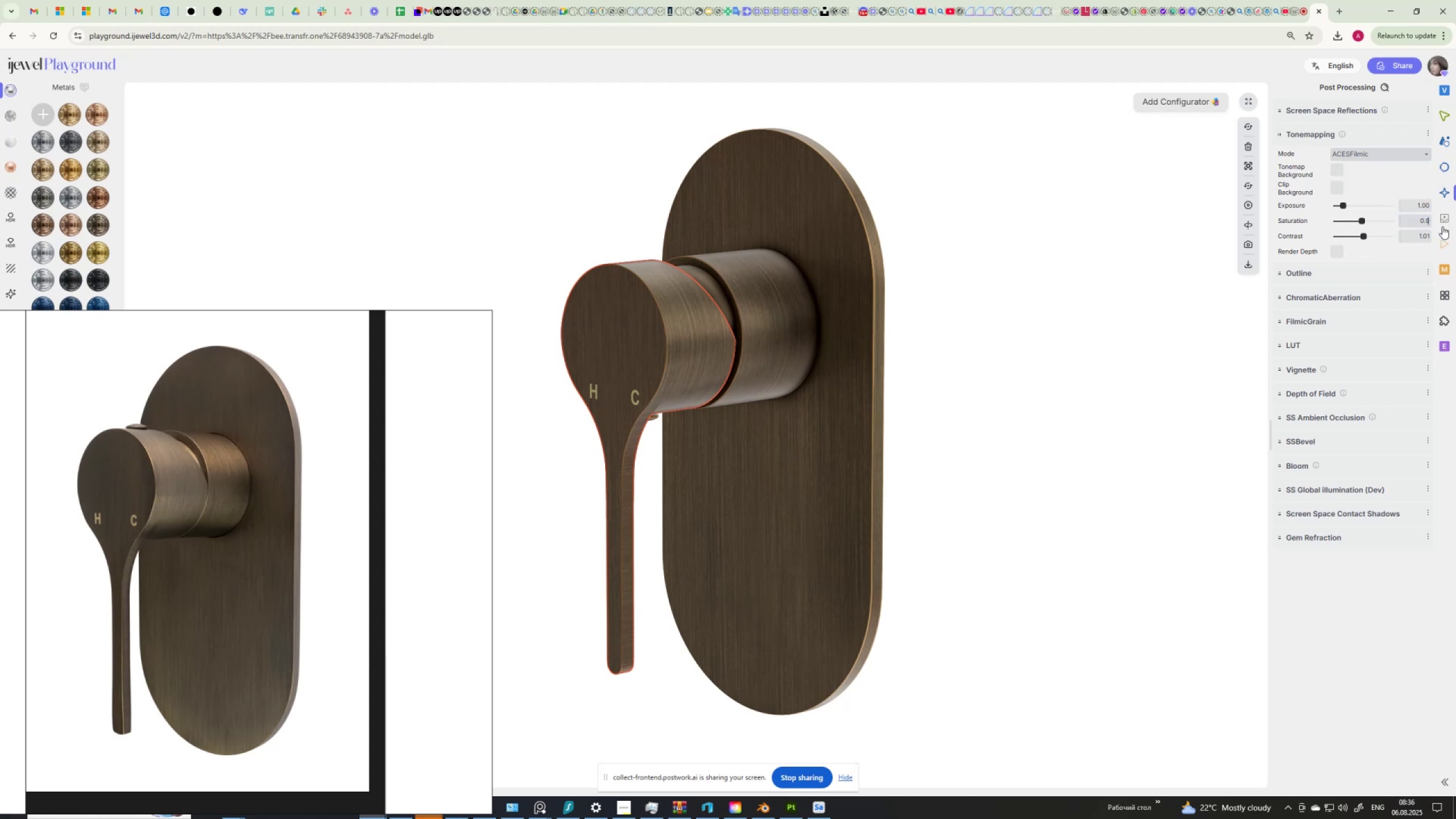 
key(NumpadEnter)
 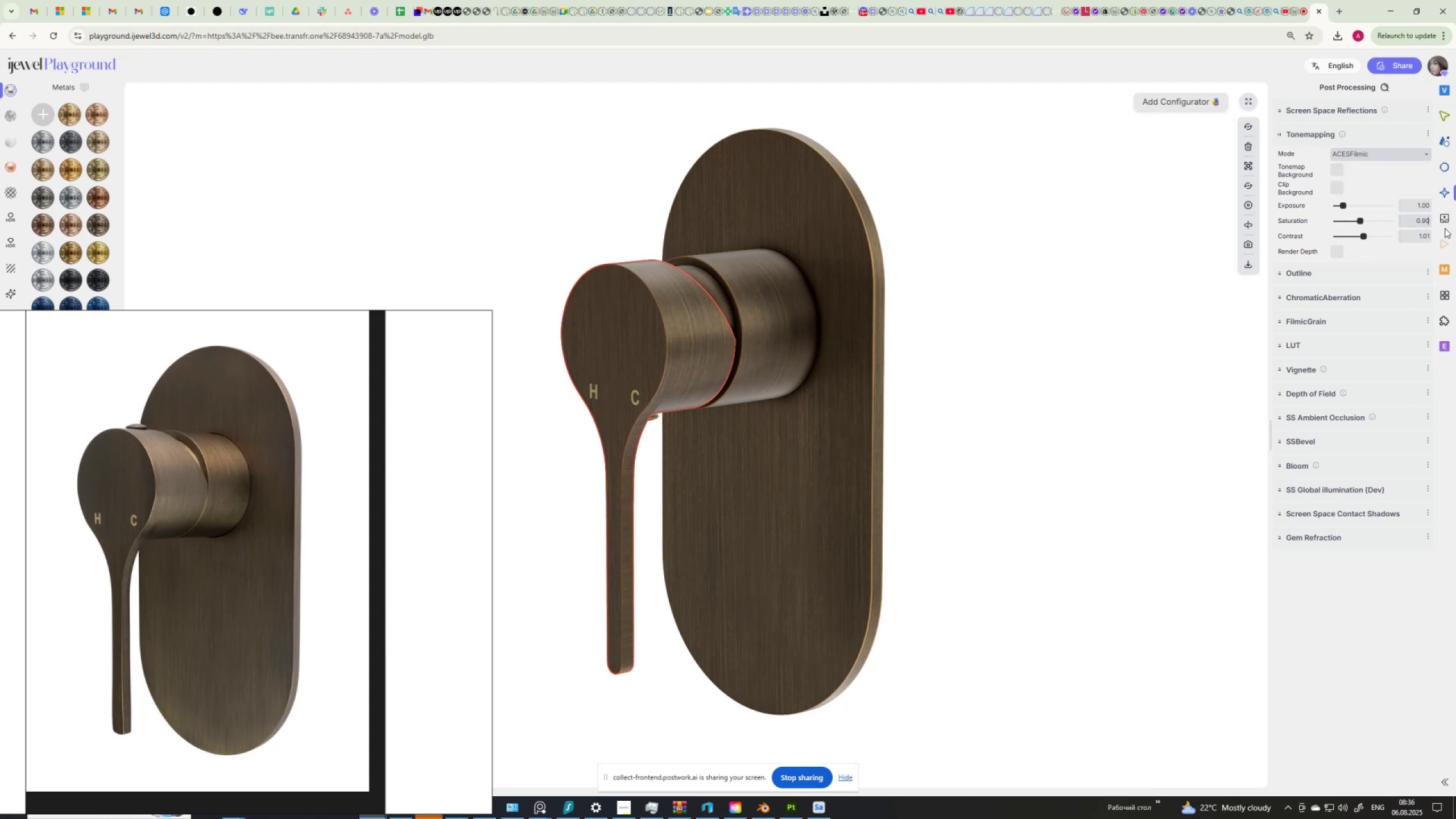 
wait(7.59)
 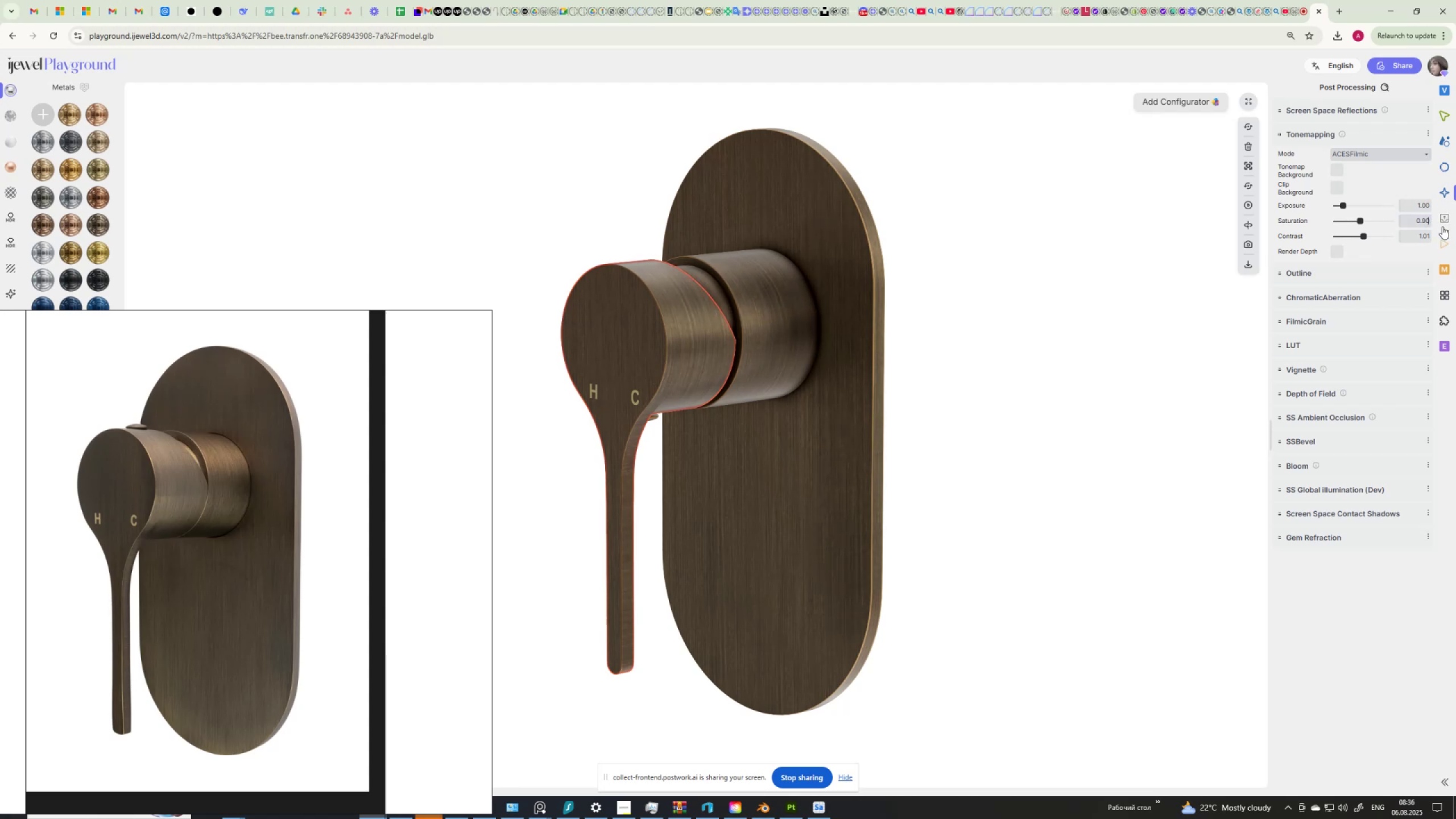 
scroll: coordinate [375, 384], scroll_direction: down, amount: 7.0
 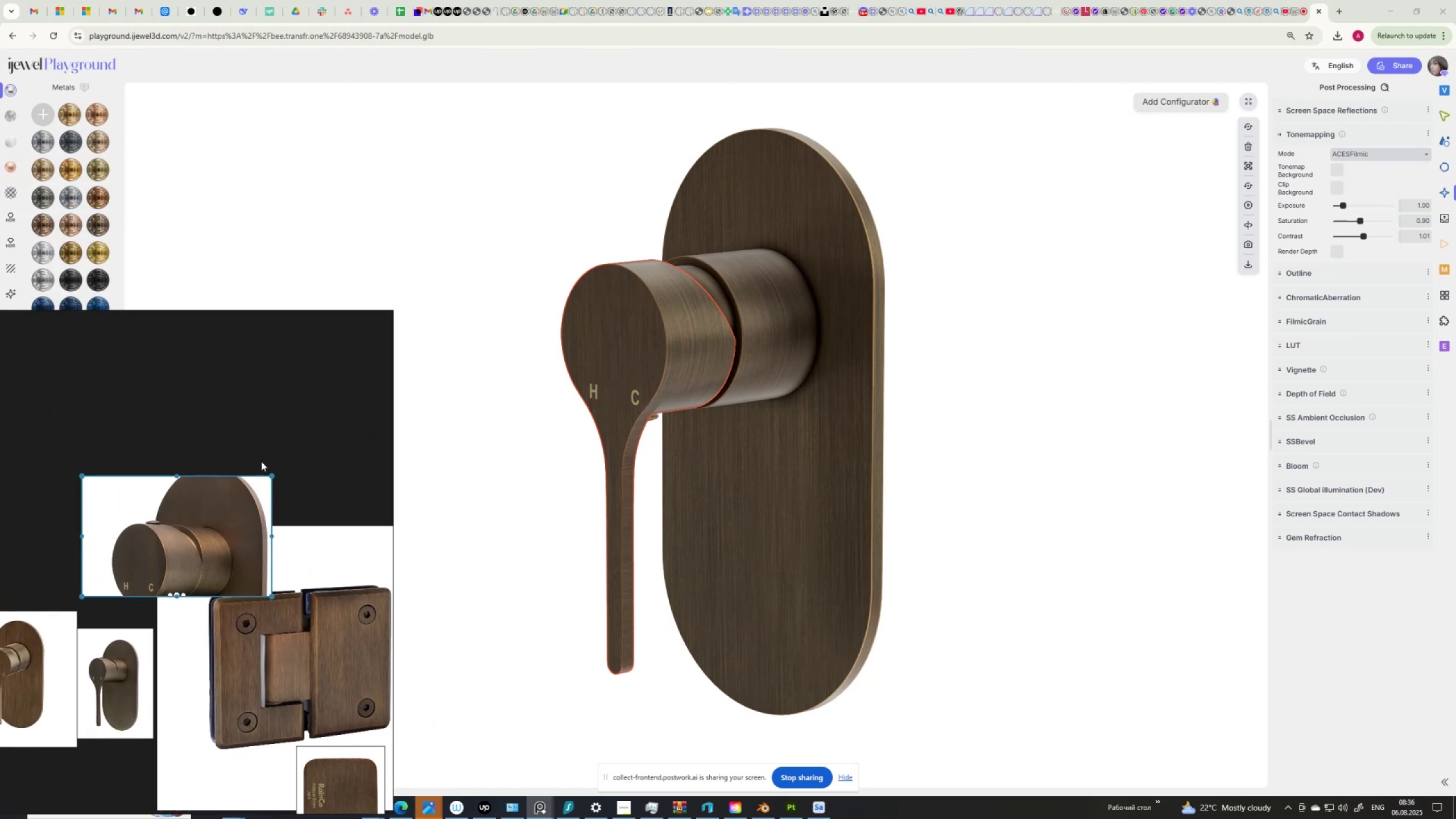 
left_click([967, 370])
 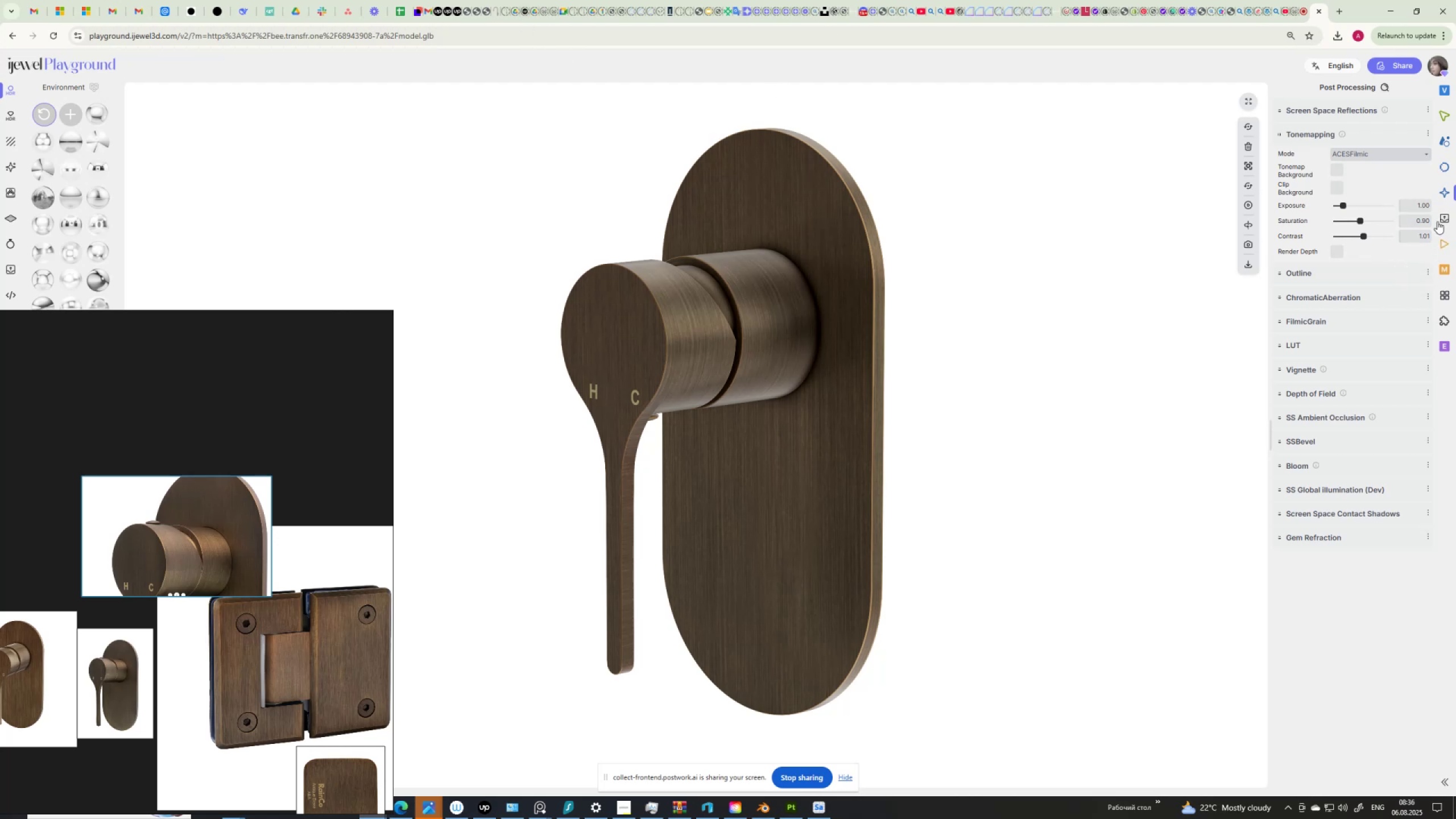 
wait(6.1)
 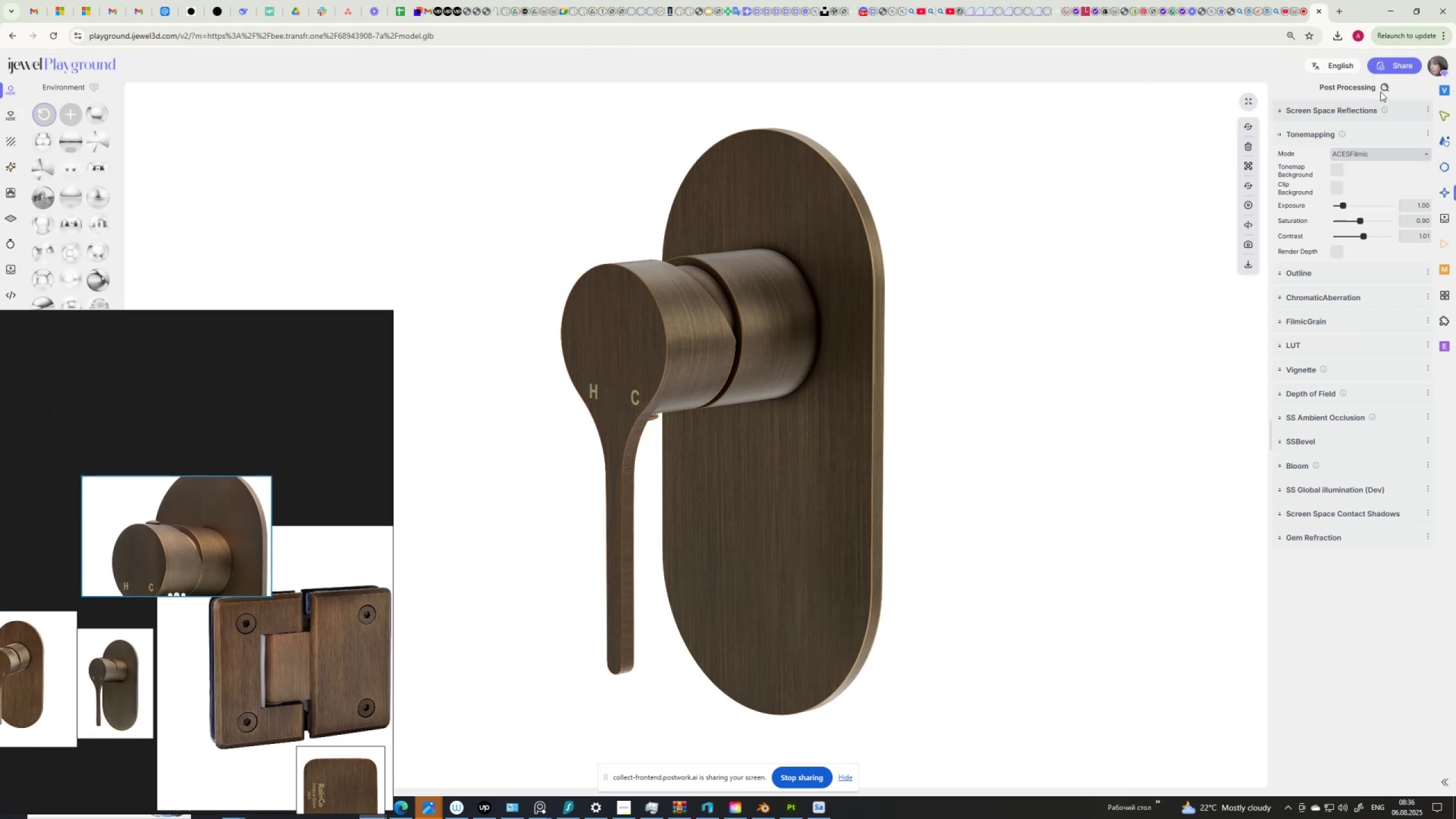 
left_click([1311, 208])
 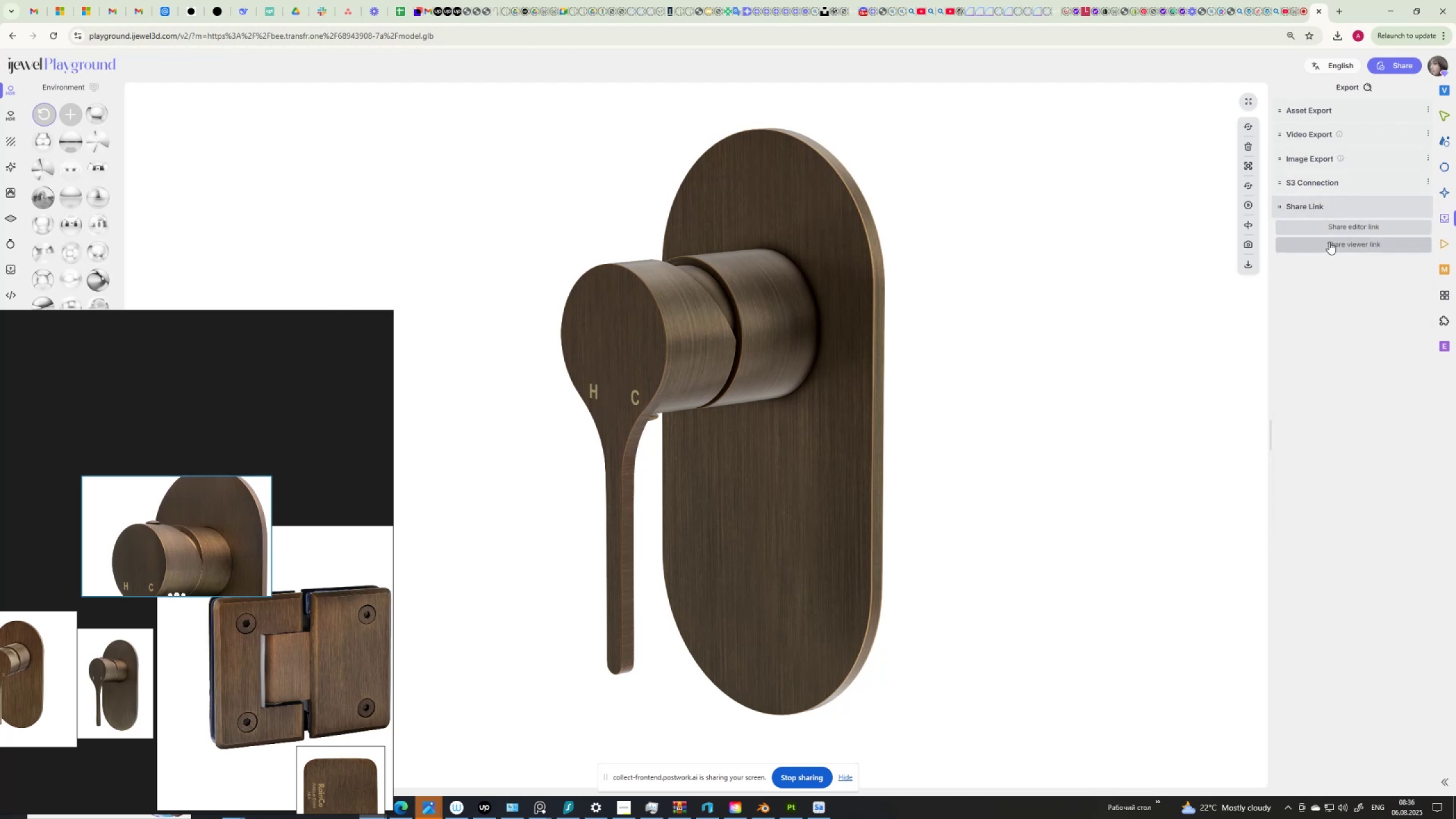 
left_click([1332, 227])
 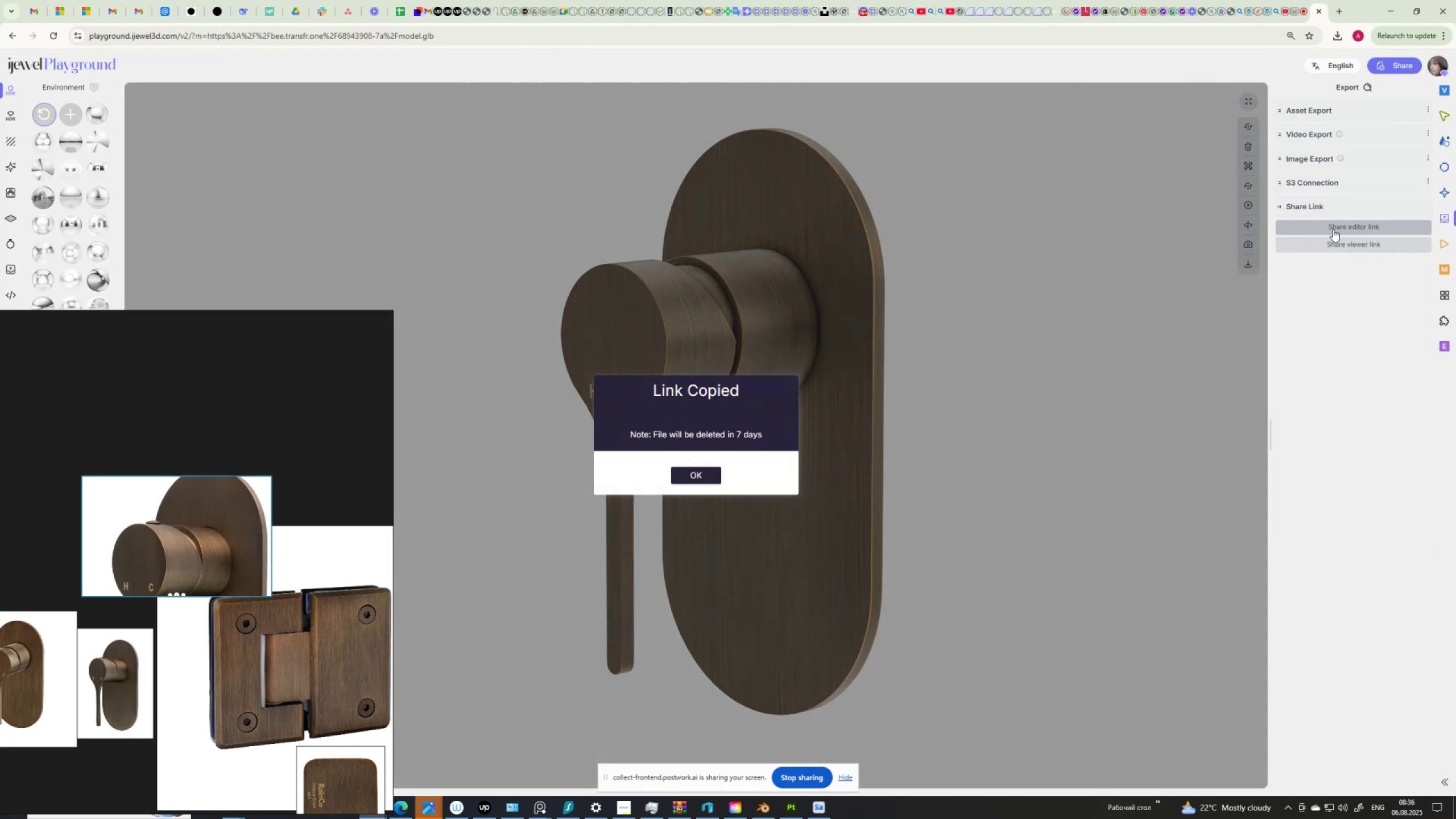 
left_click([684, 477])
 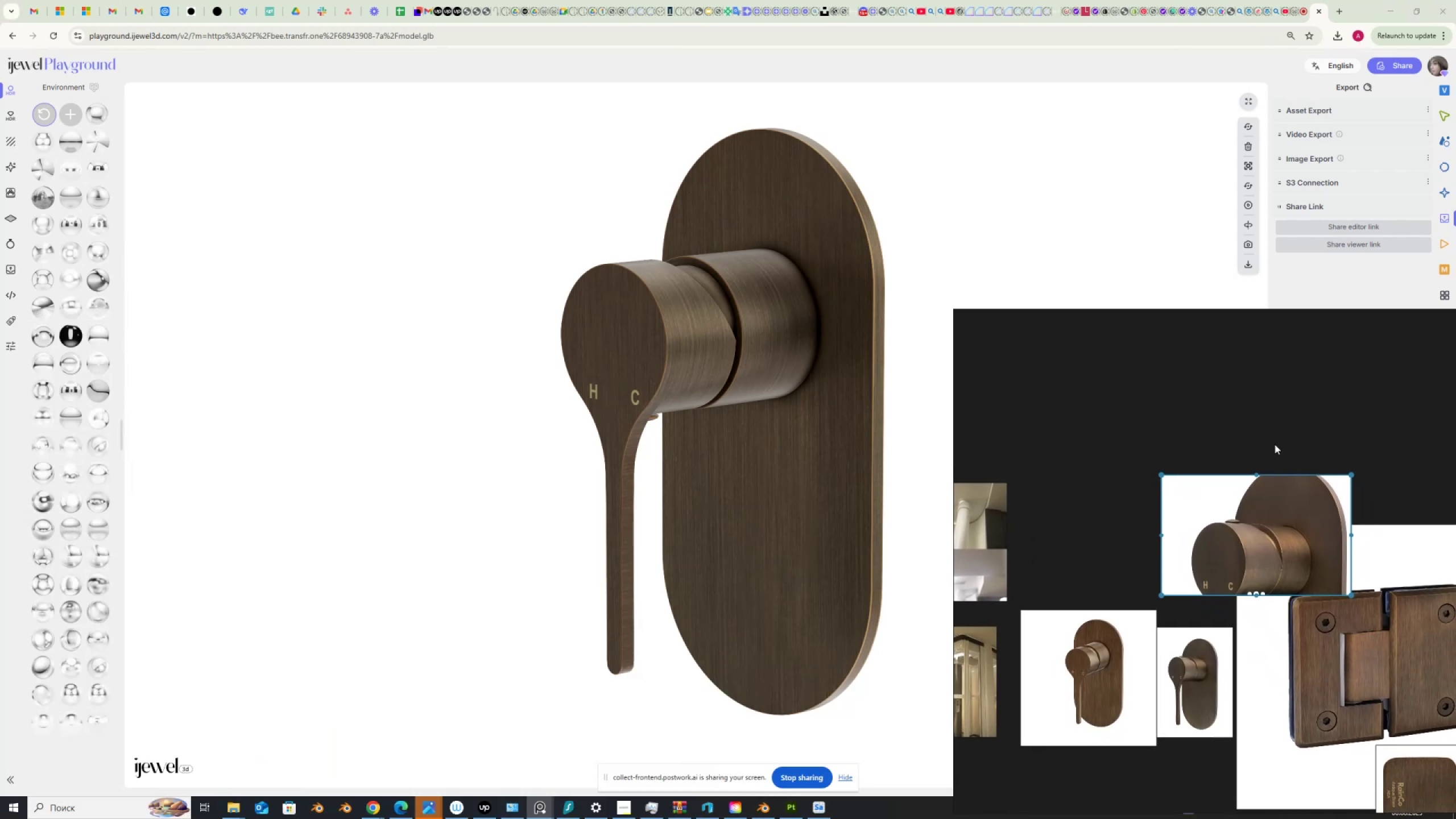 
wait(10.73)
 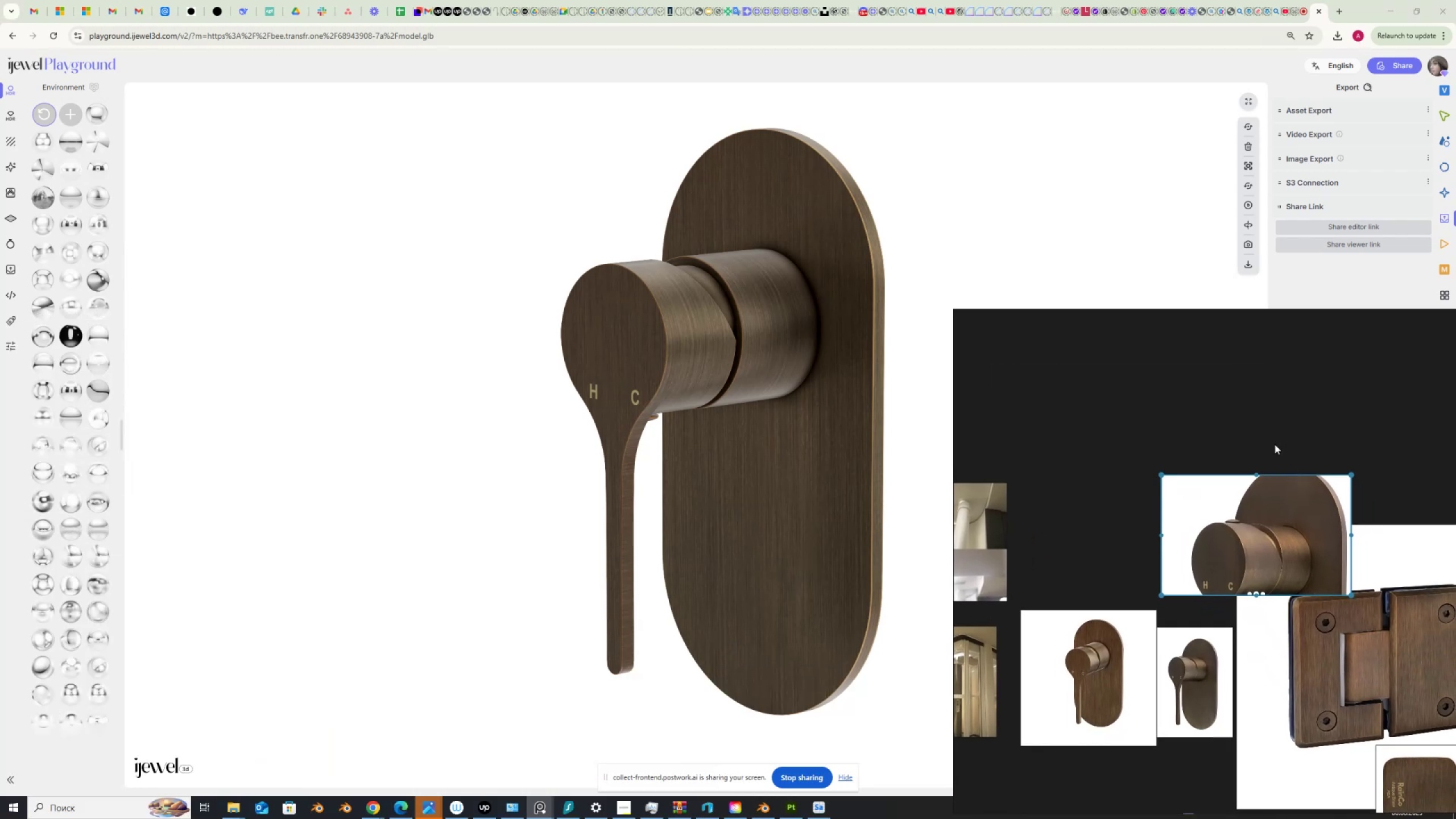 
left_click([1445, 92])
 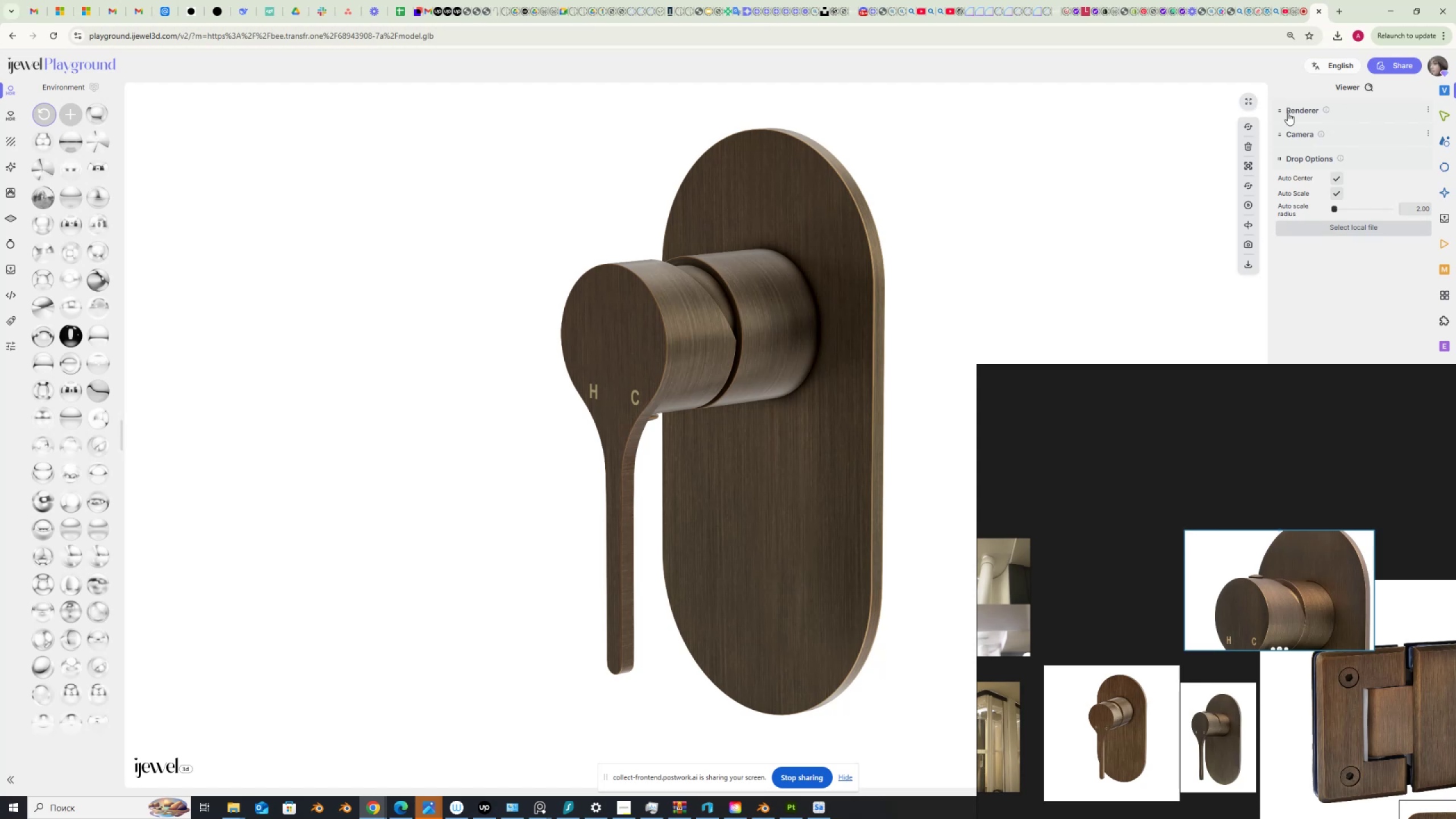 
left_click([1299, 113])
 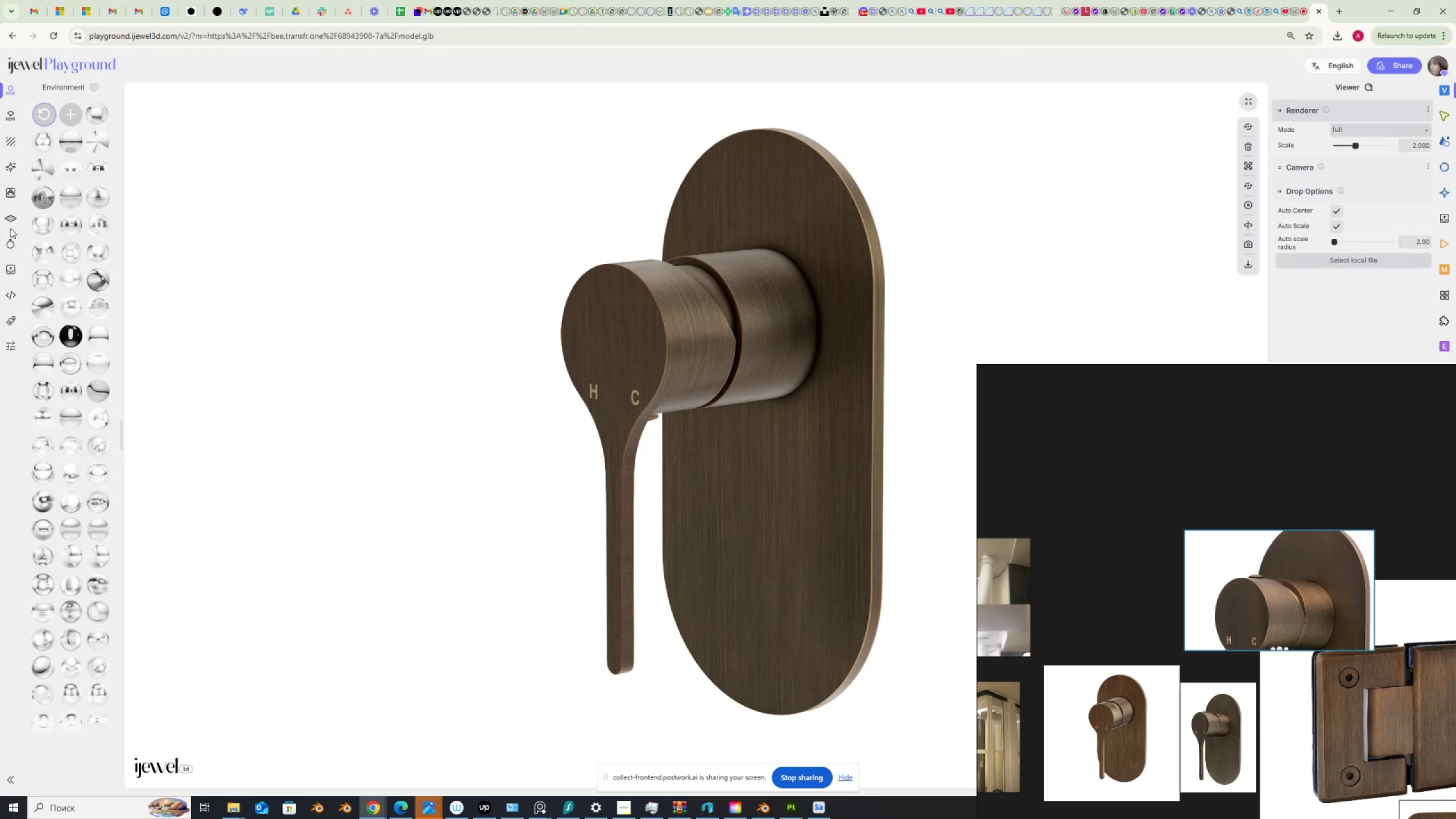 
left_click([13, 274])
 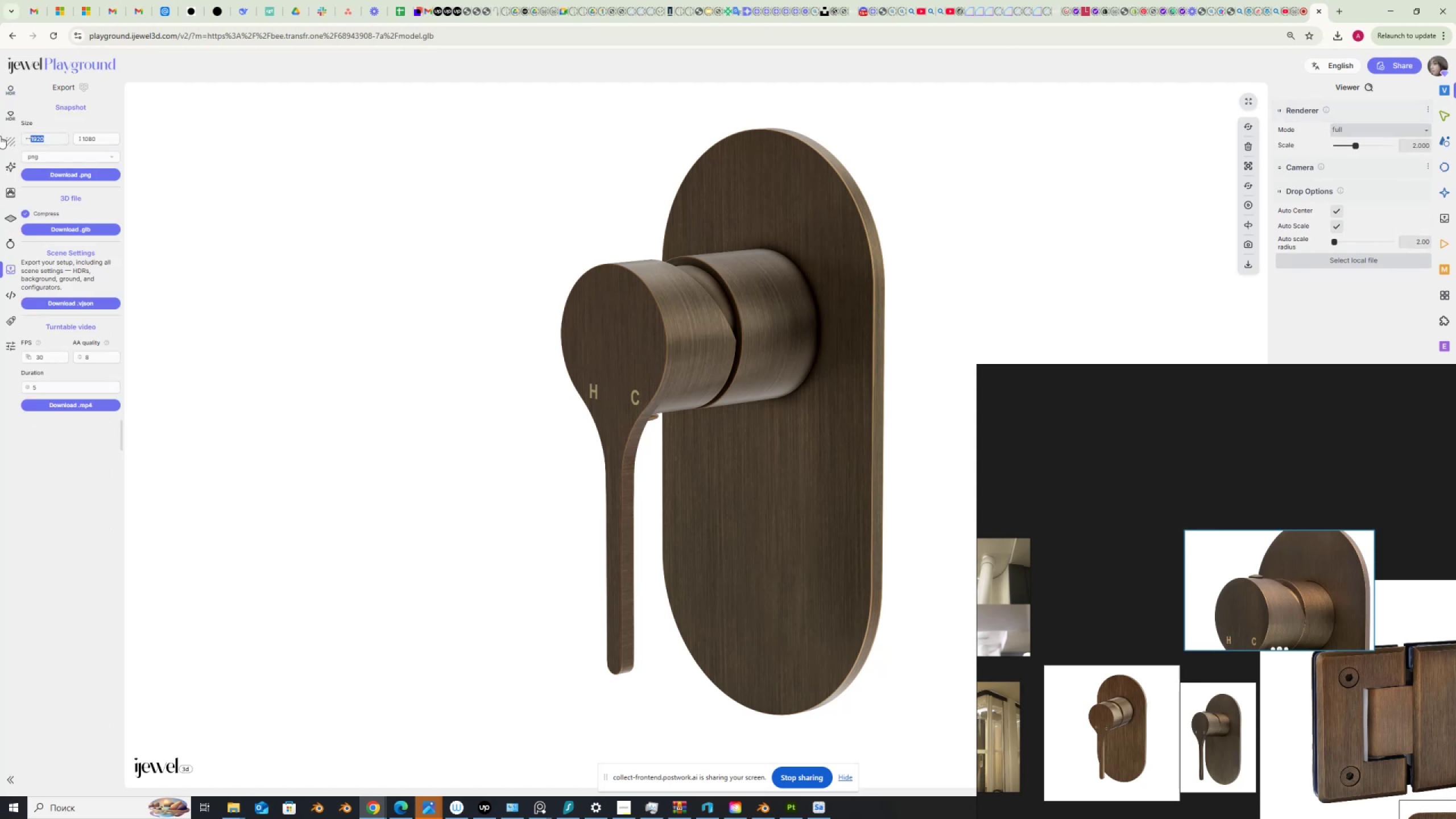 
key(Numpad1)
 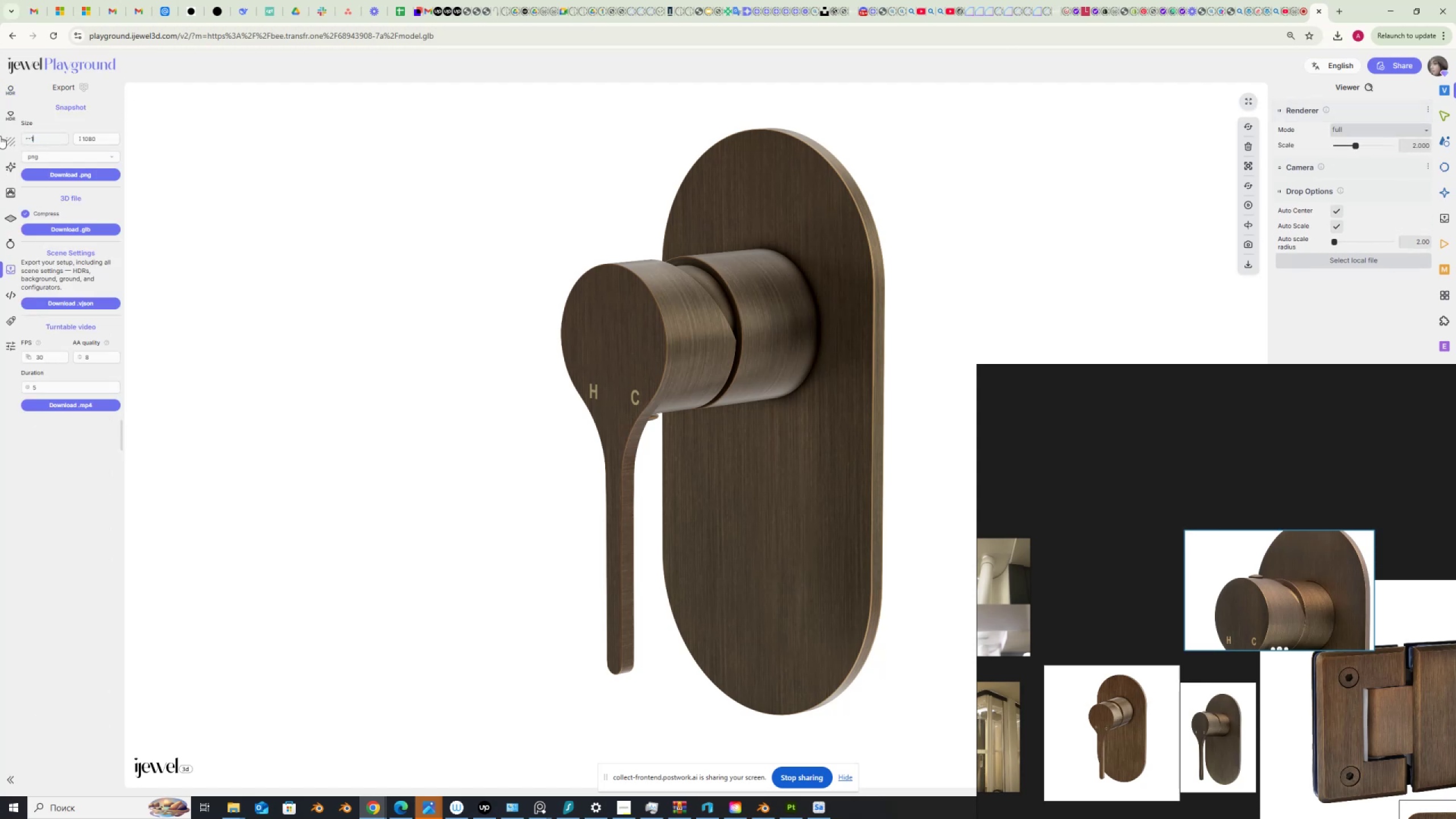 
key(Numpad4)
 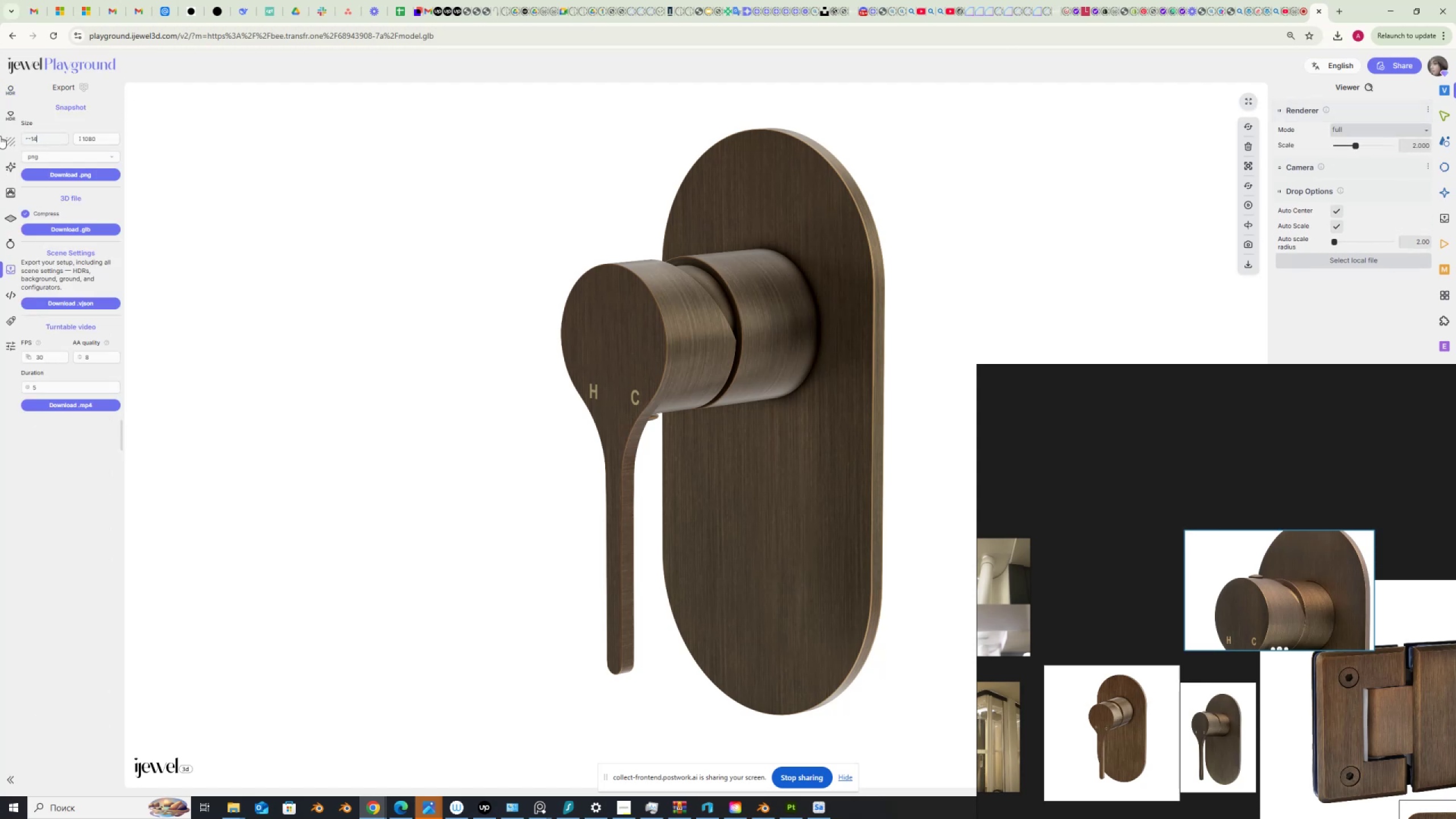 
key(Numpad0)
 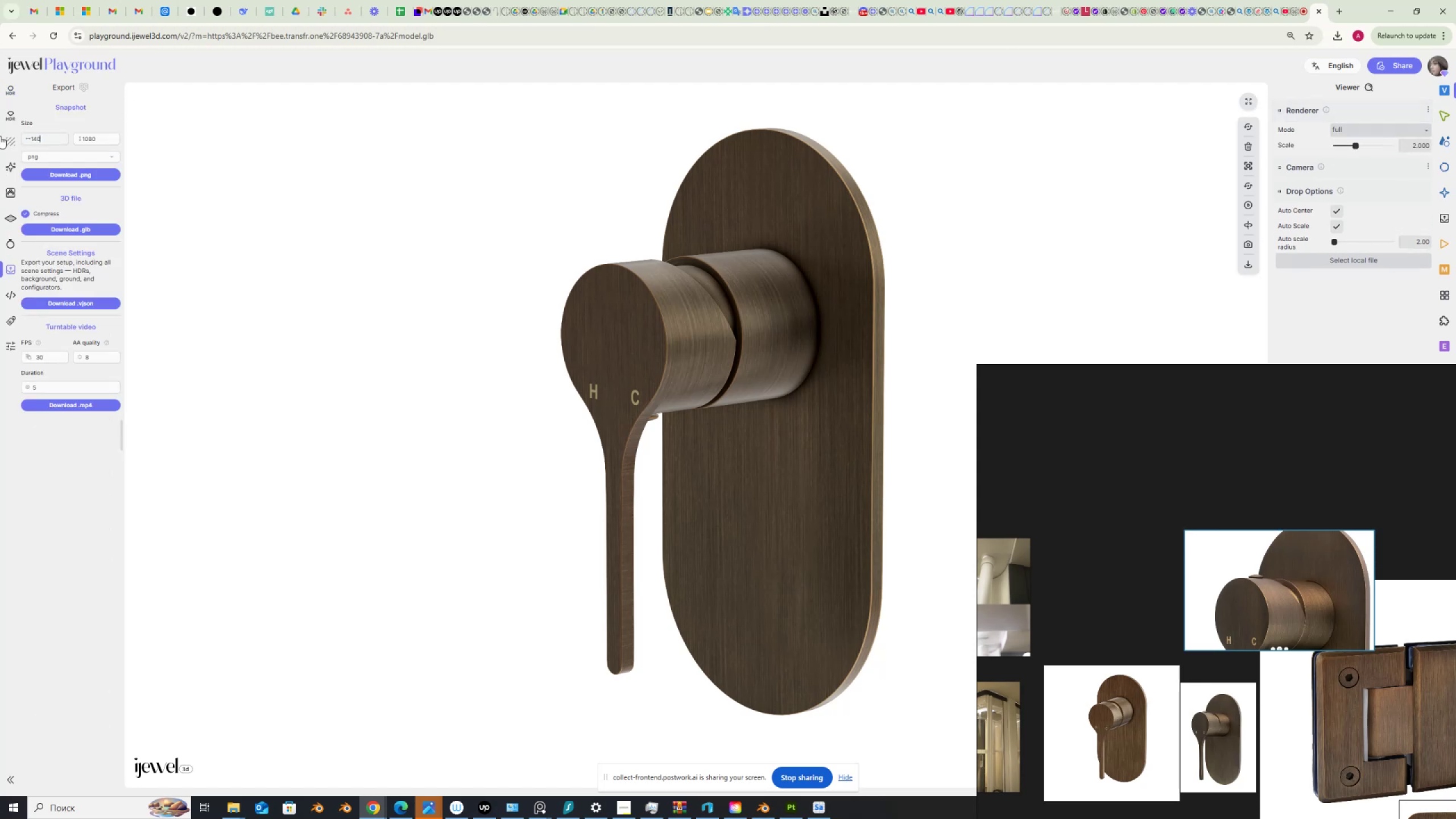 
key(Numpad0)
 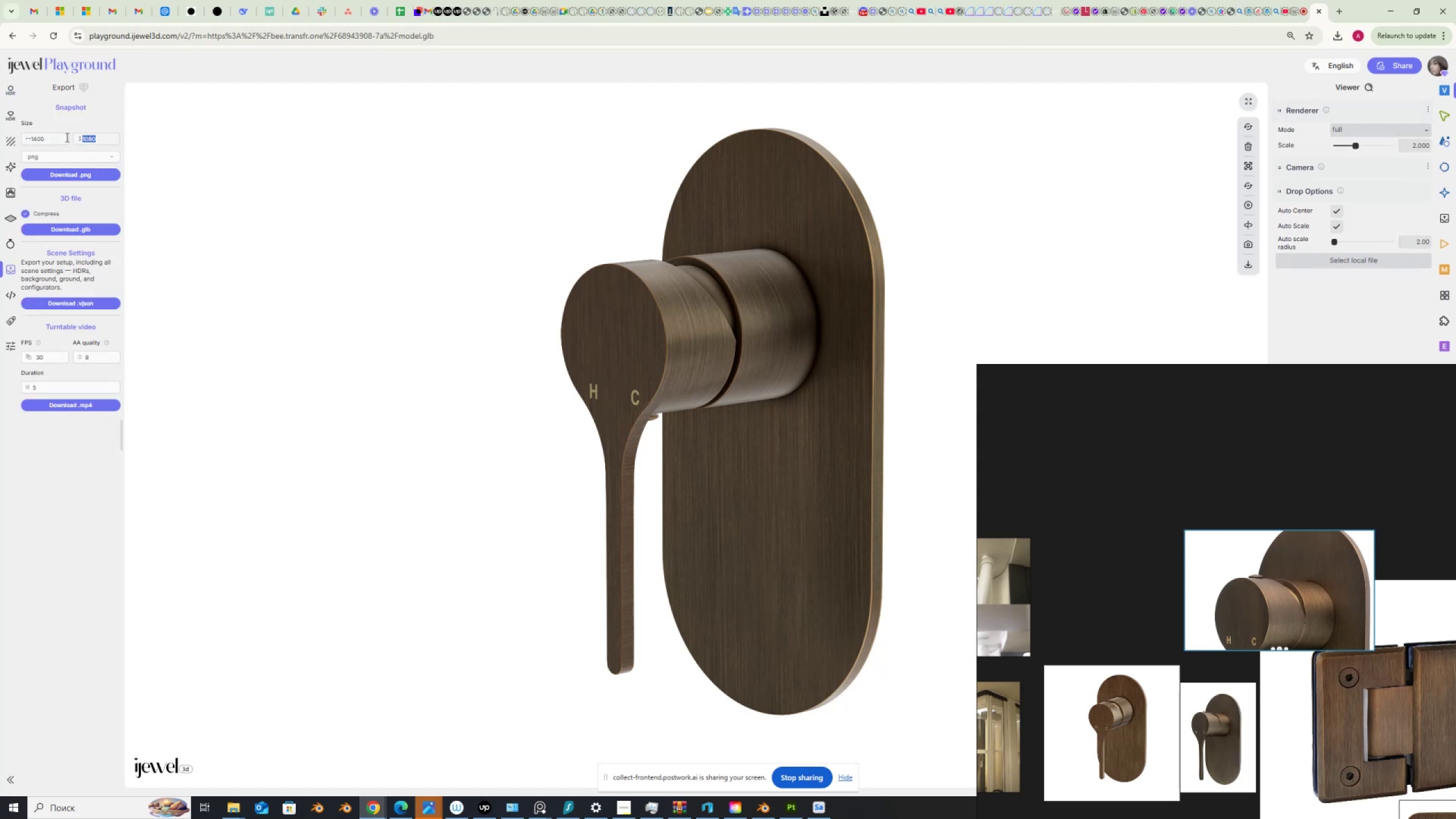 
key(Numpad1)
 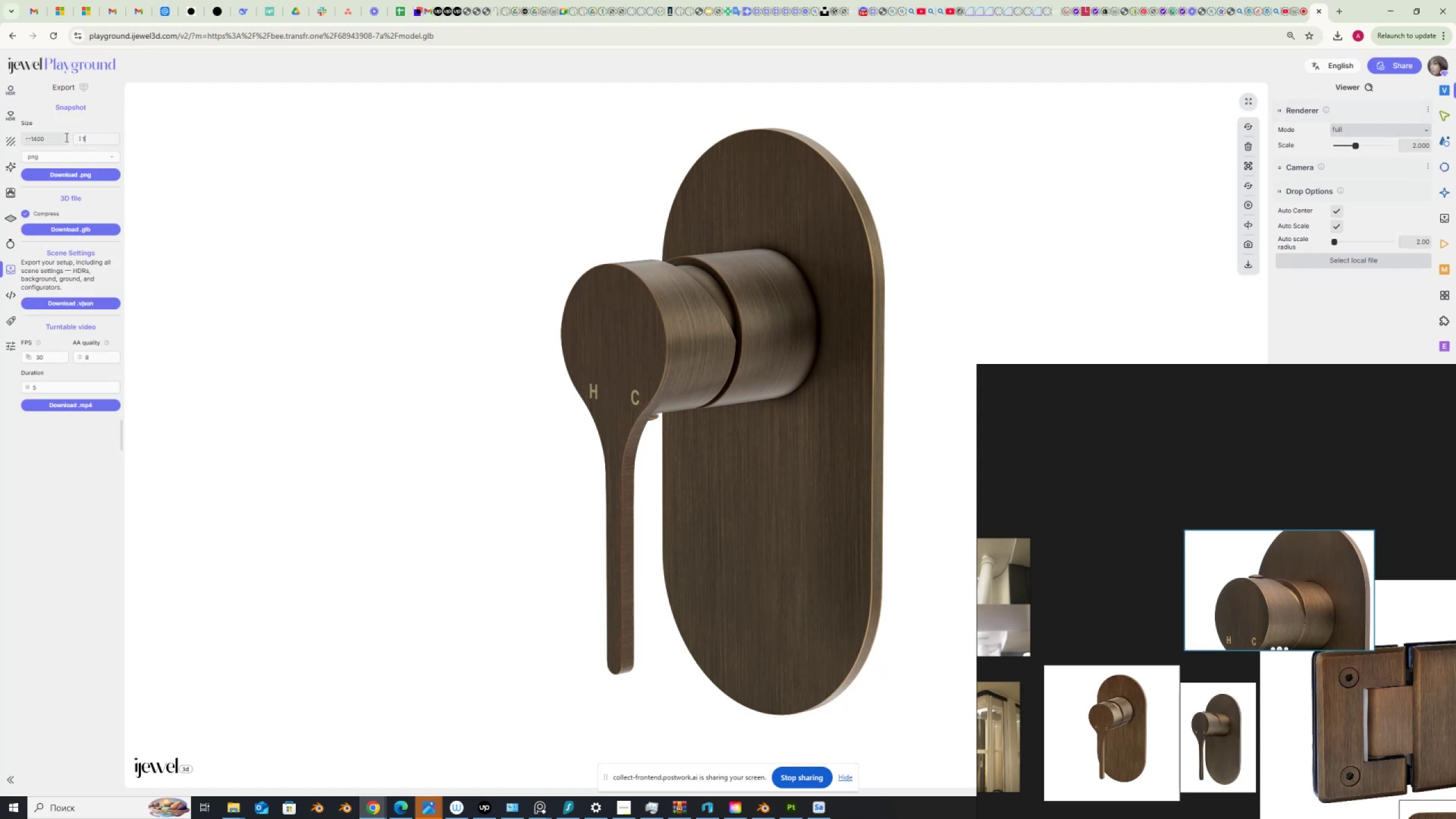 
key(Numpad4)
 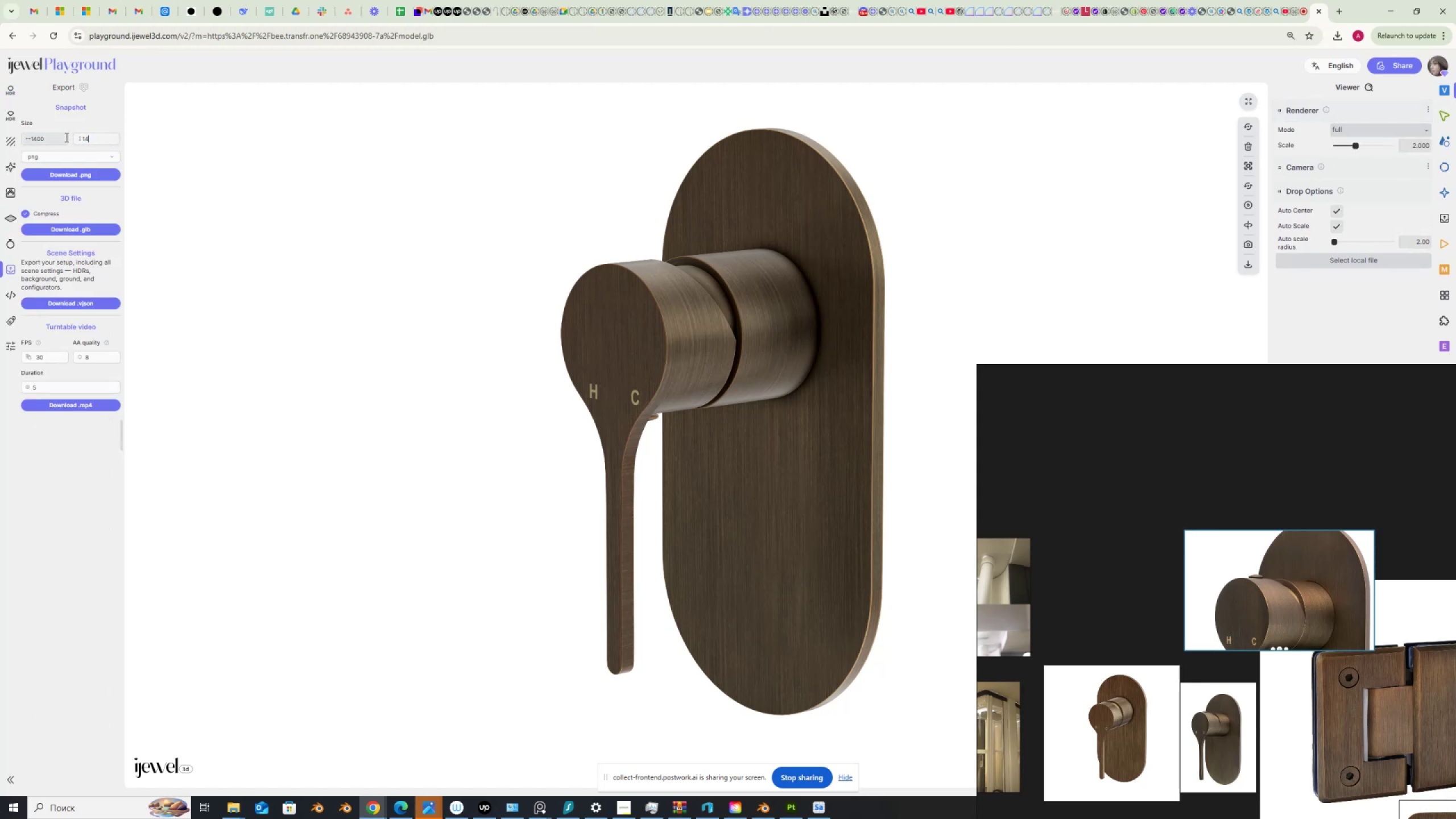 
key(Numpad0)
 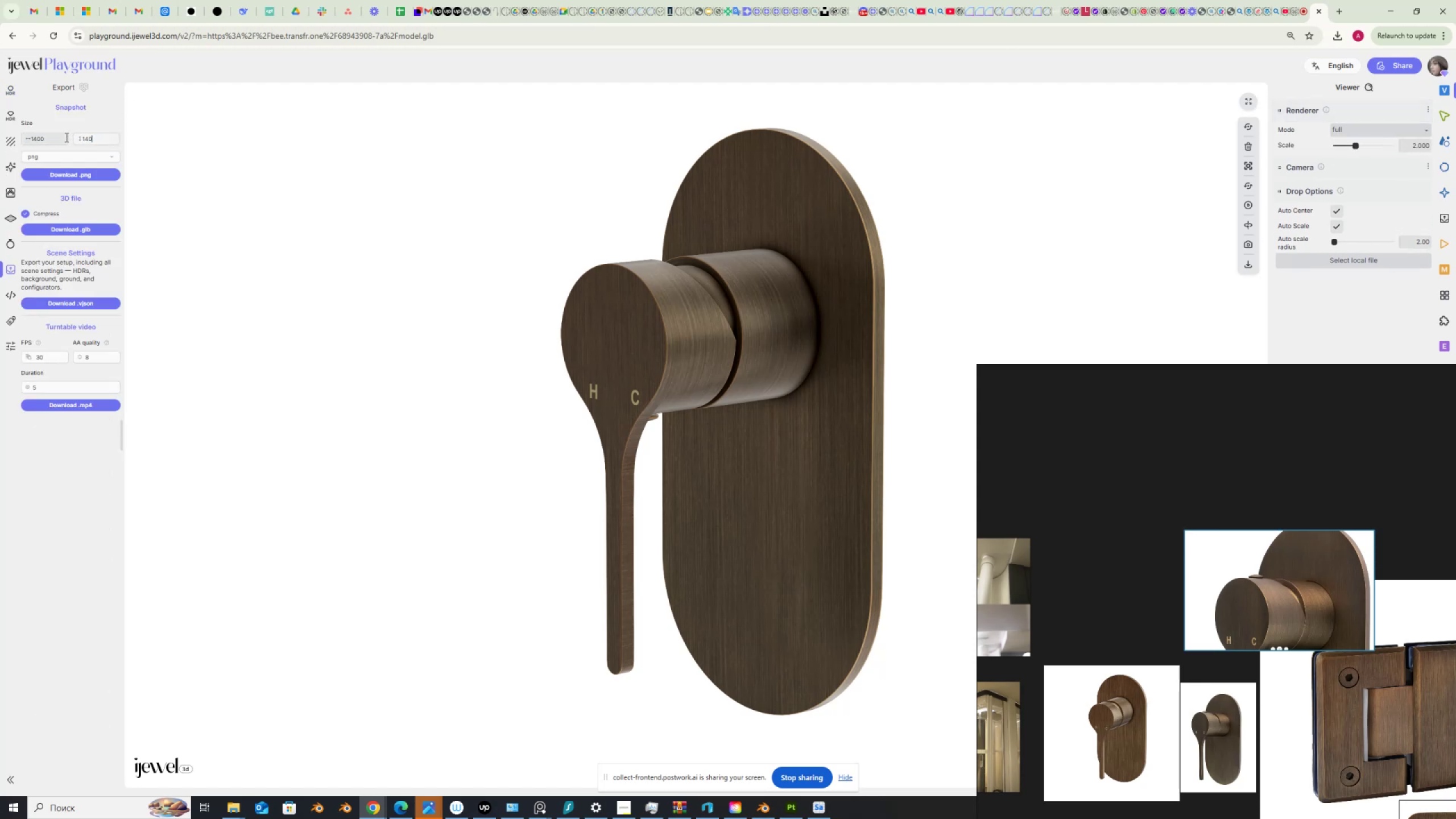 
key(Numpad0)
 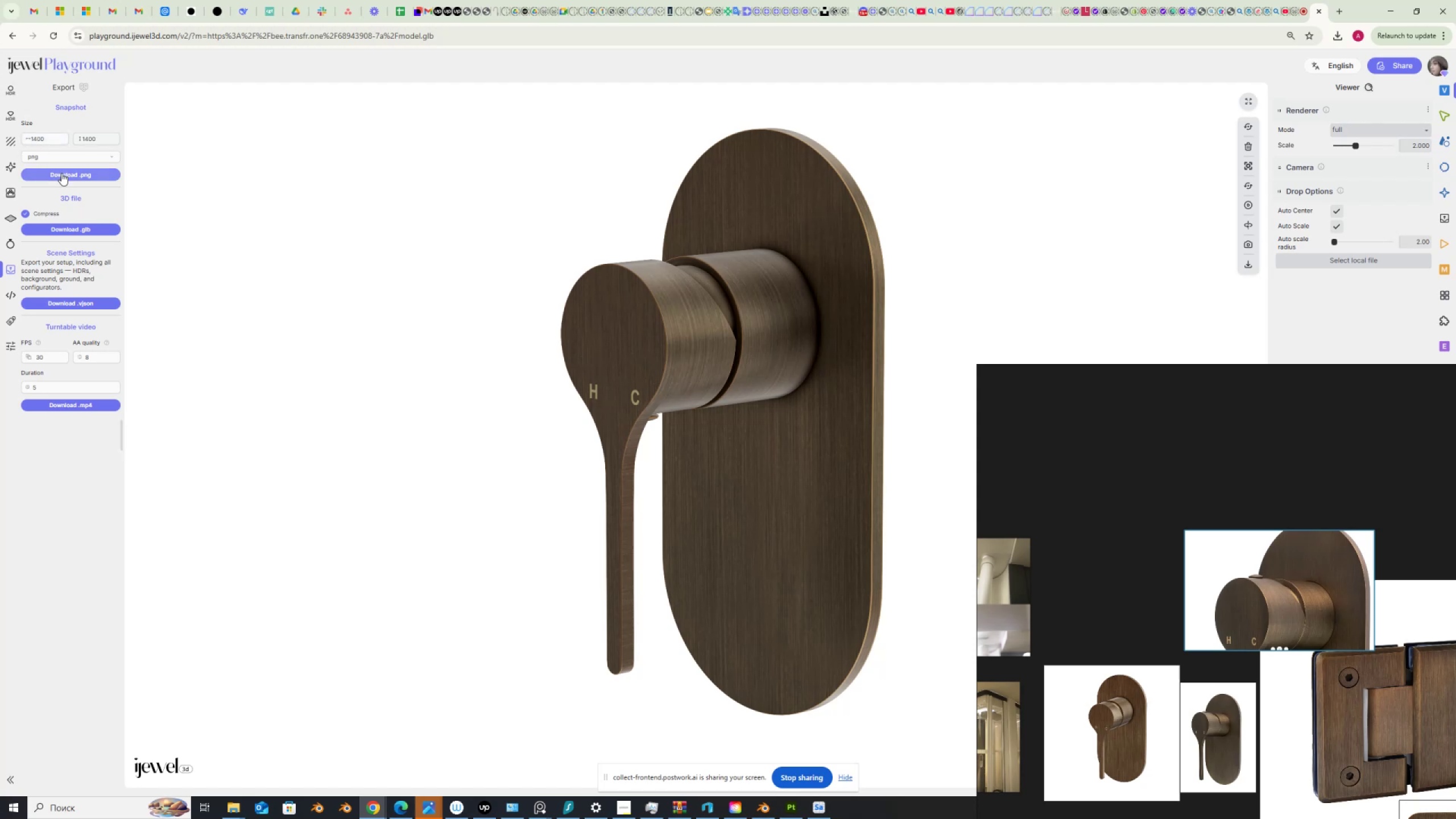 
left_click([61, 173])
 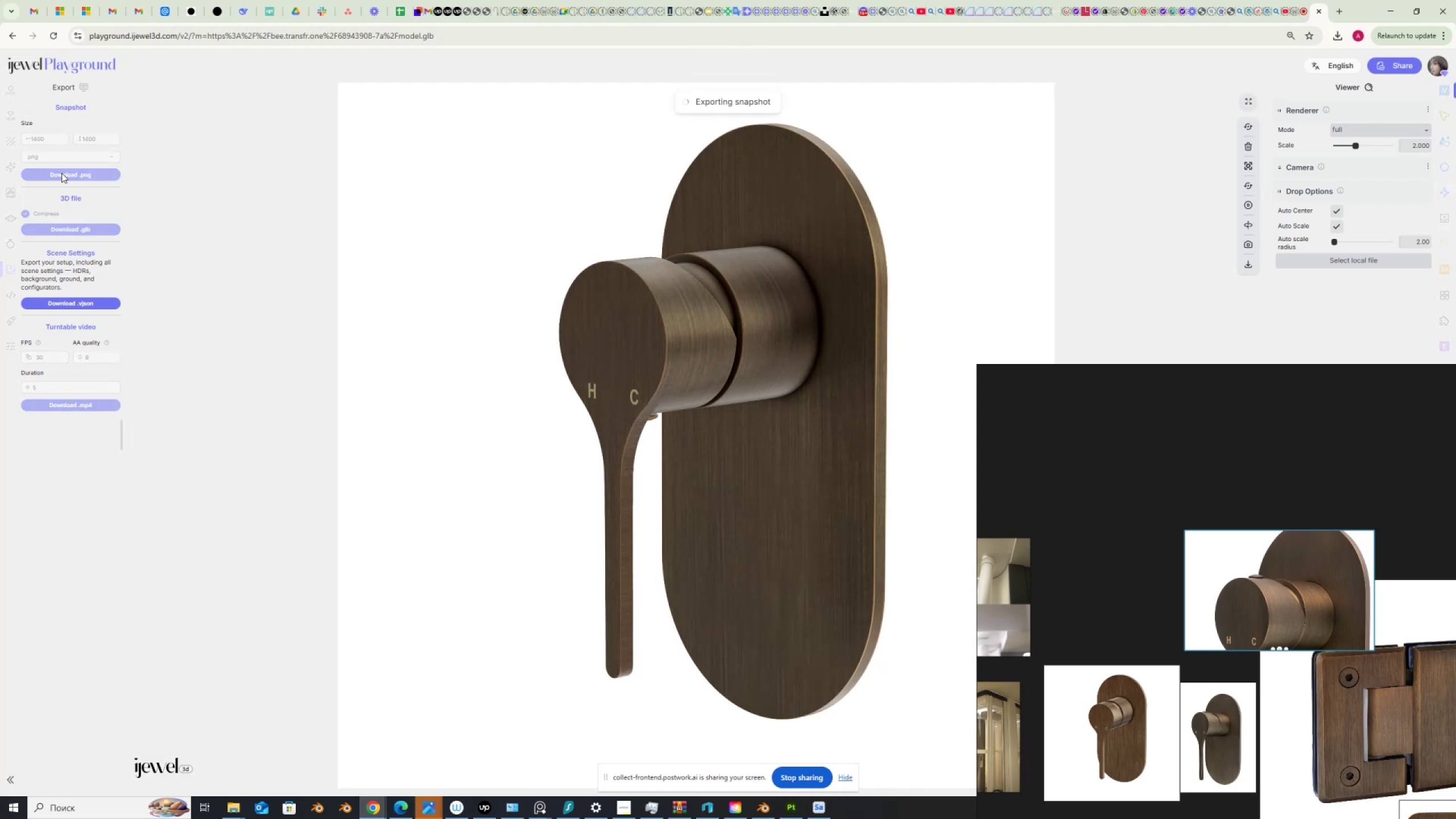 
wait(10.2)
 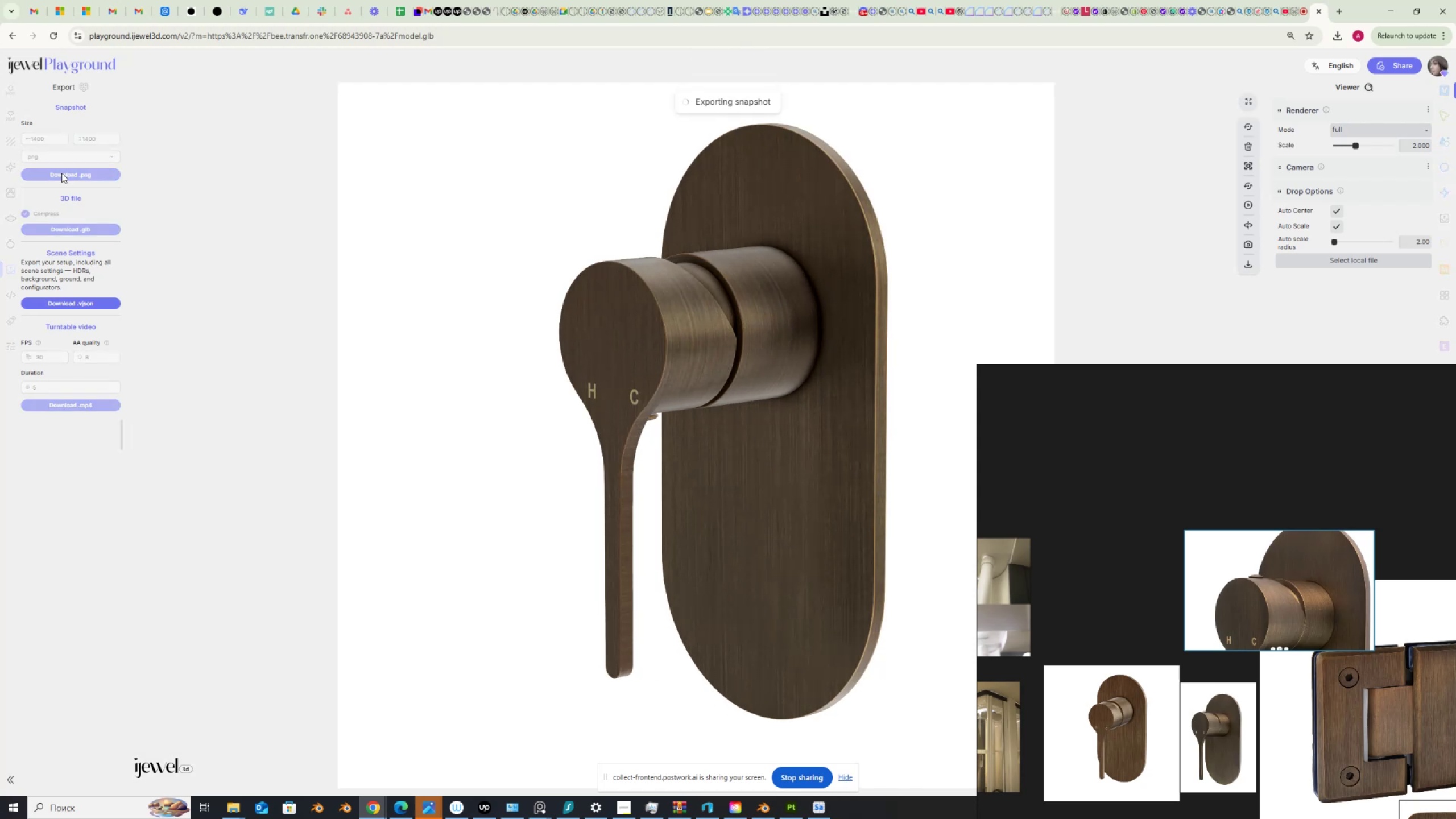 
left_click([1445, 244])
 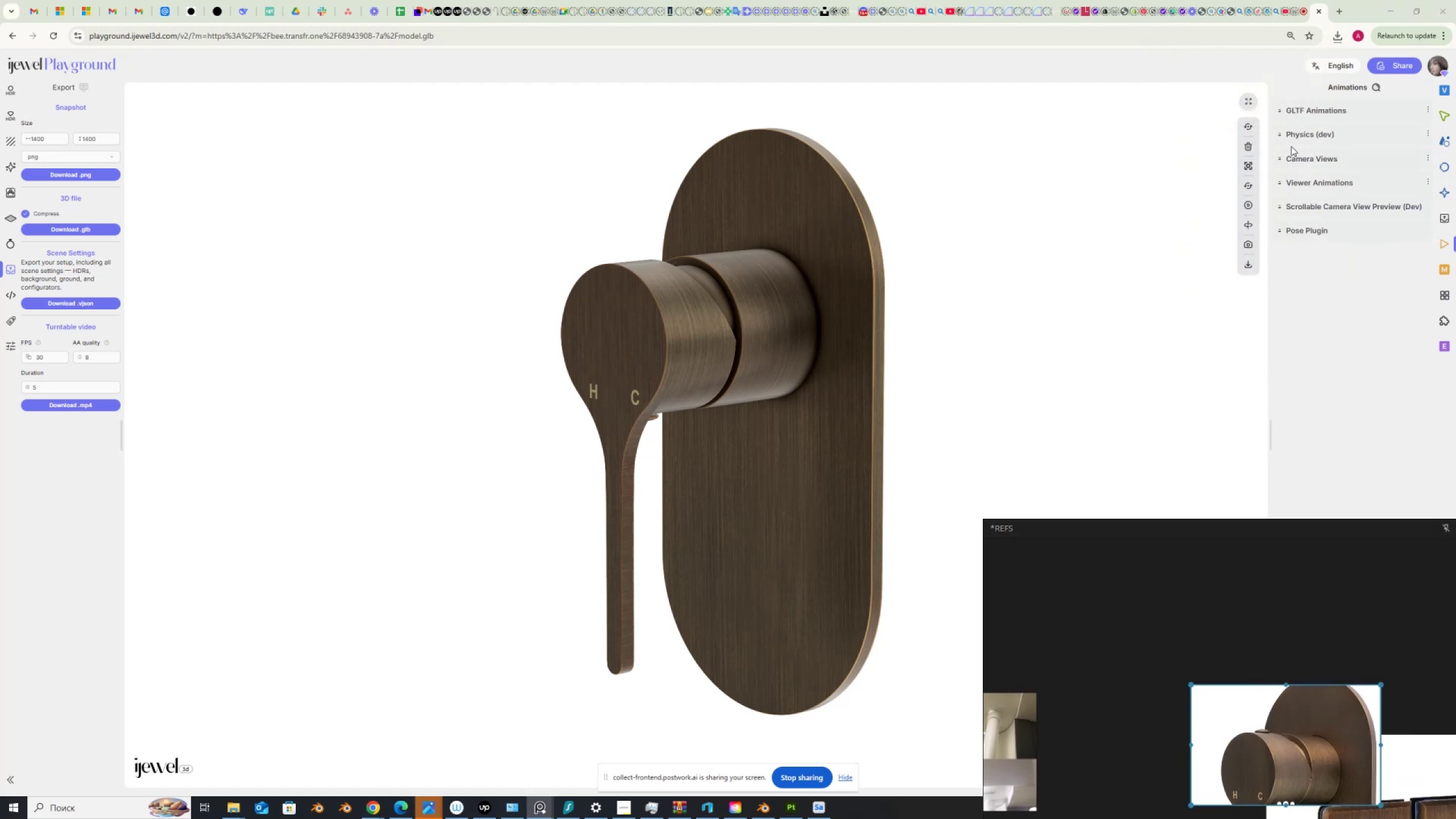 
left_click([1302, 153])
 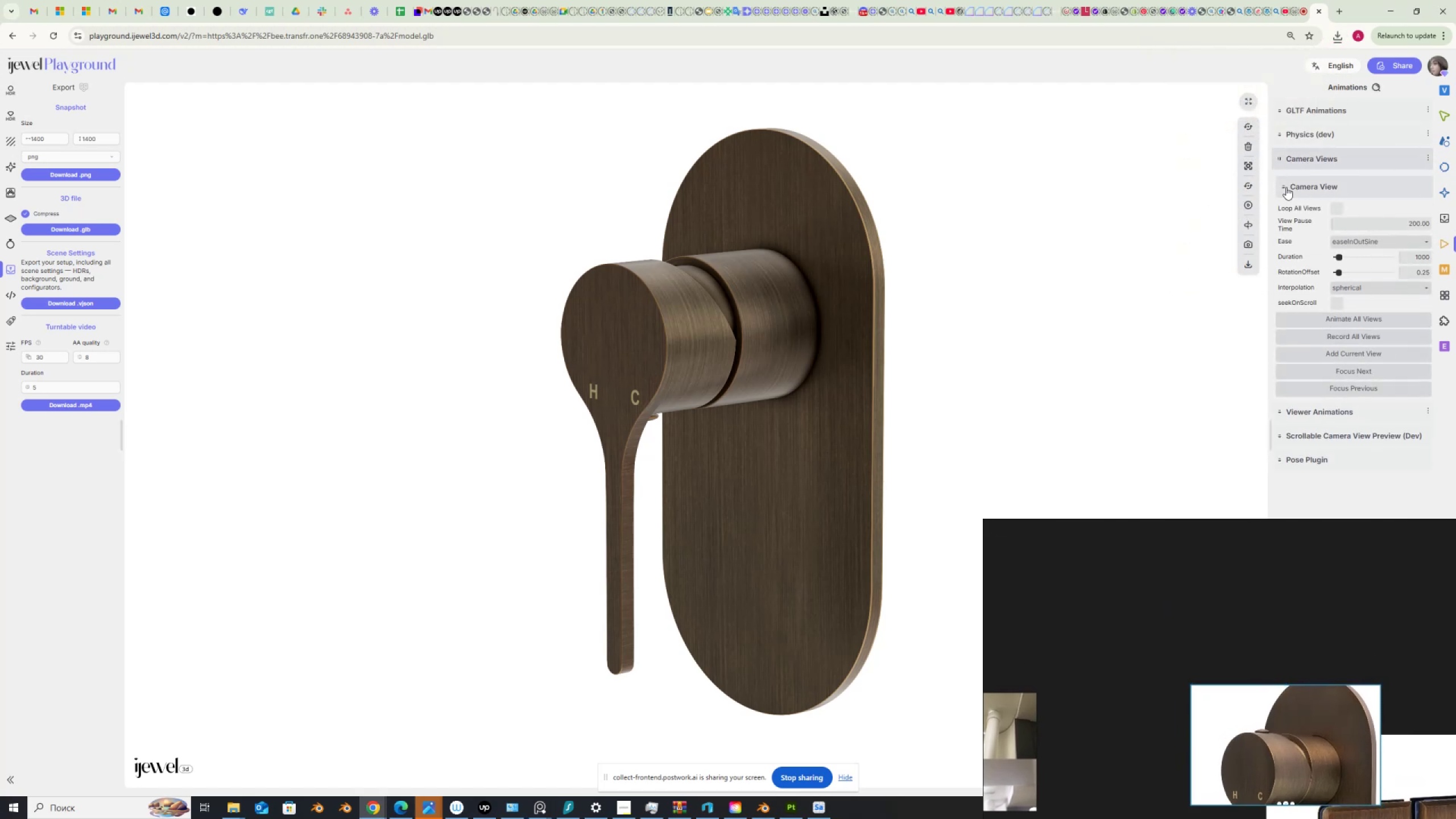 
wait(7.1)
 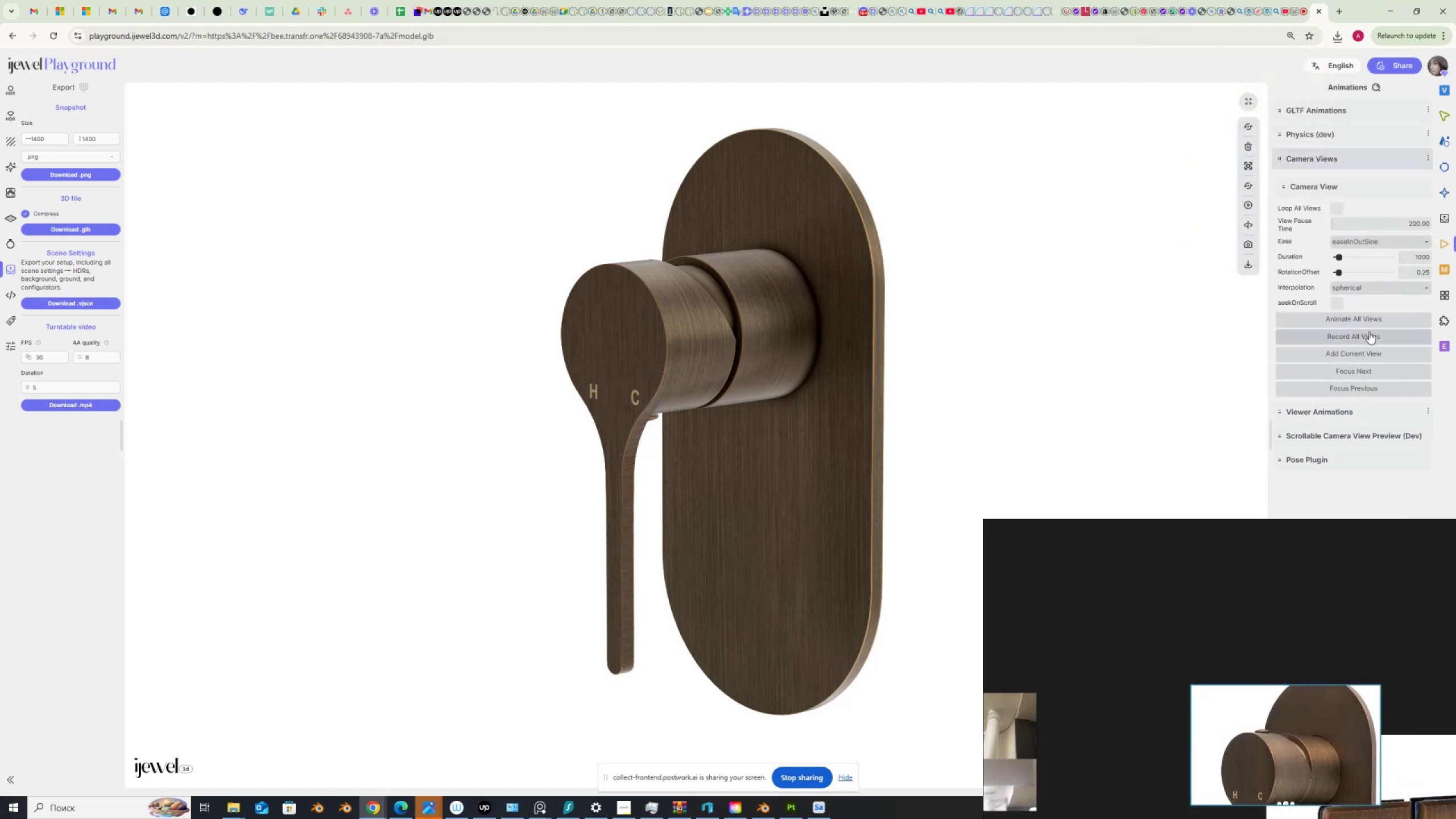 
left_click([1285, 187])
 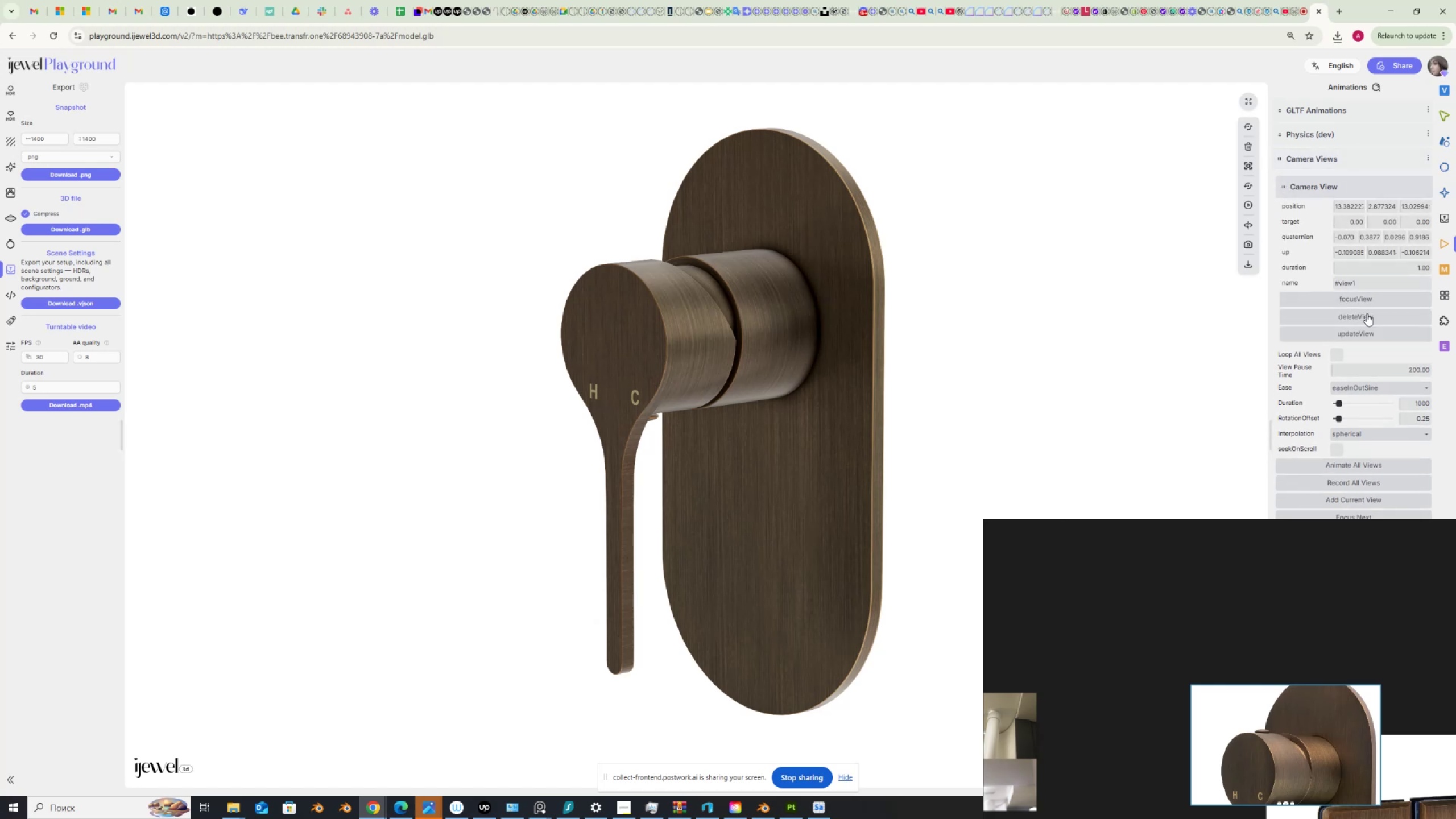 
left_click([1370, 331])
 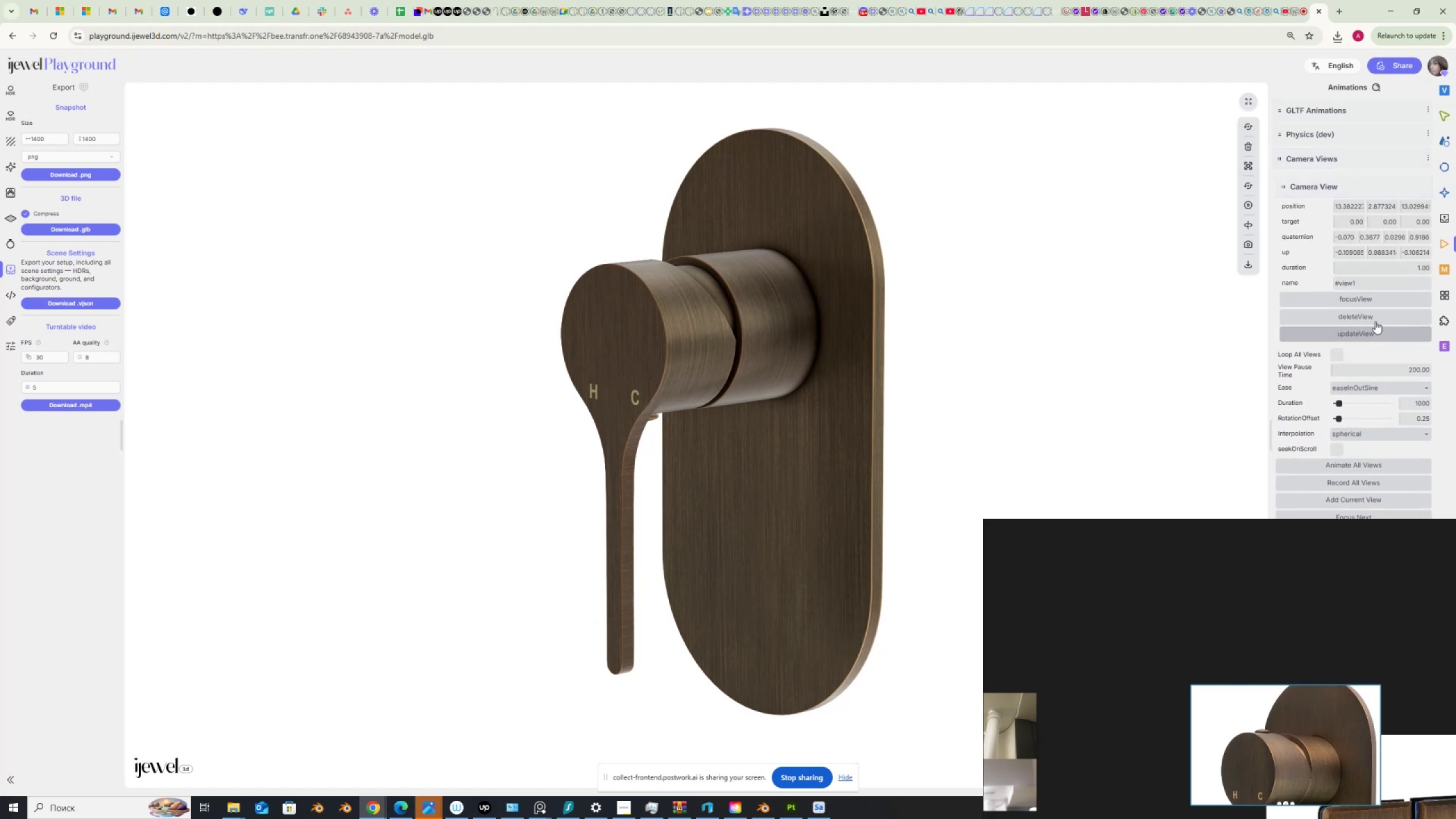 
mouse_move([1238, 194])
 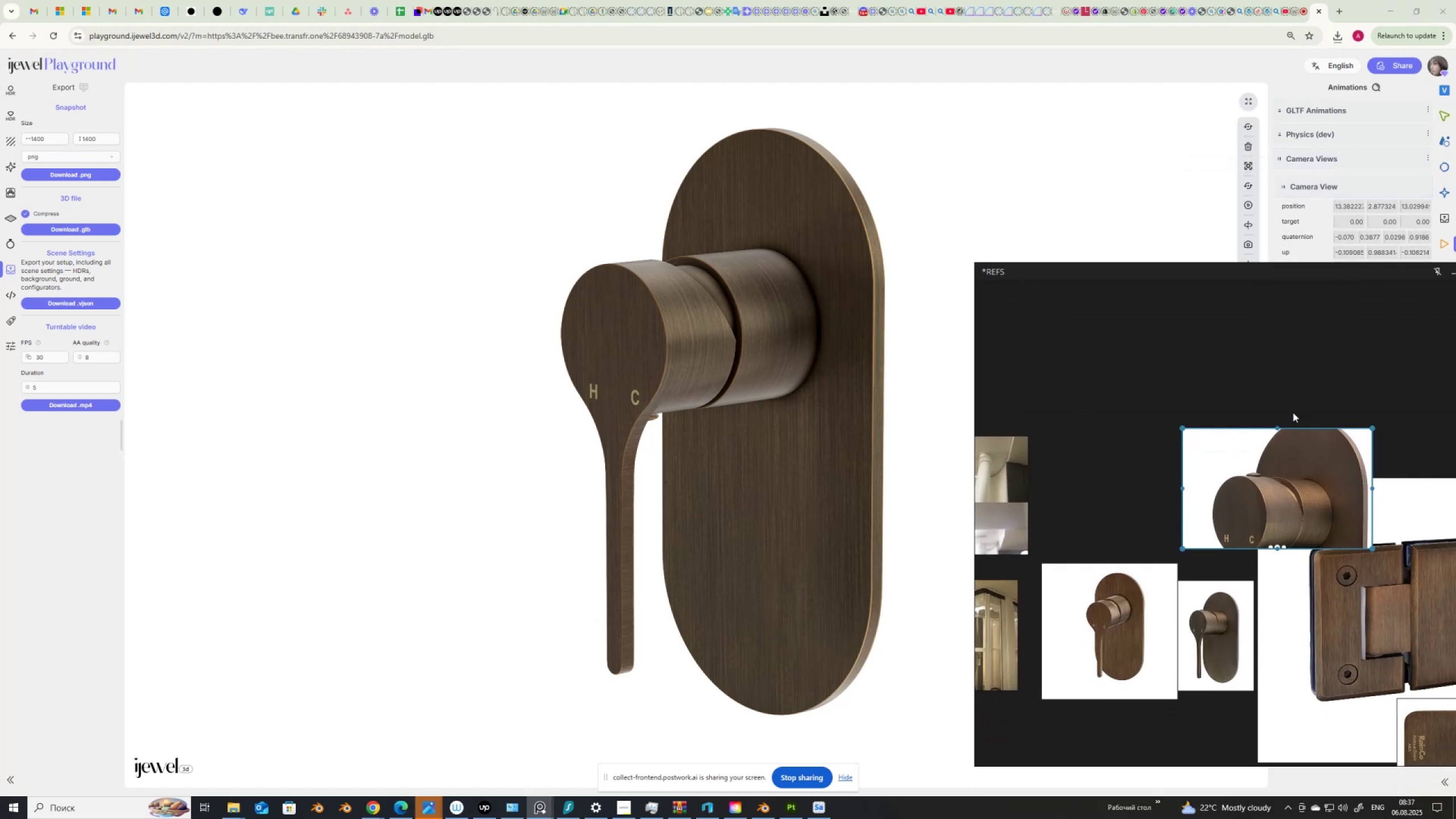 
scroll: coordinate [1283, 349], scroll_direction: down, amount: 8.0
 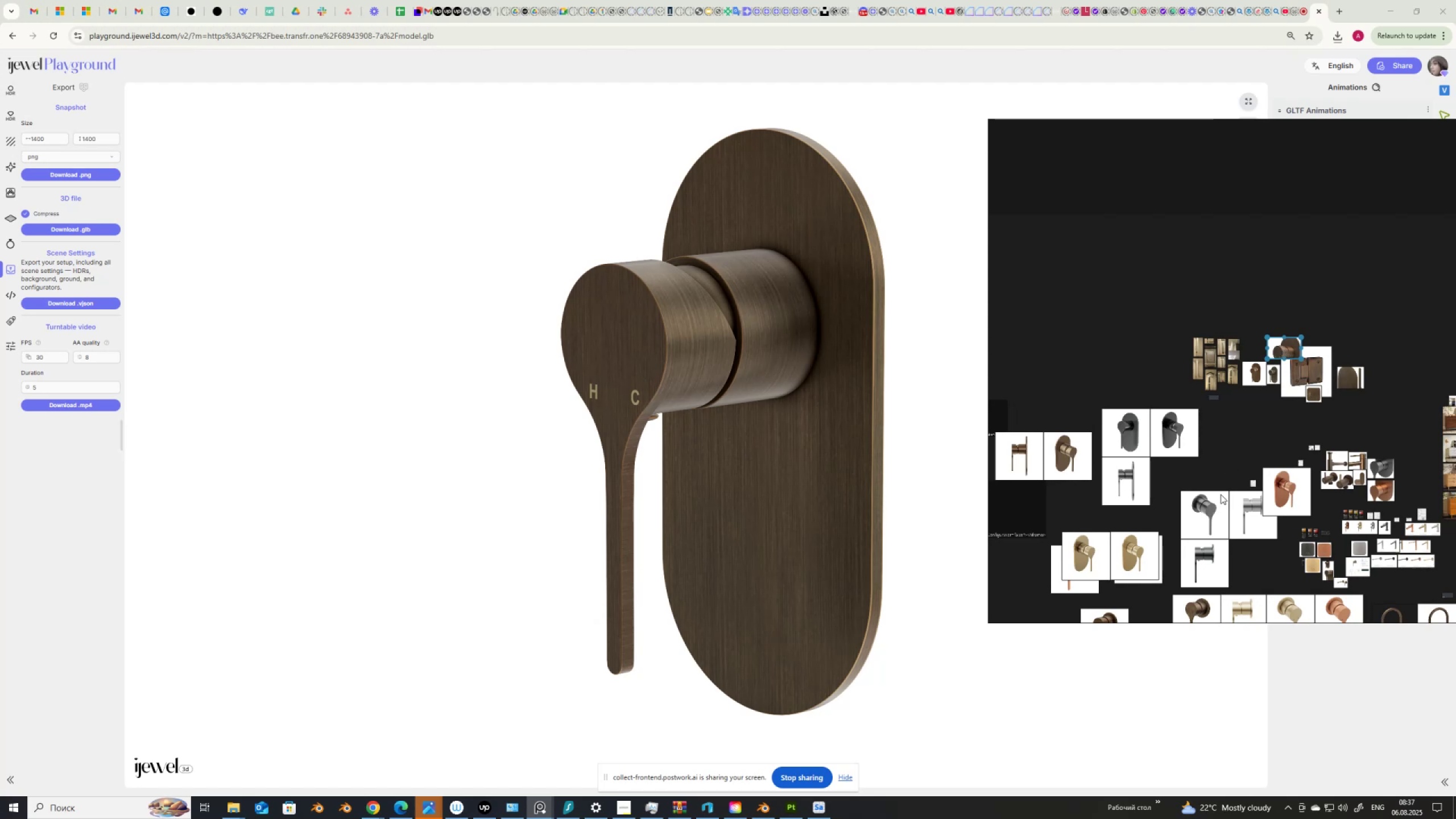 
wait(7.67)
 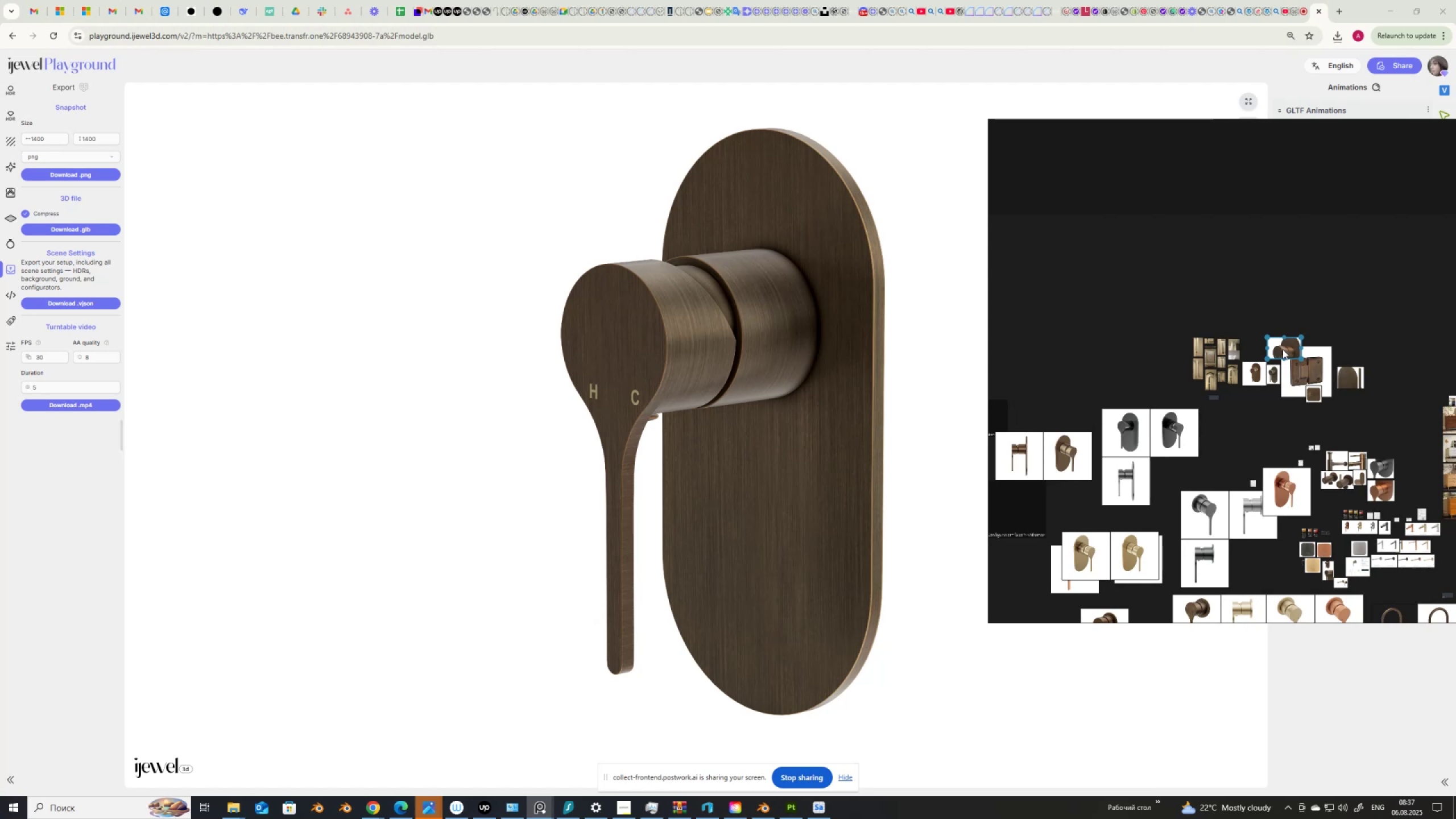 
scroll: coordinate [1144, 388], scroll_direction: down, amount: 1.0
 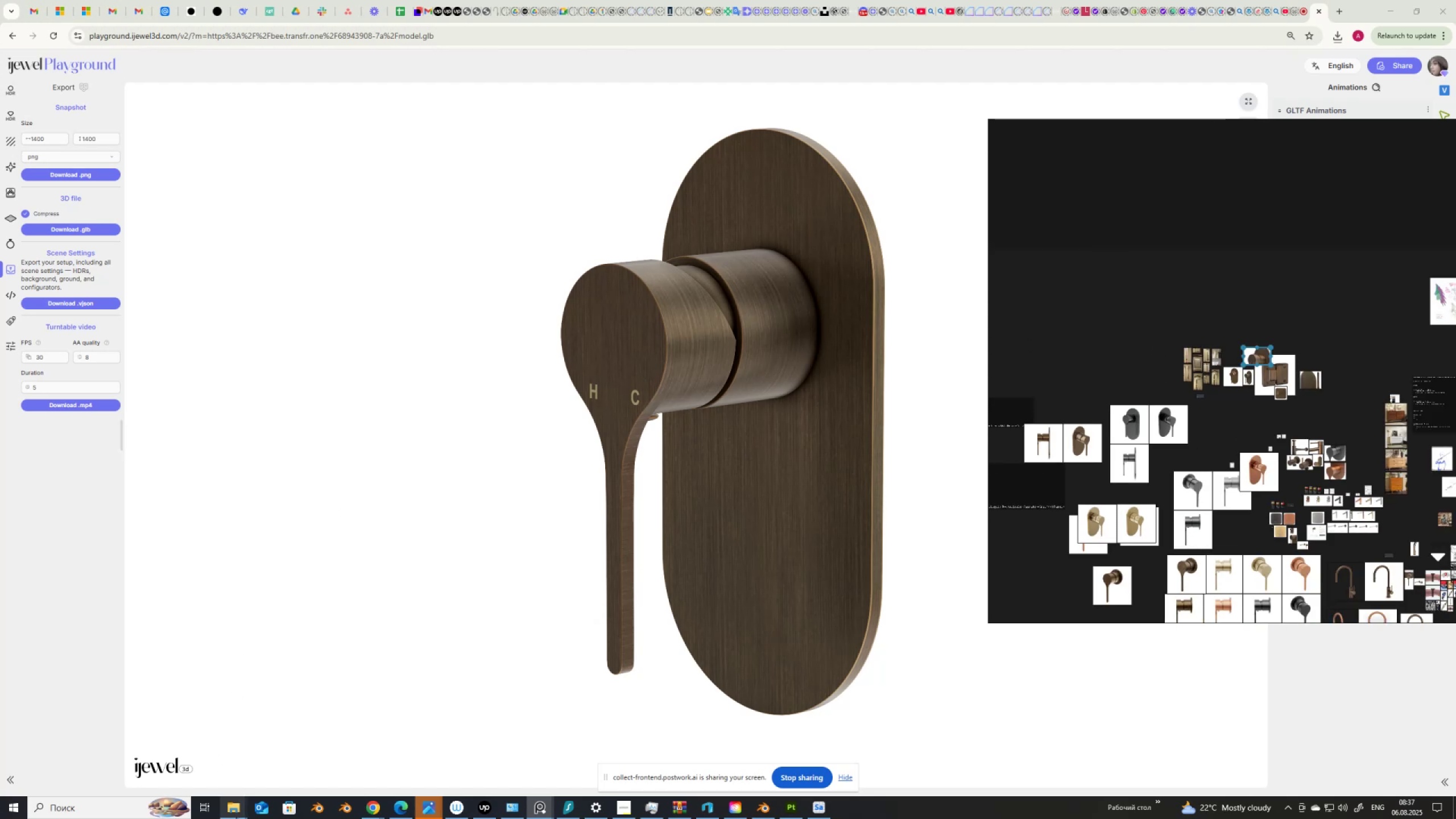 
left_click([236, 814])
 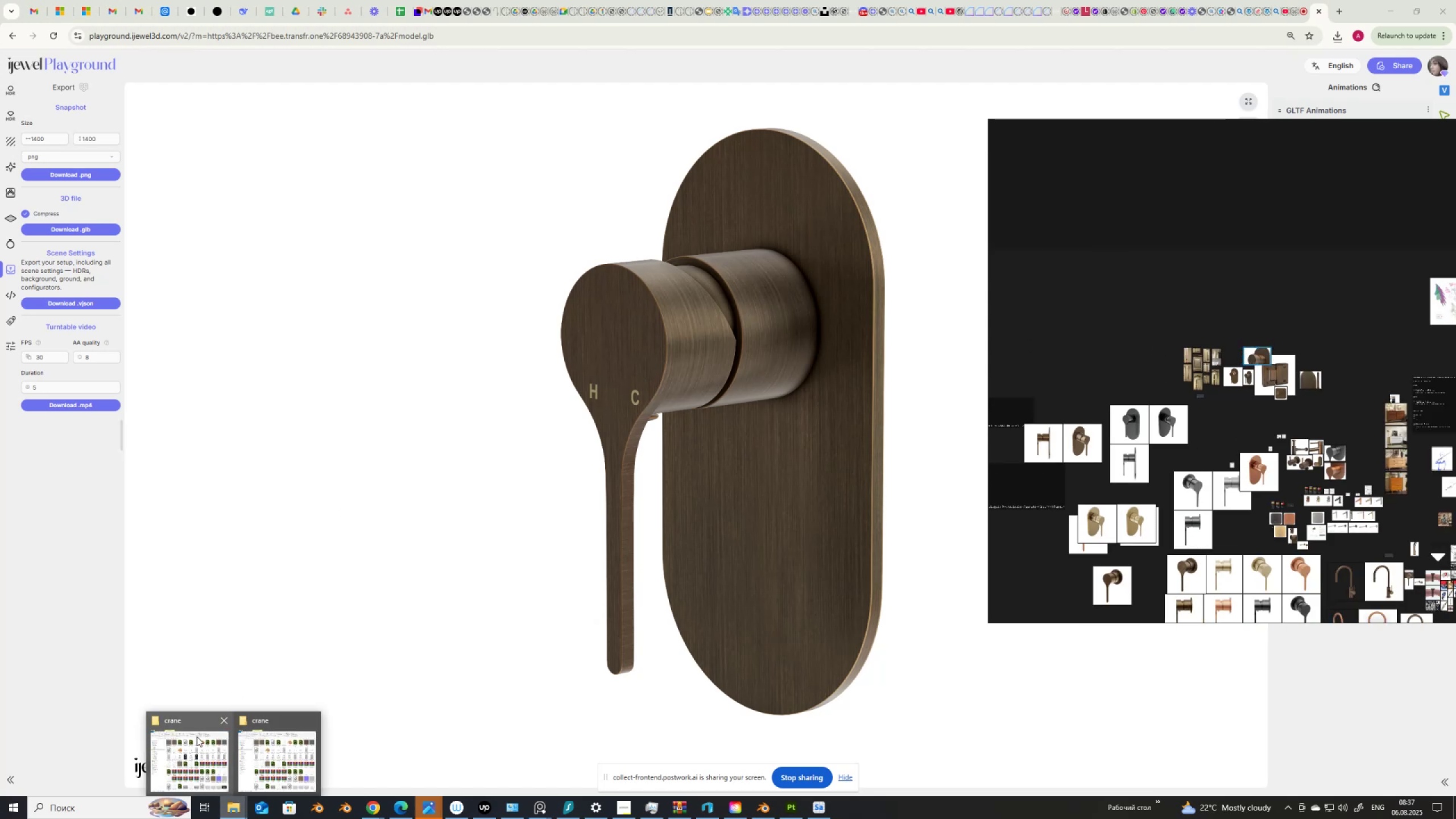 
left_click([197, 738])
 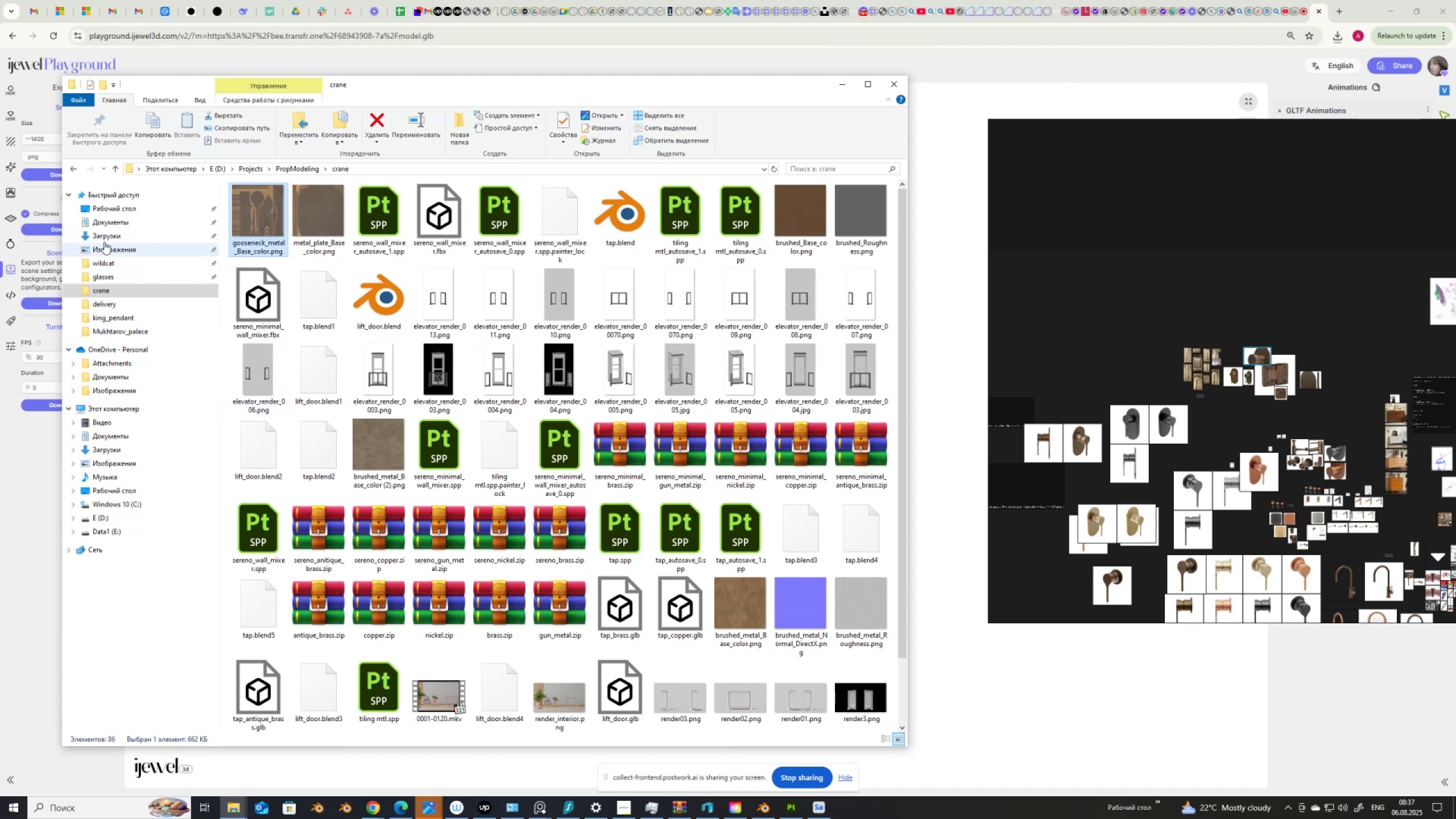 
left_click([105, 239])
 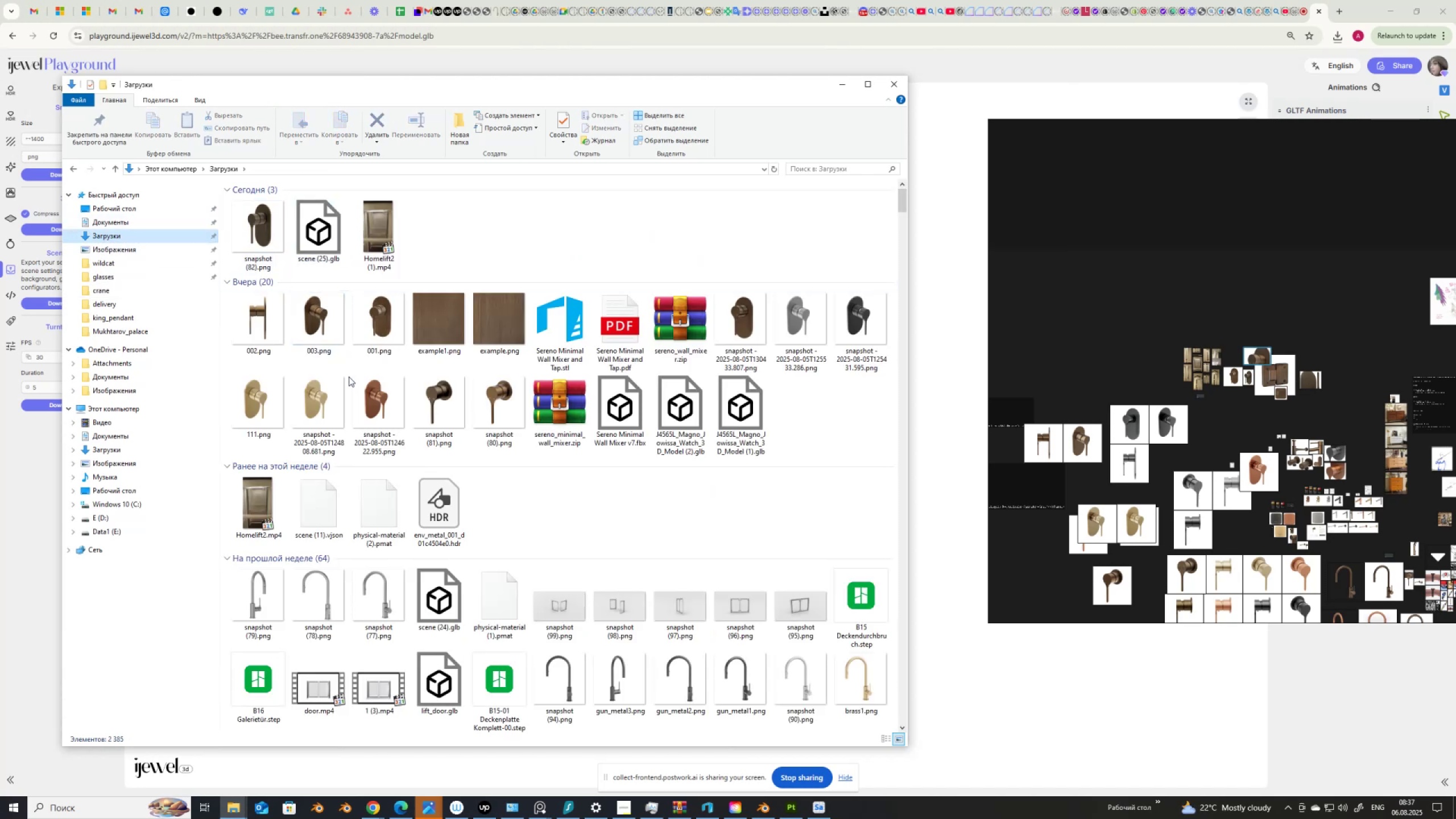 
mouse_move([770, 323])
 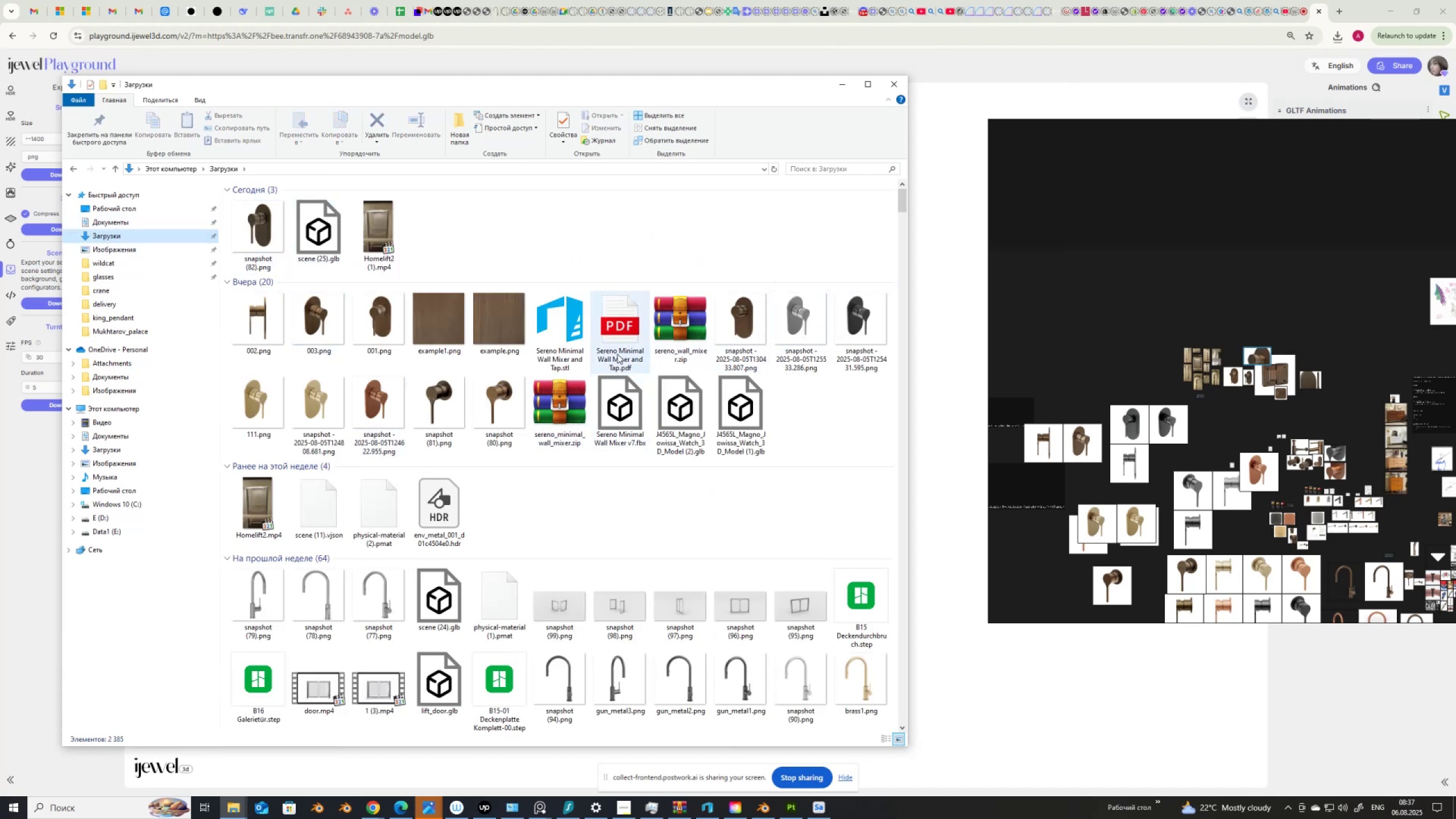 
mouse_move([692, 341])
 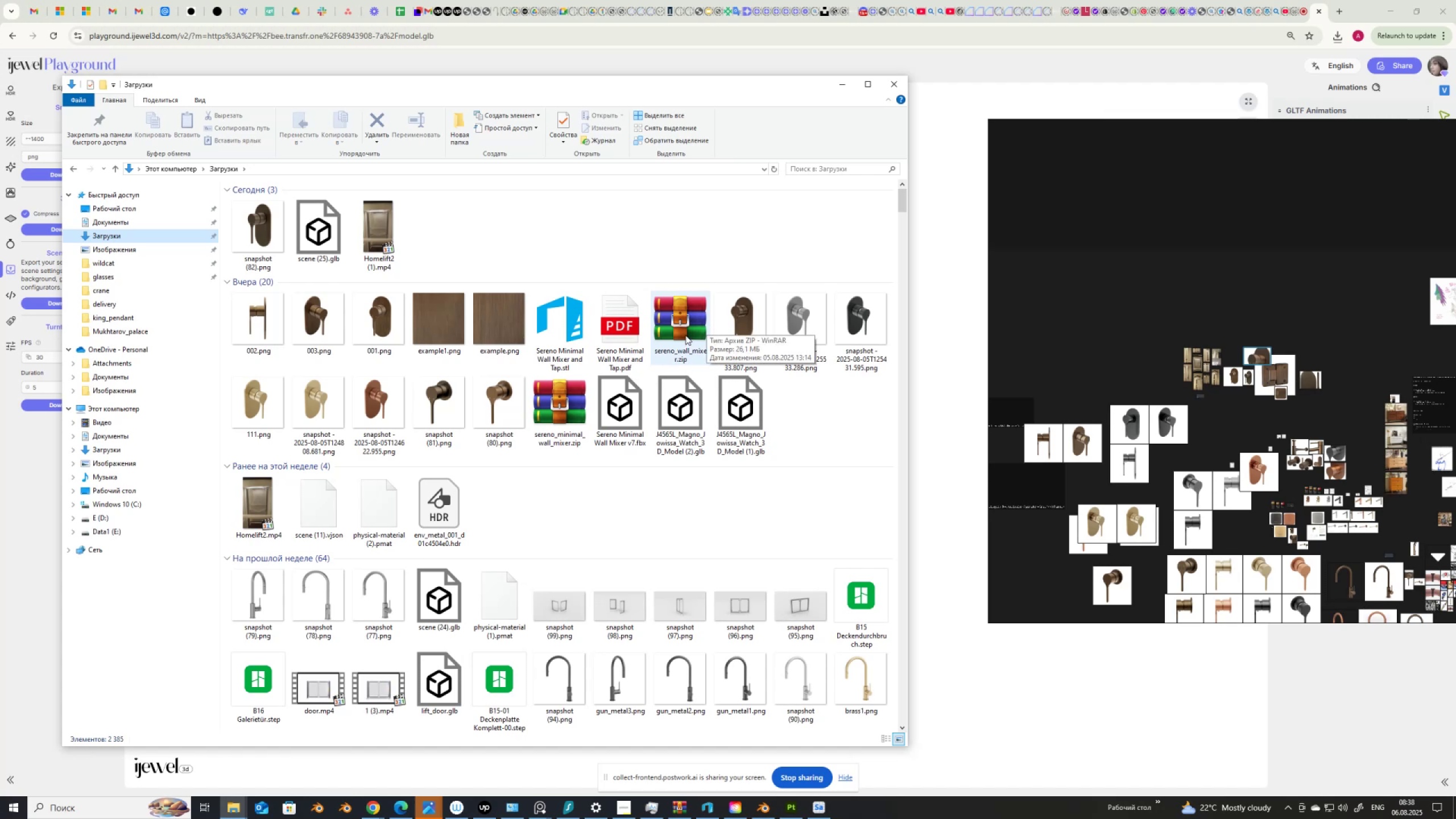 
double_click([685, 335])
 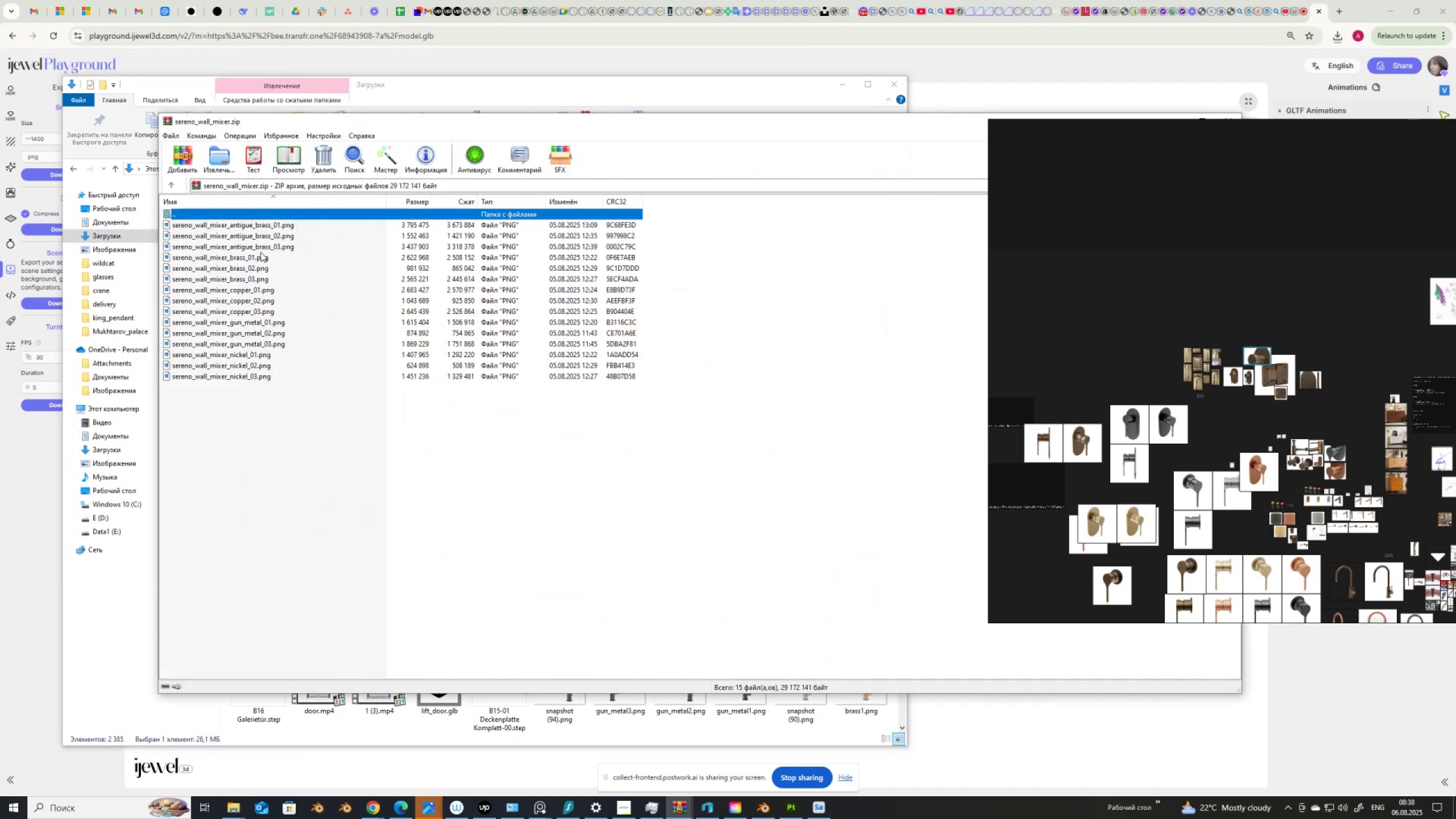 
left_click([284, 226])
 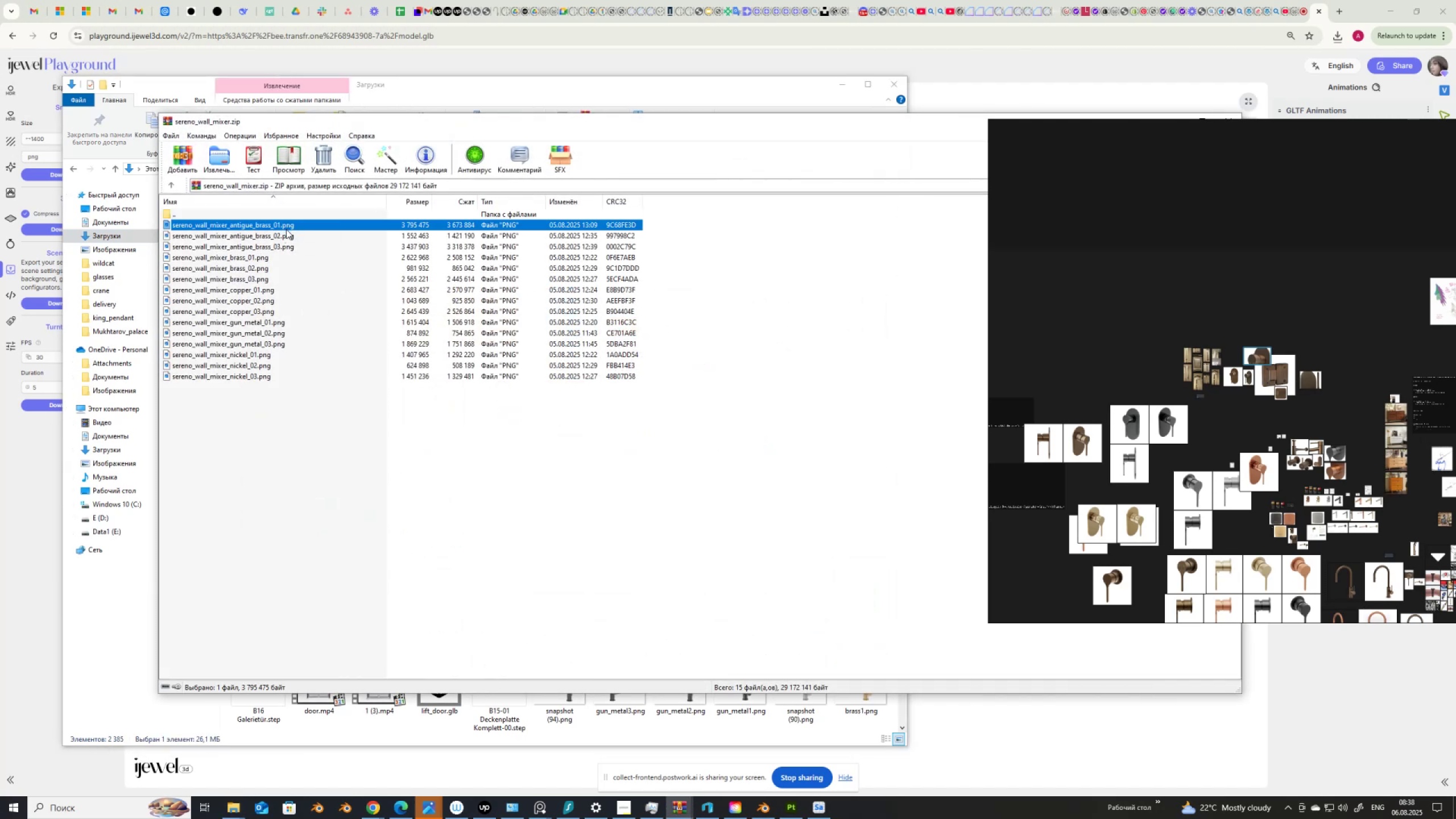 
hold_key(key=ShiftLeft, duration=1.53)
left_click([286, 231])
 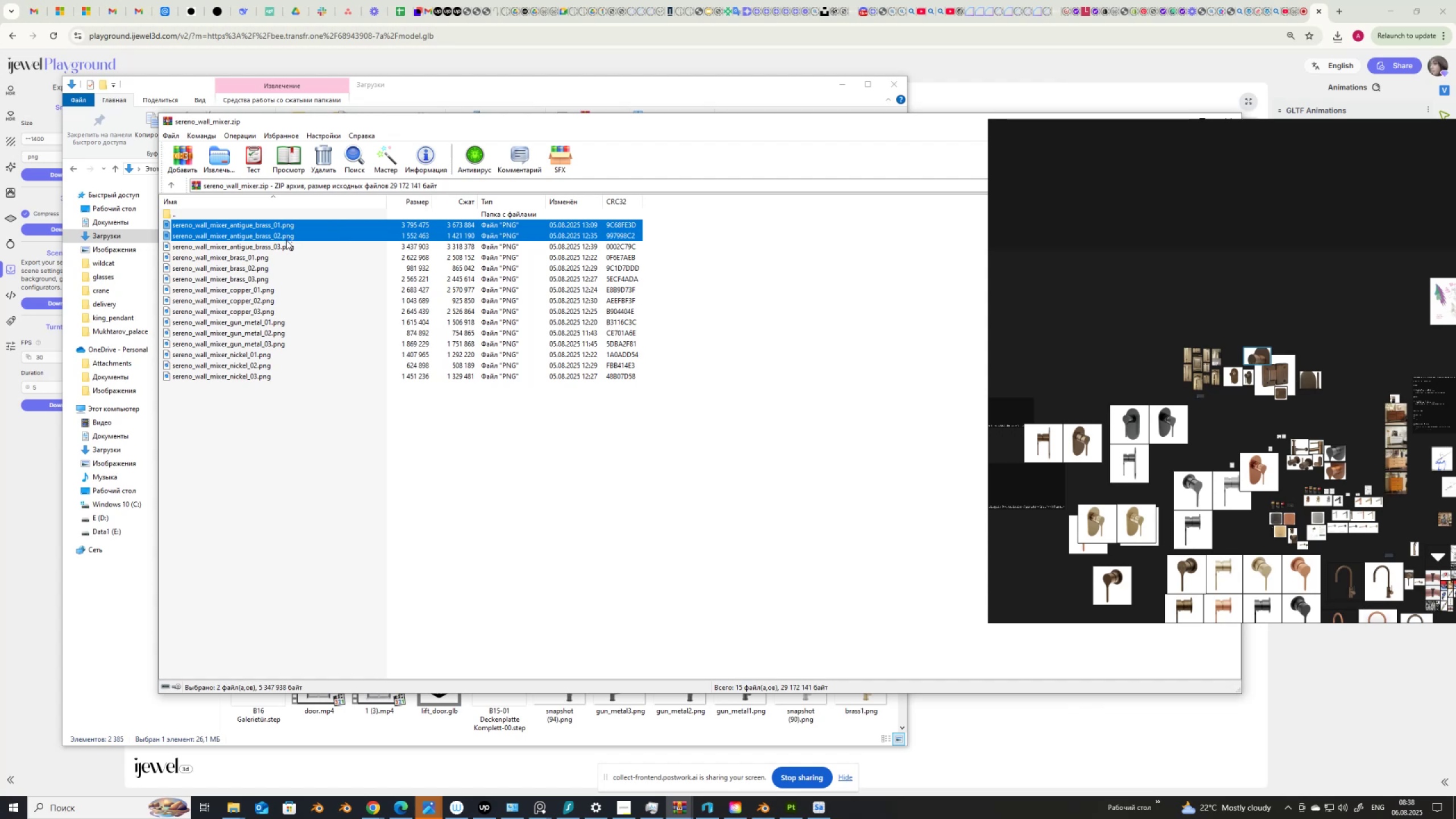 
left_click([286, 241])
 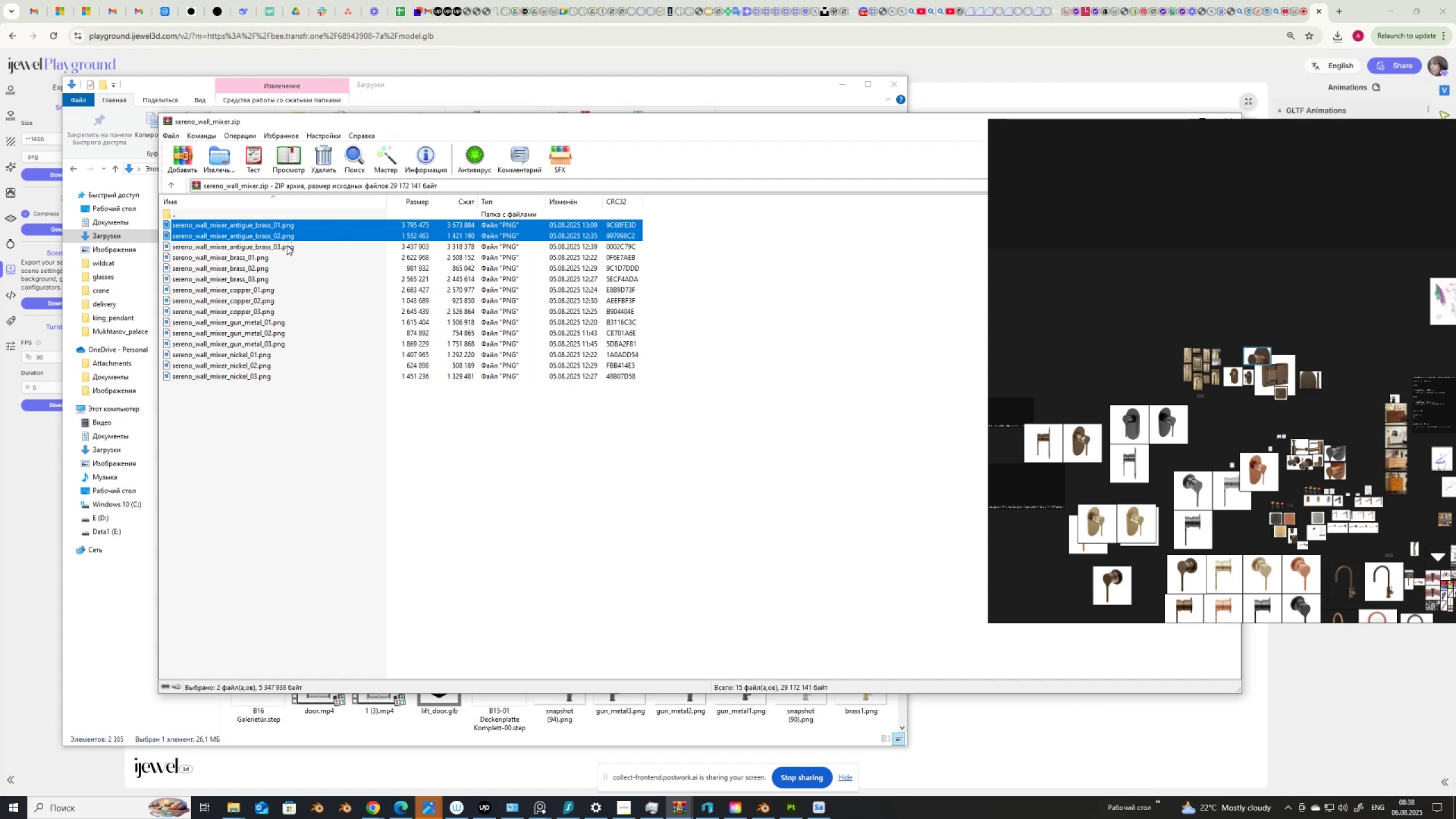 
left_click([287, 245])
 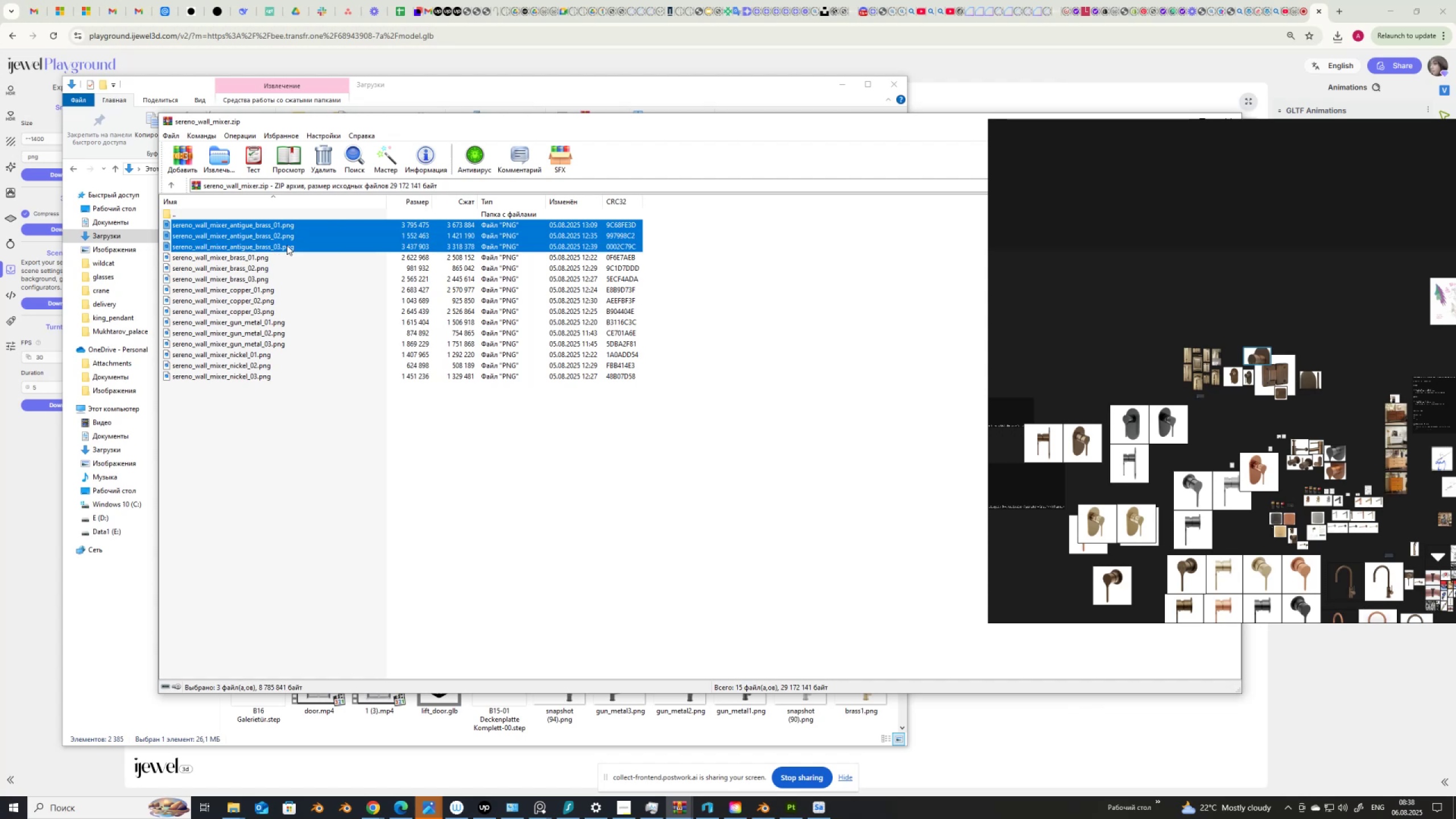 
key(Shift+ShiftLeft)
 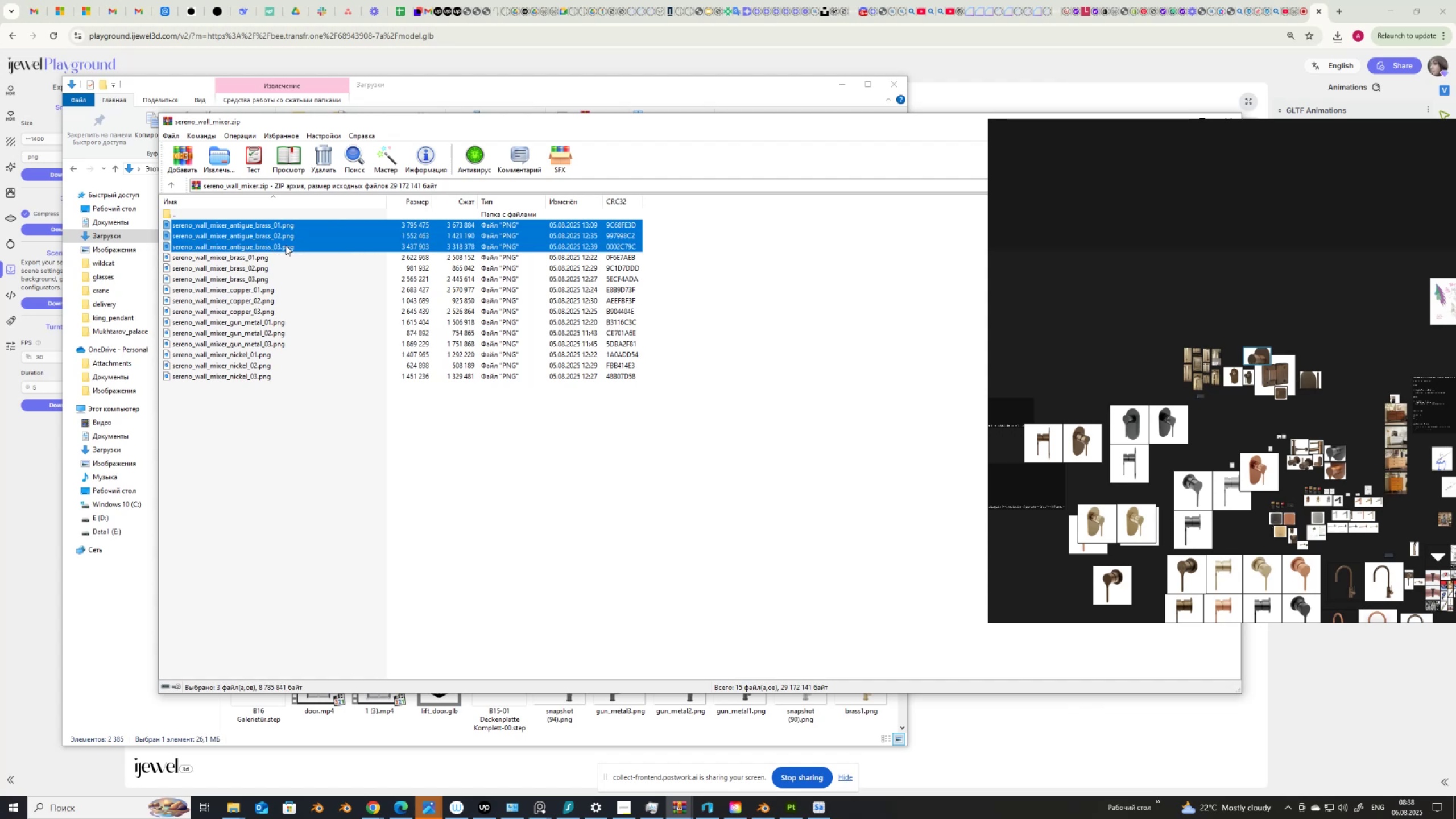 
key(Shift+ShiftLeft)
 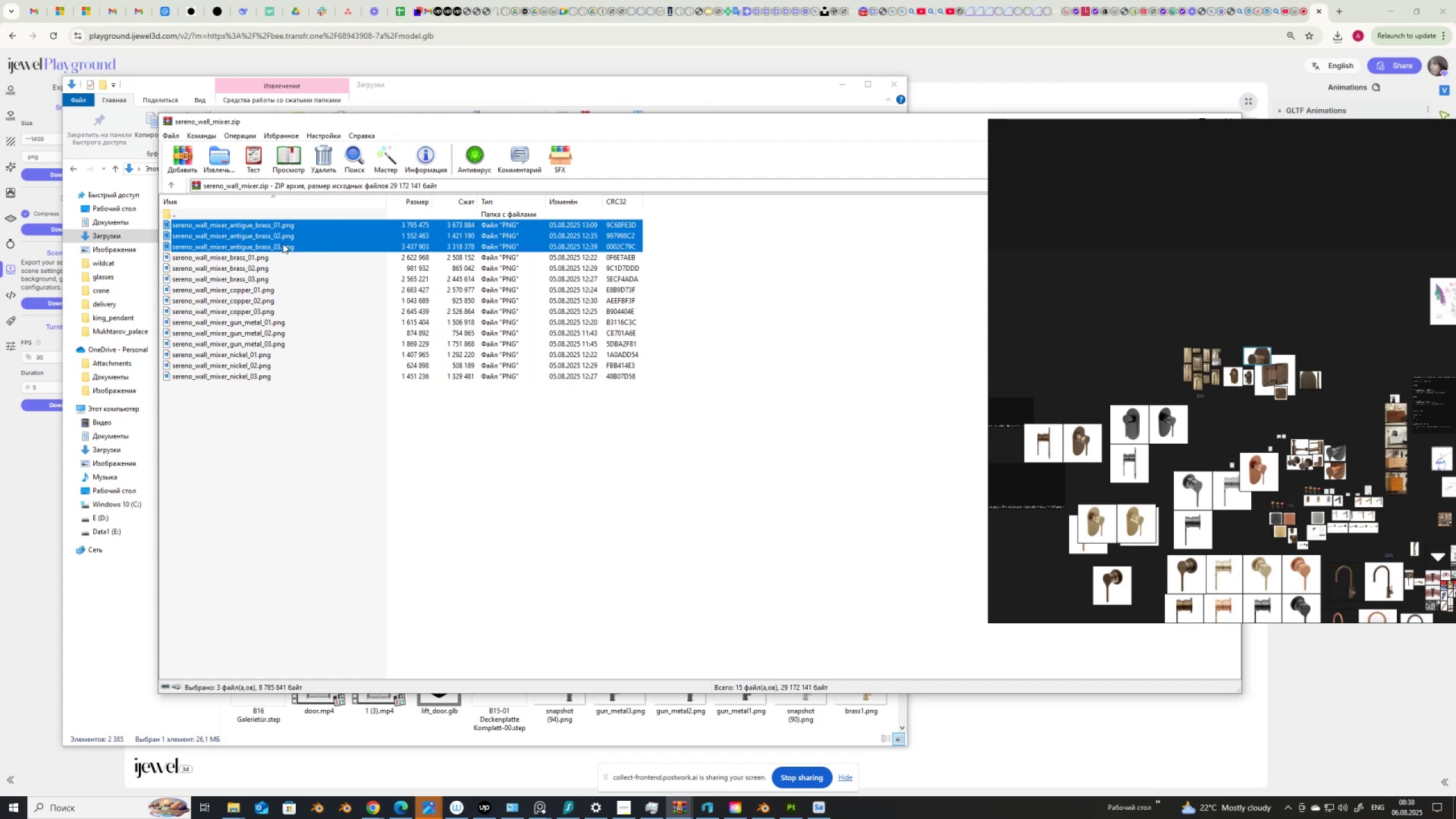 
key(Shift+ShiftLeft)
 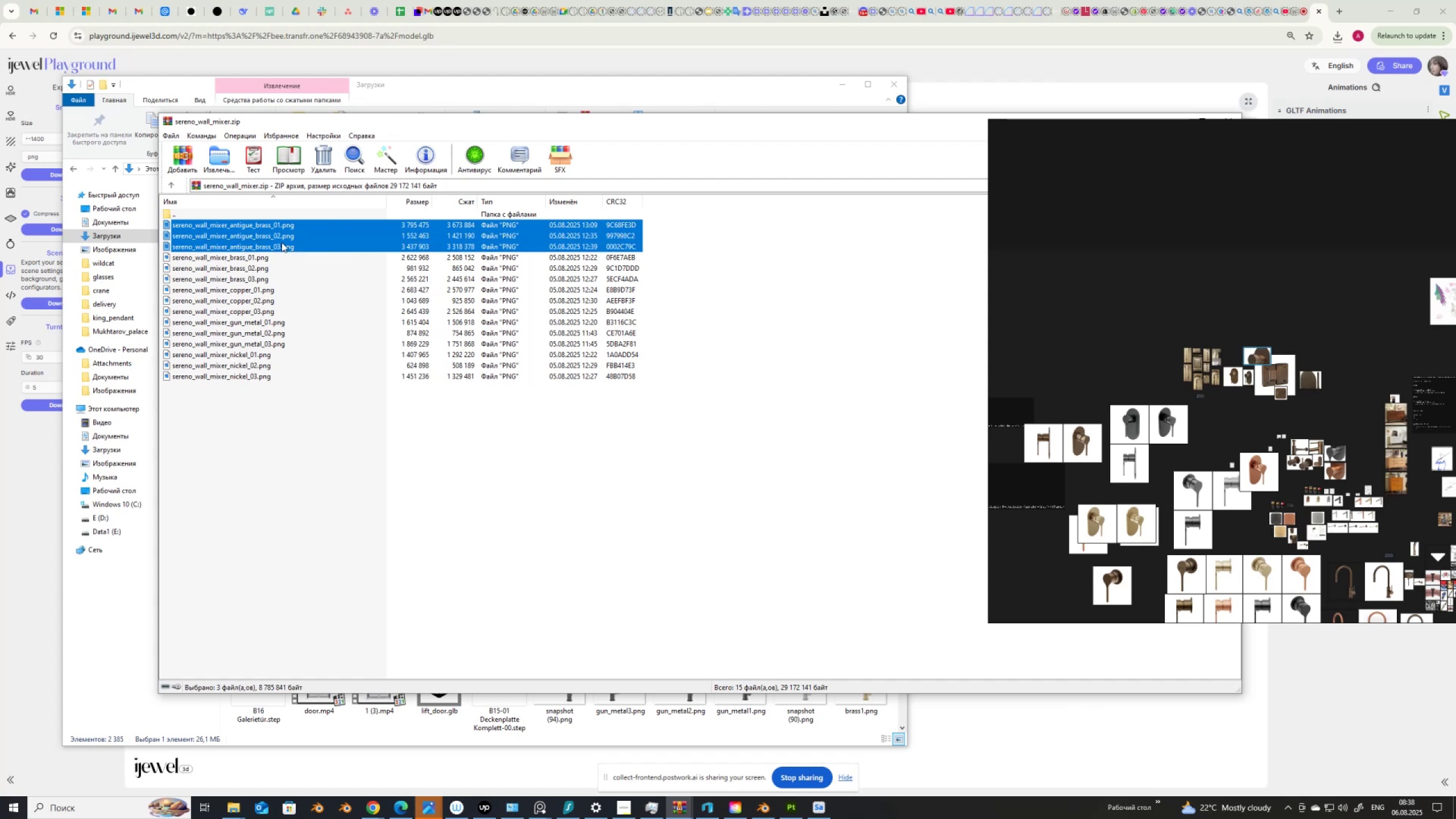 
key(Shift+ShiftLeft)
 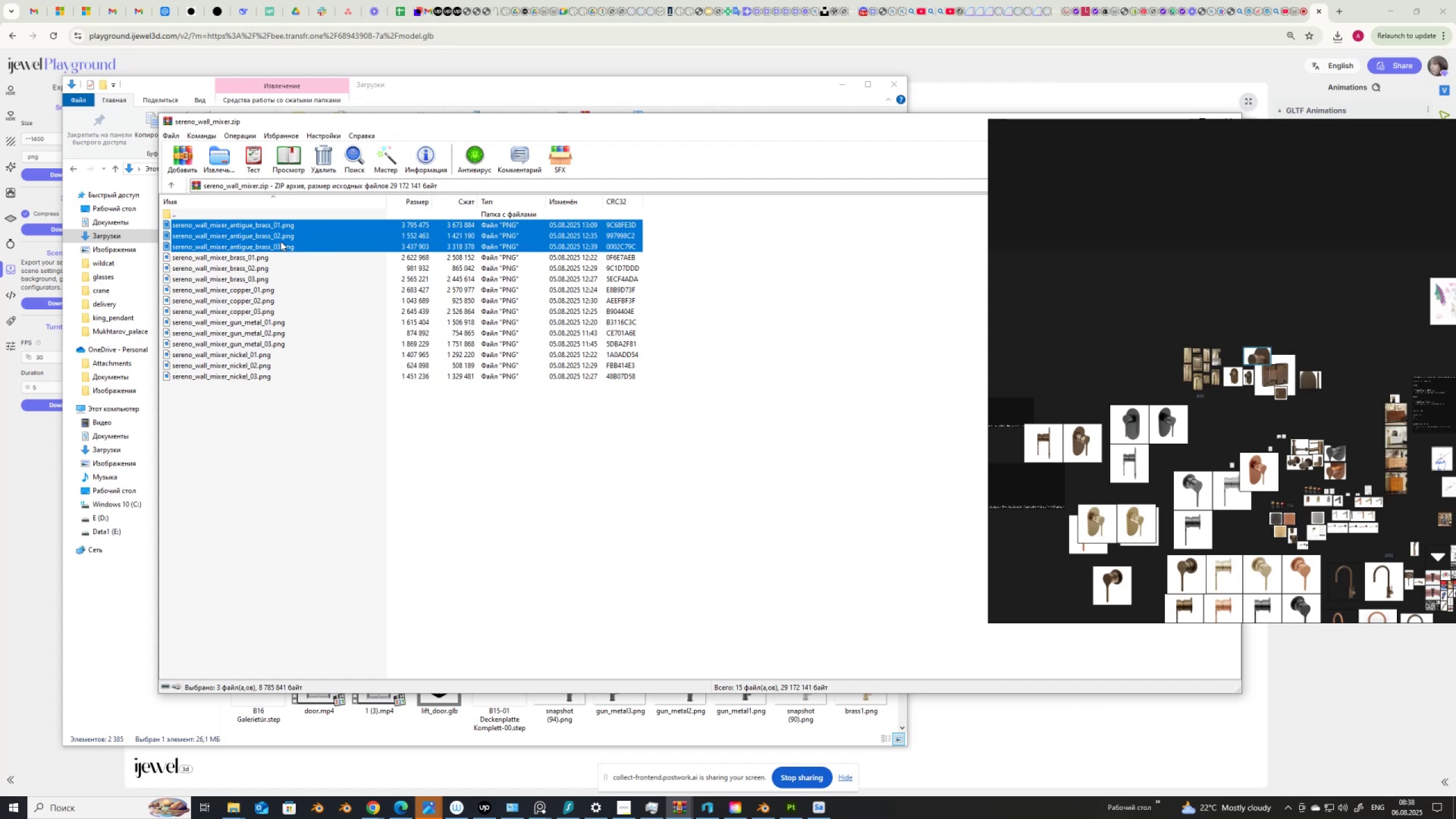 
key(Shift+ShiftLeft)
 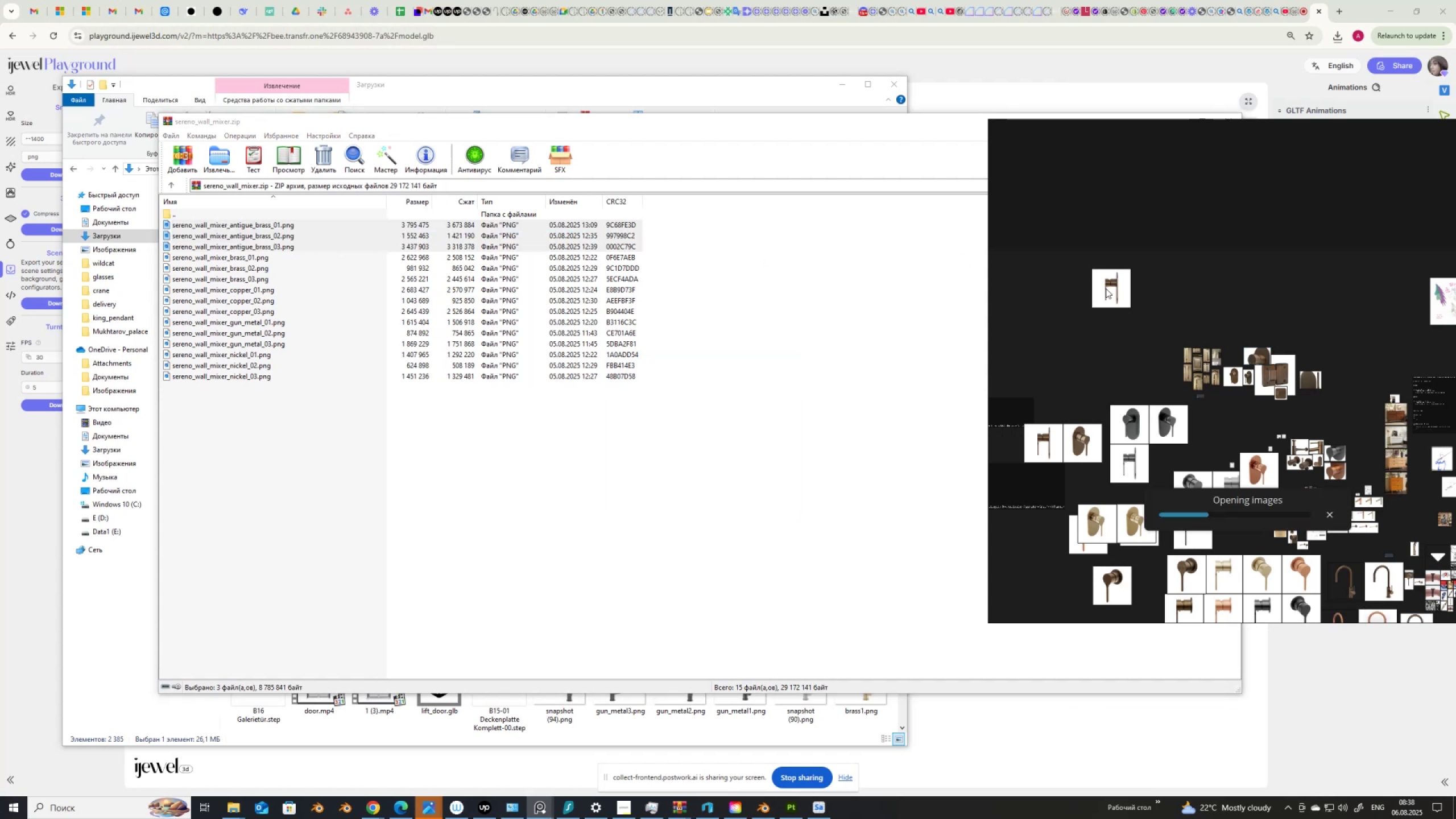 
scroll: coordinate [1209, 279], scroll_direction: up, amount: 10.0
 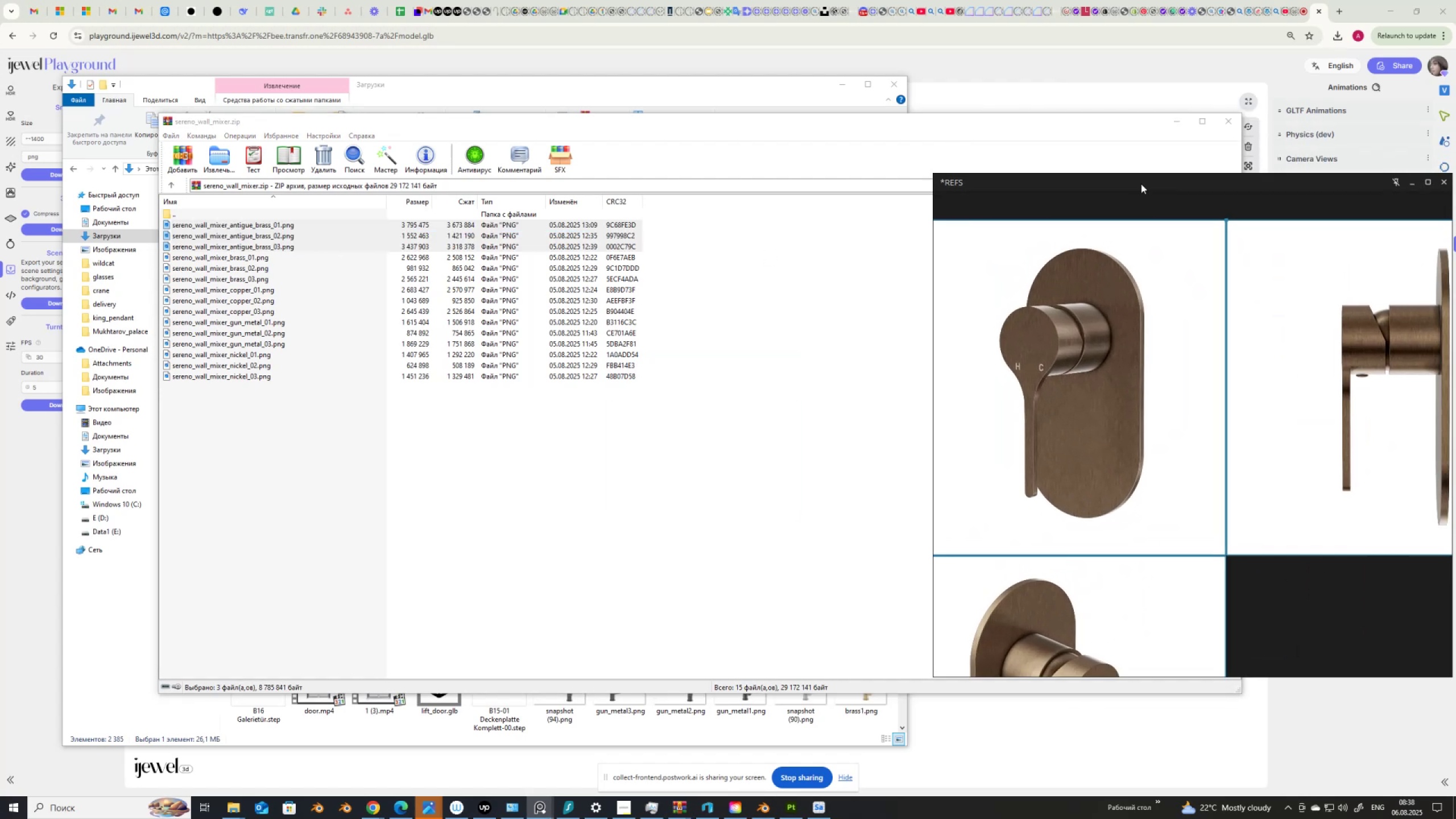 
left_click([1181, 123])
 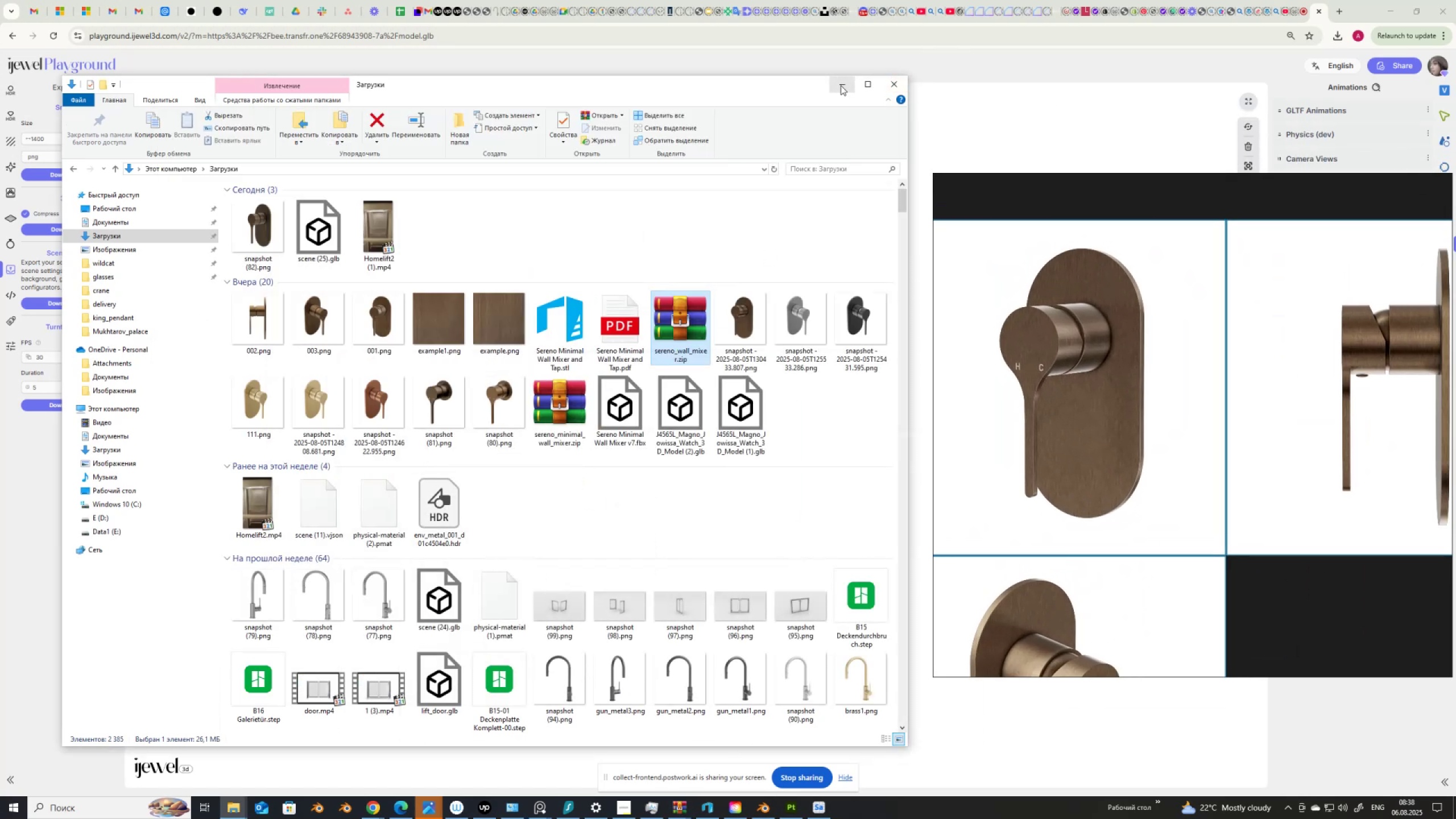 
left_click([841, 85])
 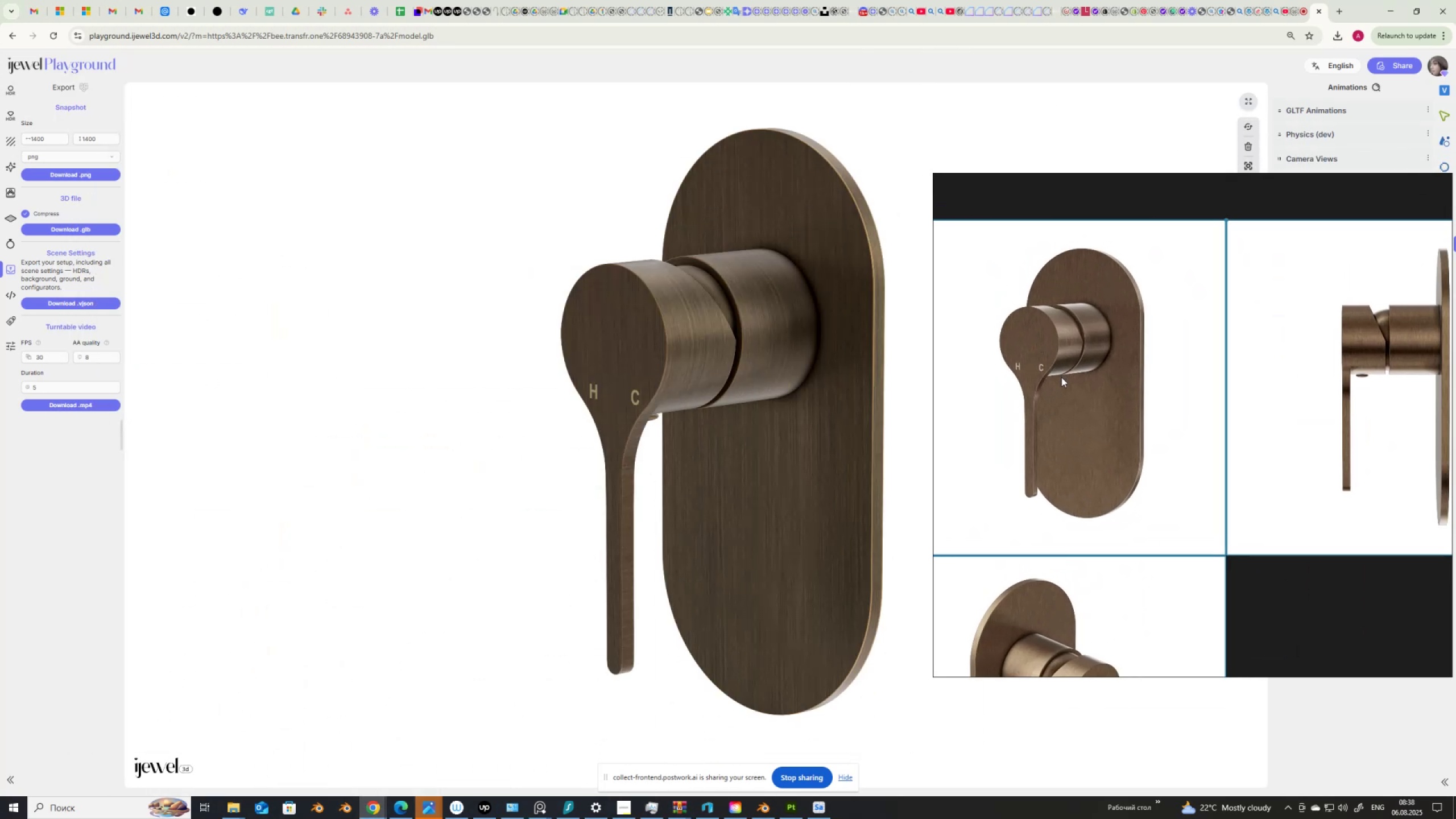 
double_click([1061, 377])
 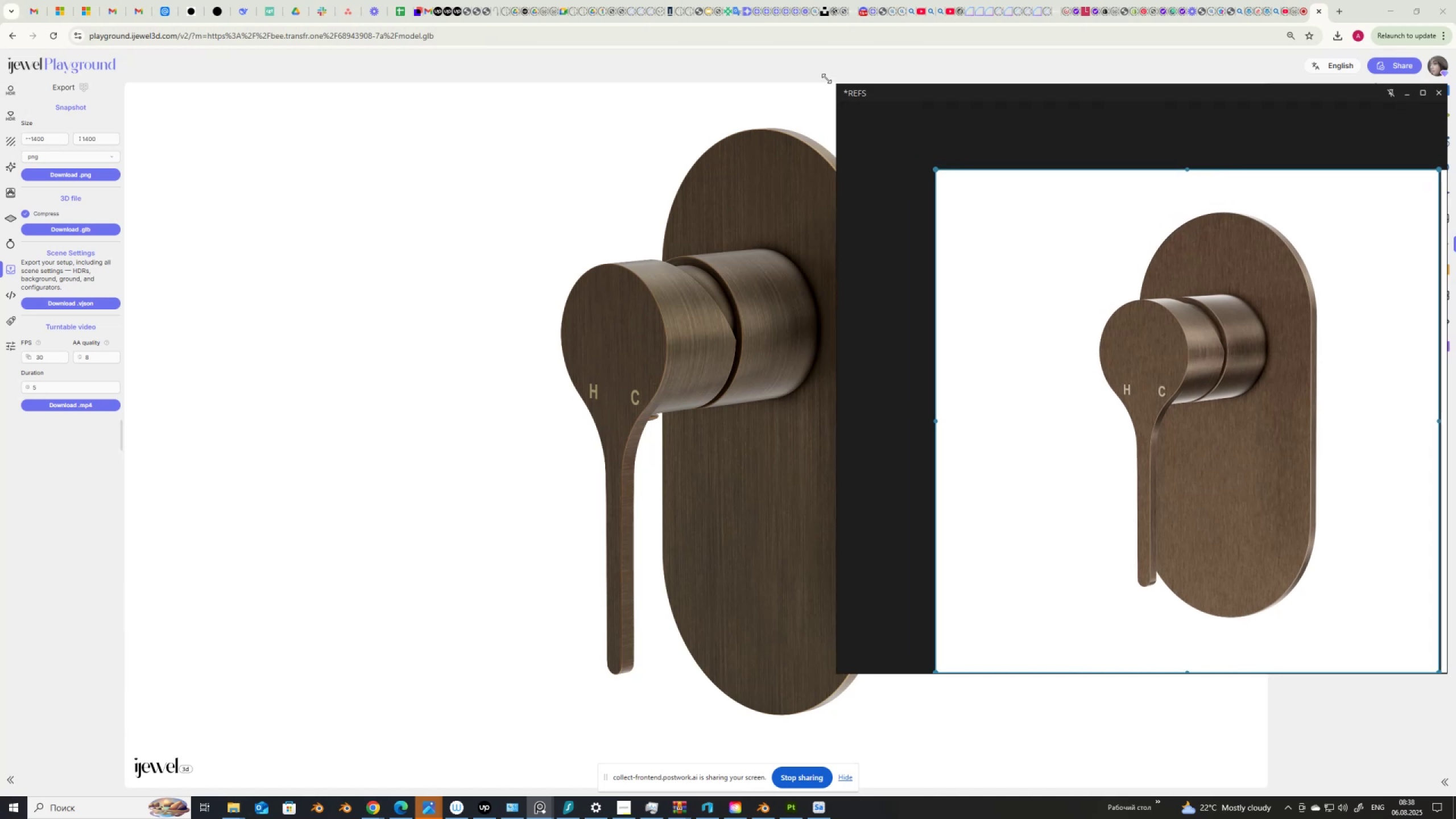 
scroll: coordinate [1205, 456], scroll_direction: up, amount: 4.0
 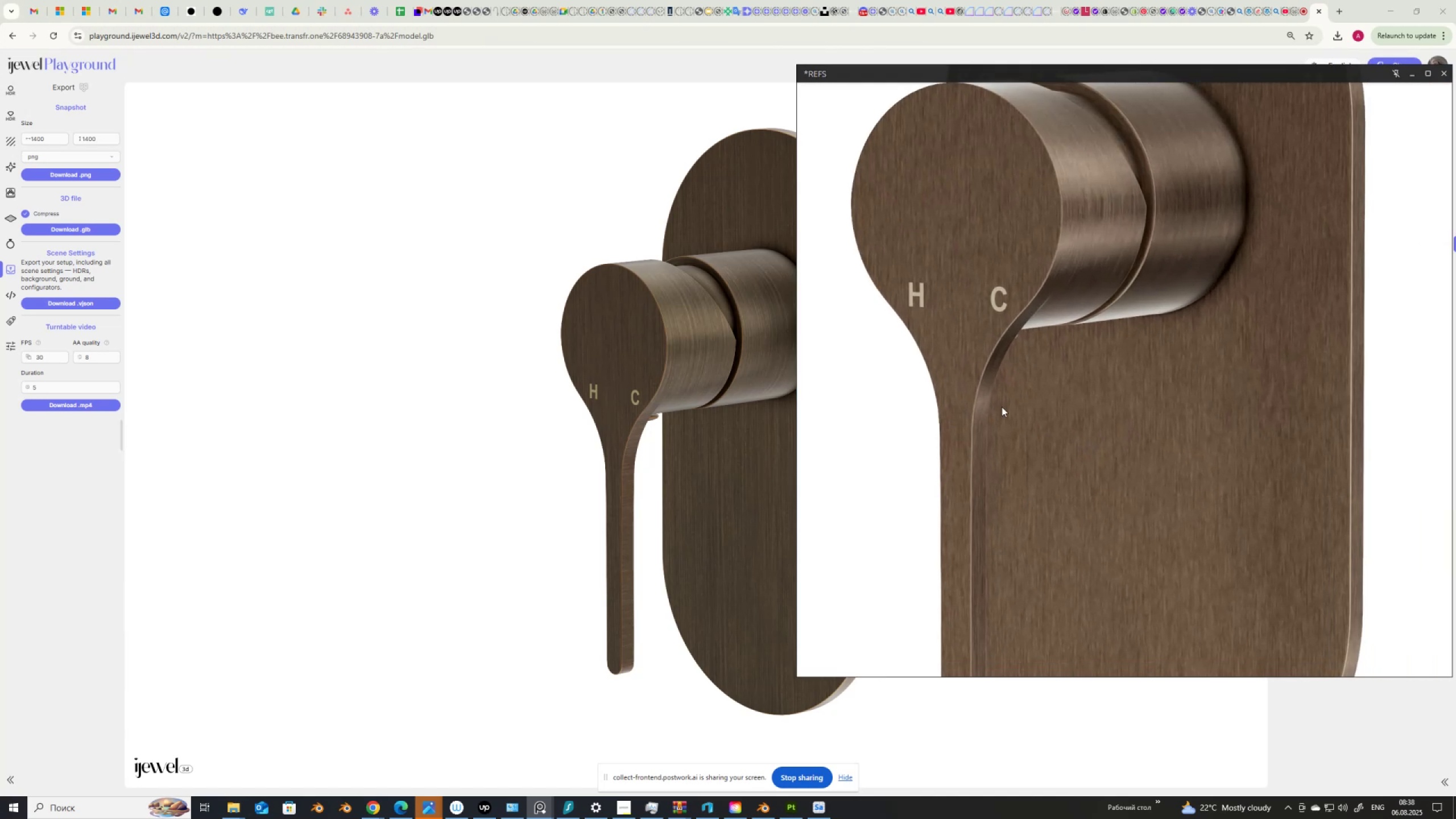 
scroll: coordinate [1046, 416], scroll_direction: down, amount: 3.0
 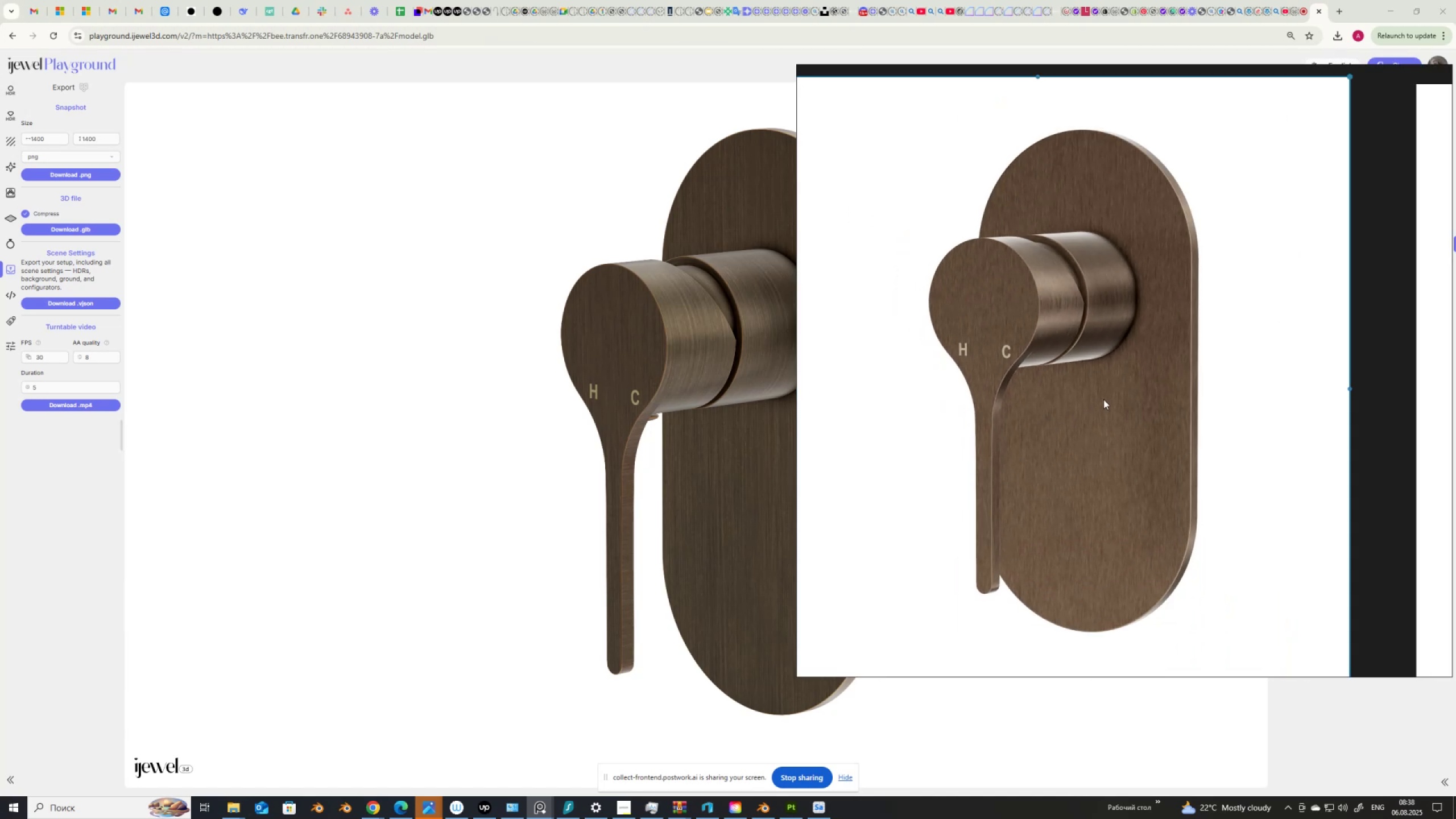 
right_click([1126, 374])
 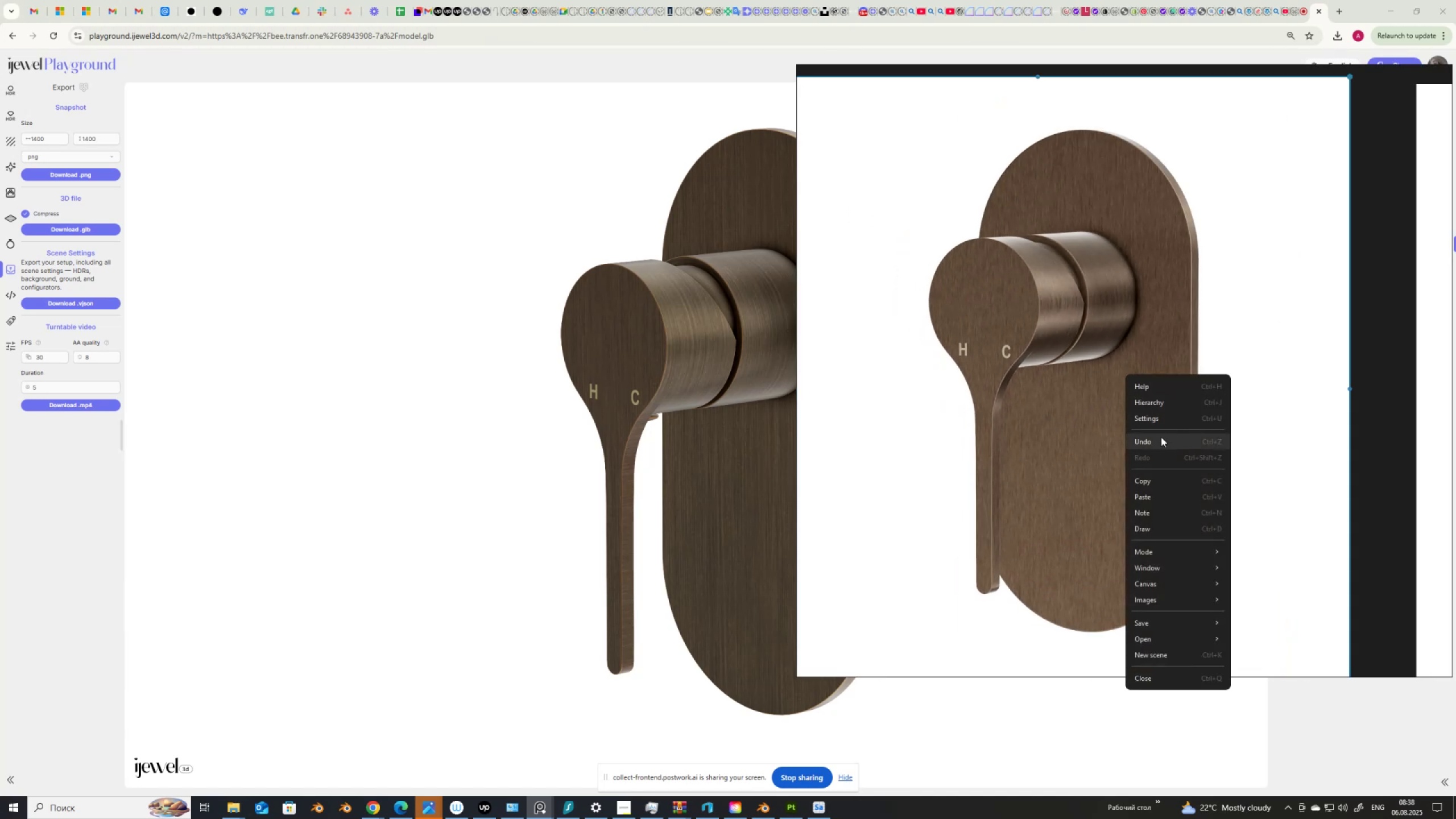 
left_click([1163, 419])
 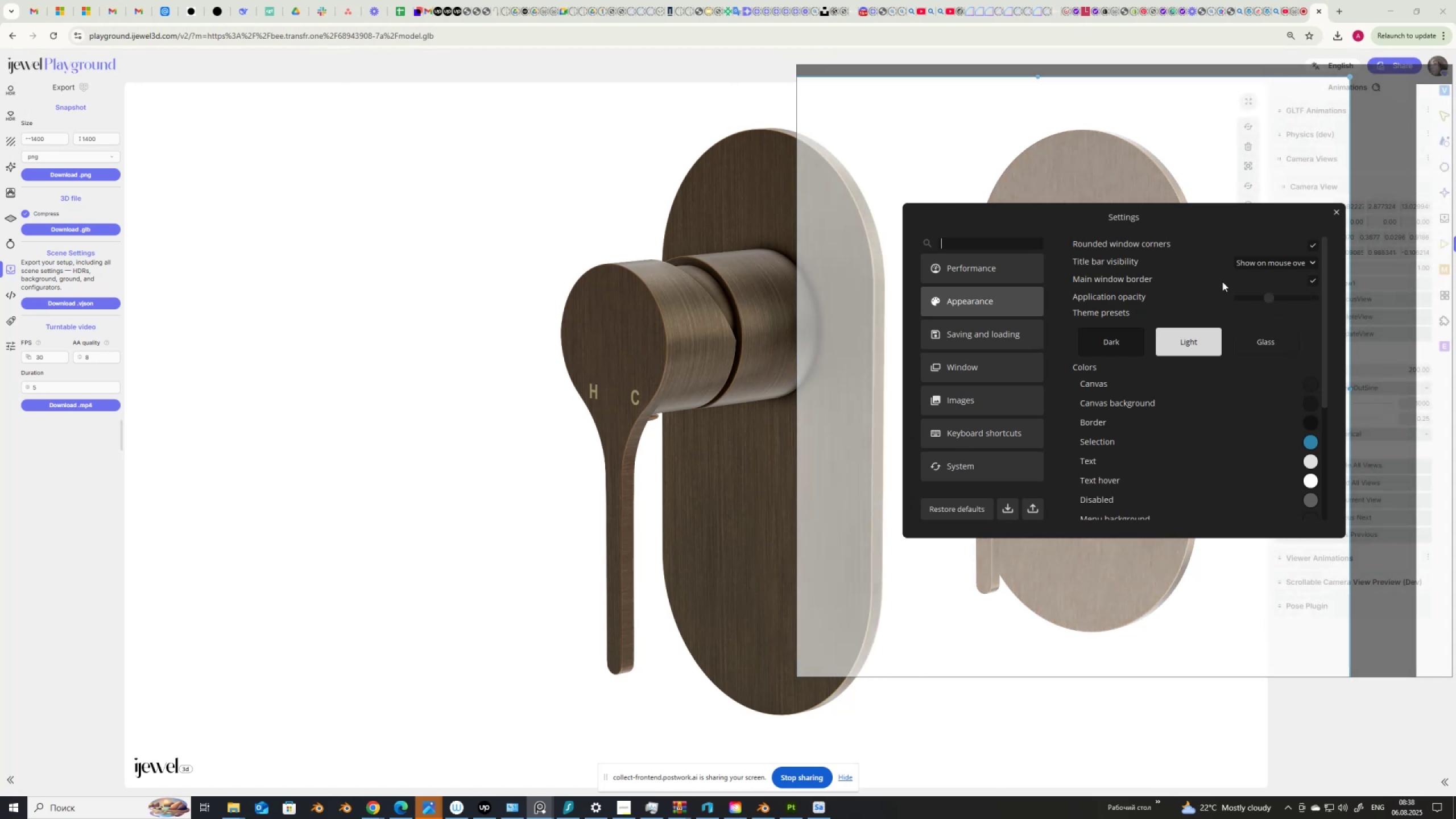 
wait(6.07)
 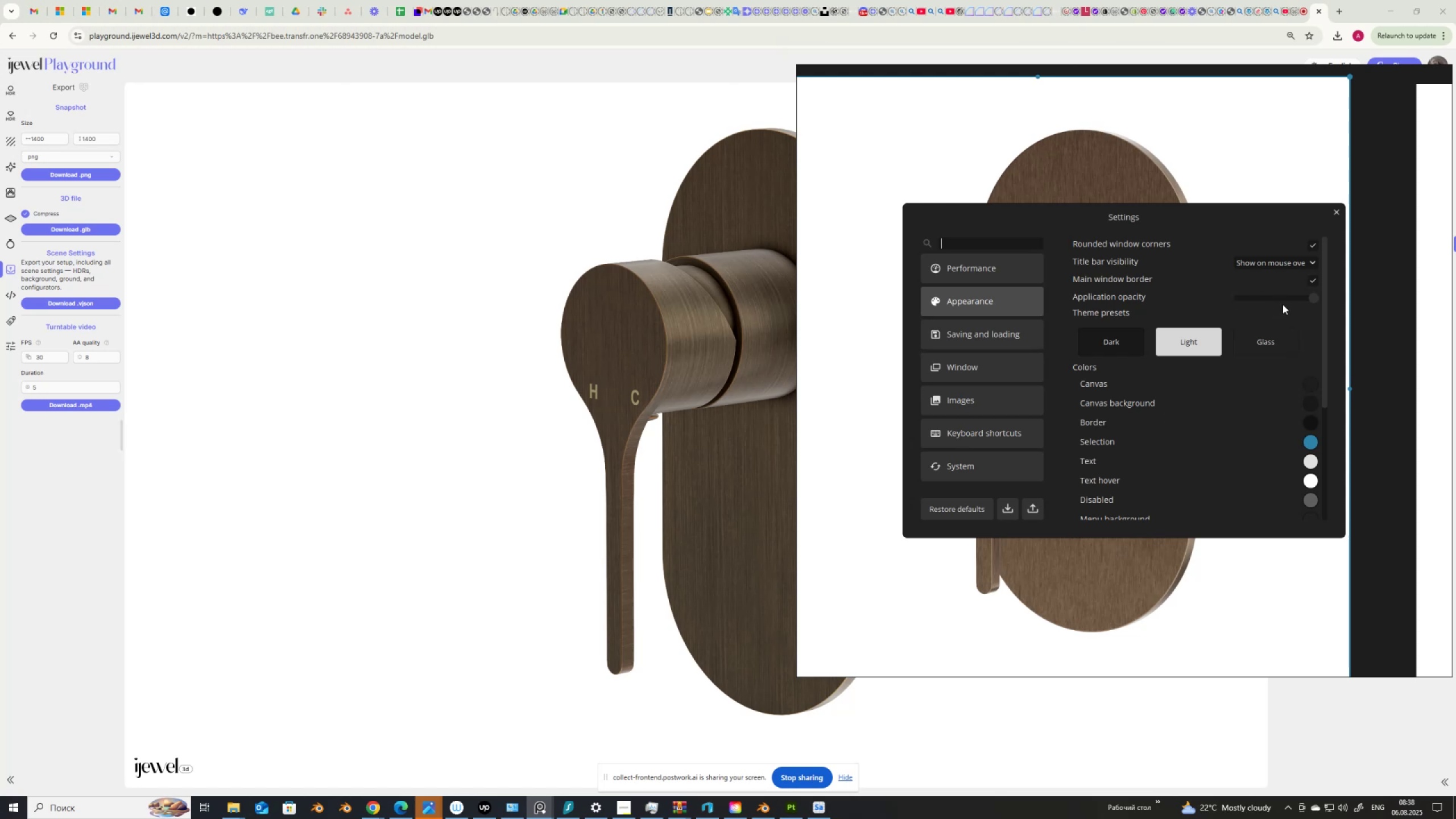 
left_click([1335, 213])
 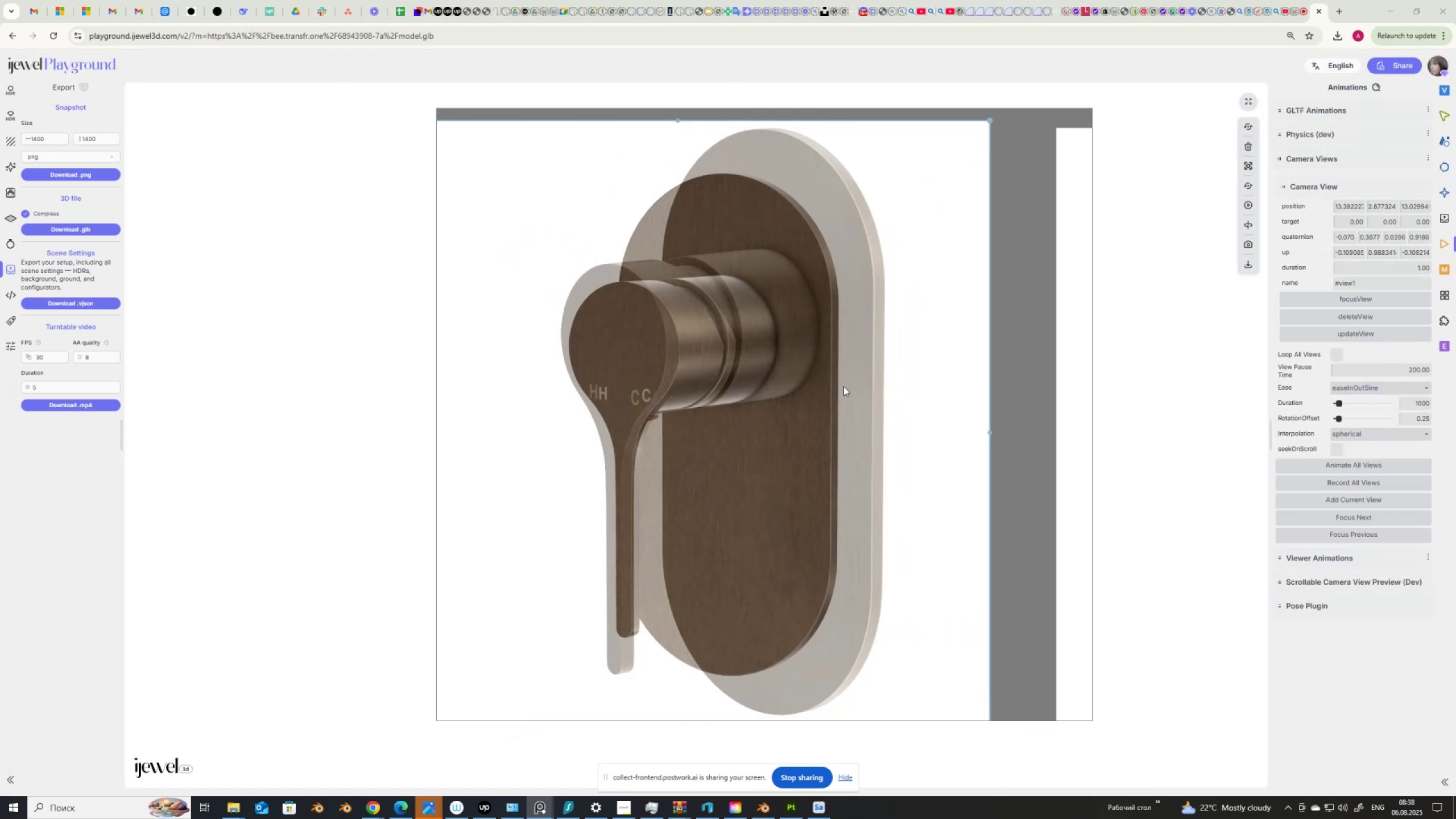 
scroll: coordinate [830, 392], scroll_direction: up, amount: 1.0
 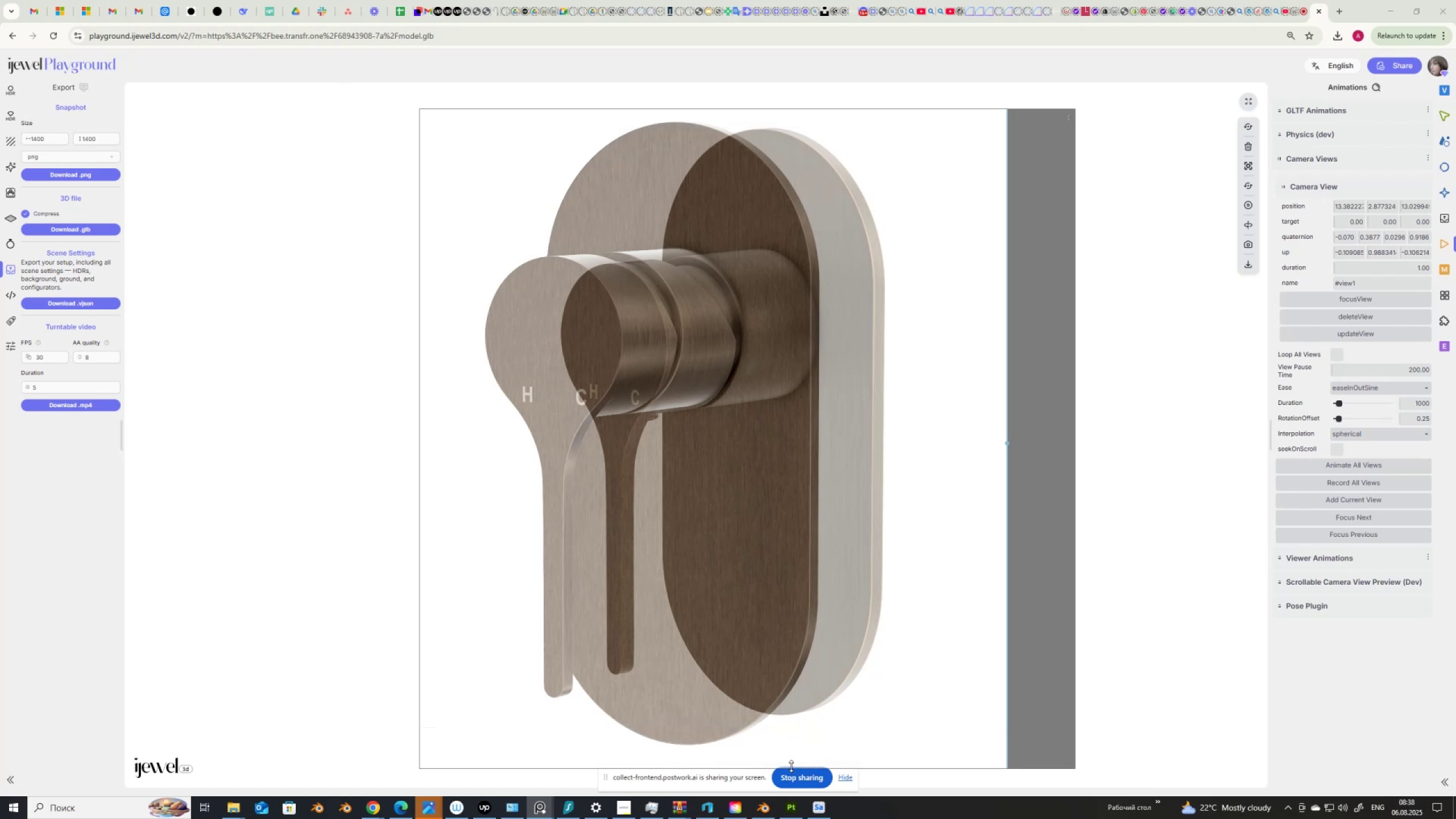 
wait(9.78)
 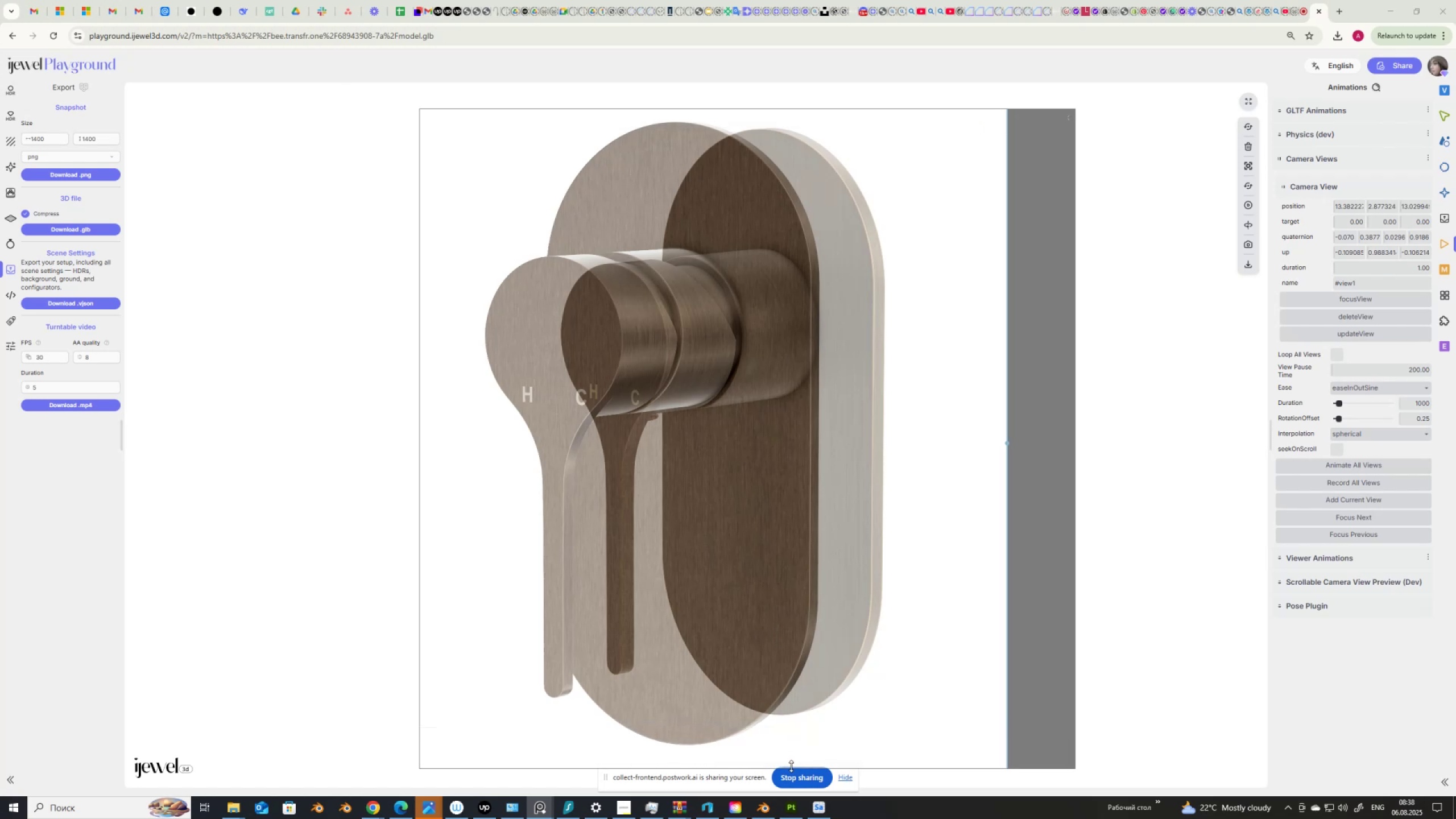 
scroll: coordinate [1138, 475], scroll_direction: up, amount: 1.0
 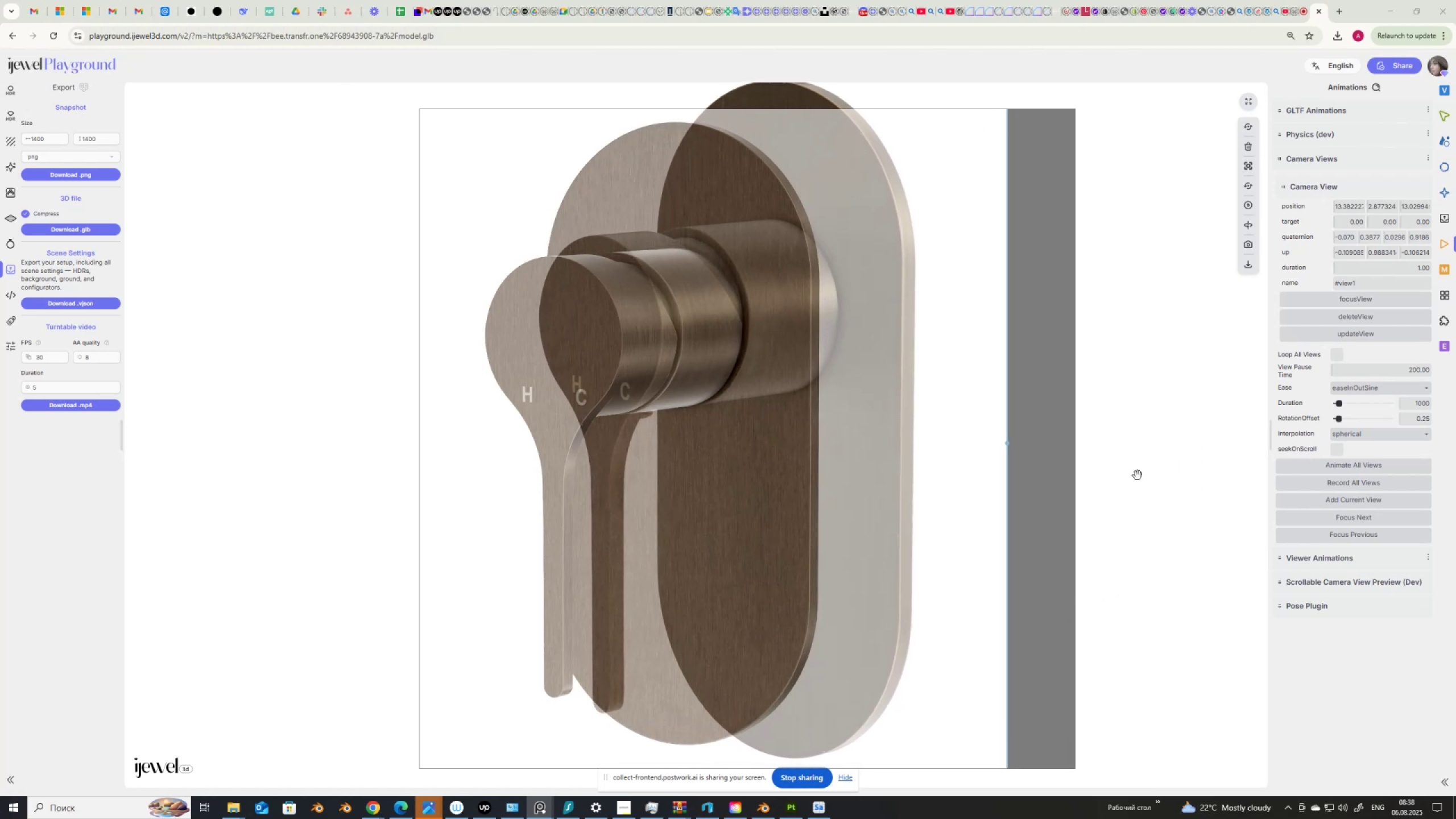 
scroll: coordinate [1138, 475], scroll_direction: down, amount: 1.0
 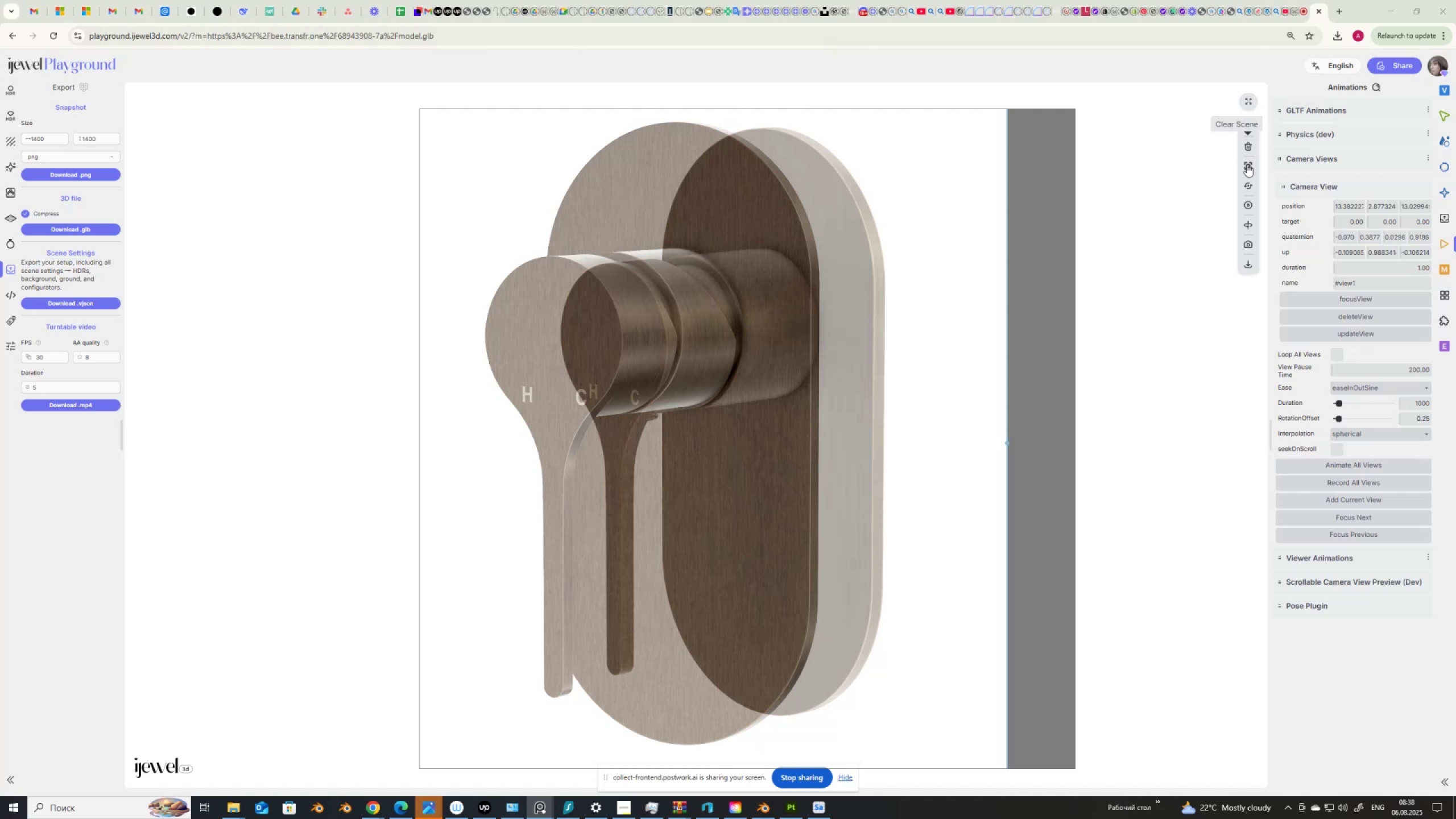 
left_click([1246, 164])
 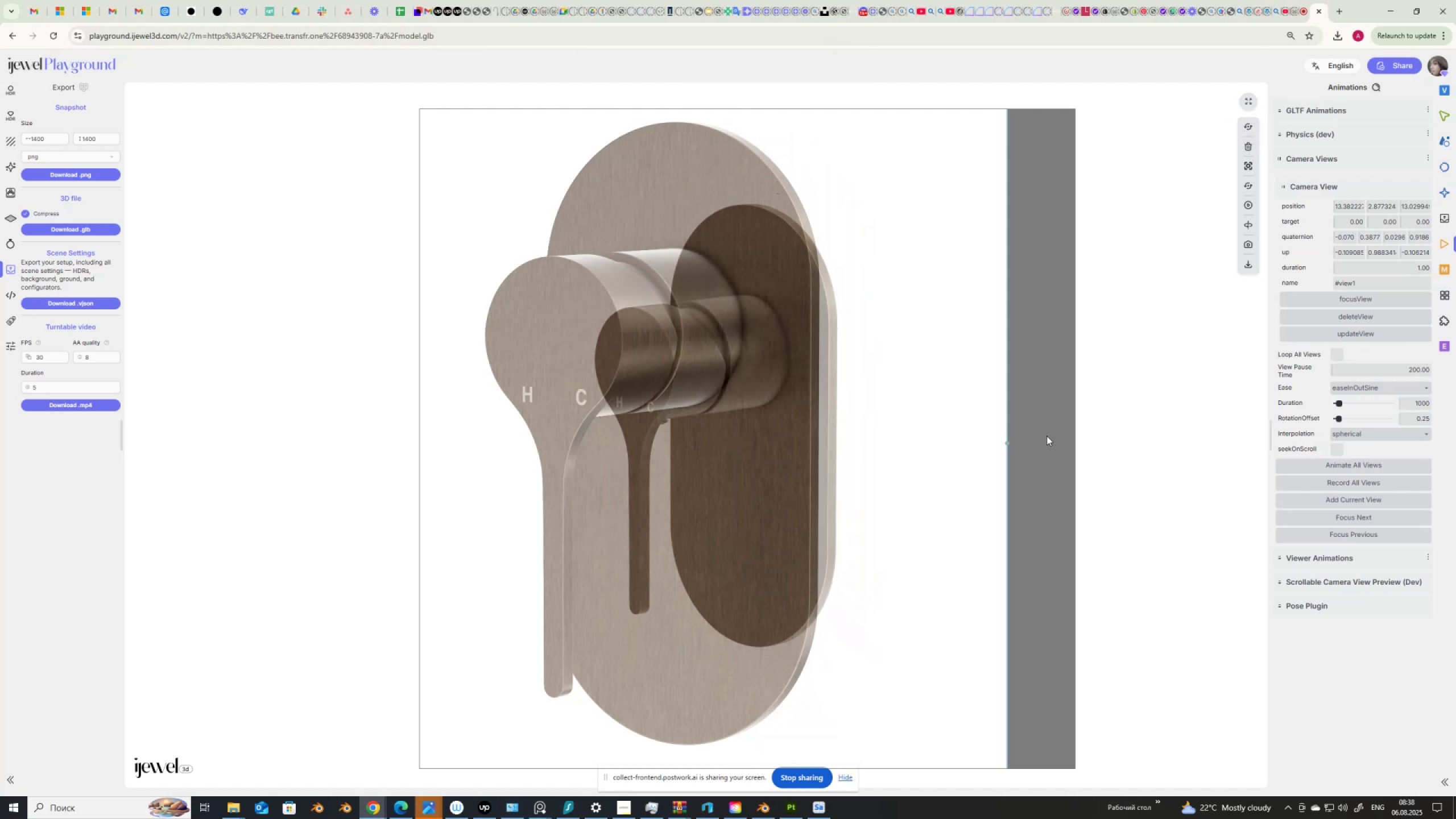 
scroll: coordinate [1125, 429], scroll_direction: up, amount: 1.0
 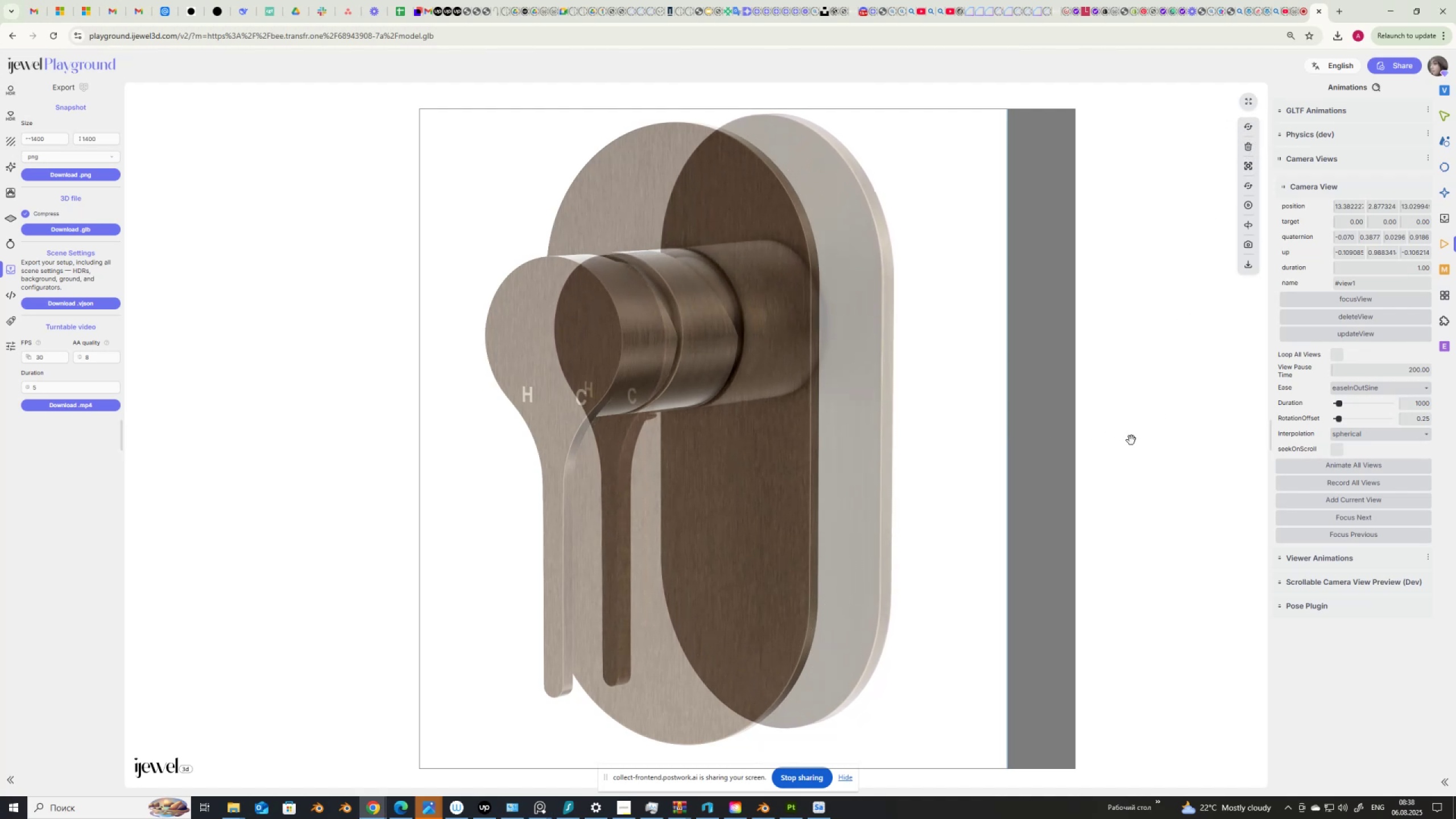 
key(Shift+ShiftLeft)
 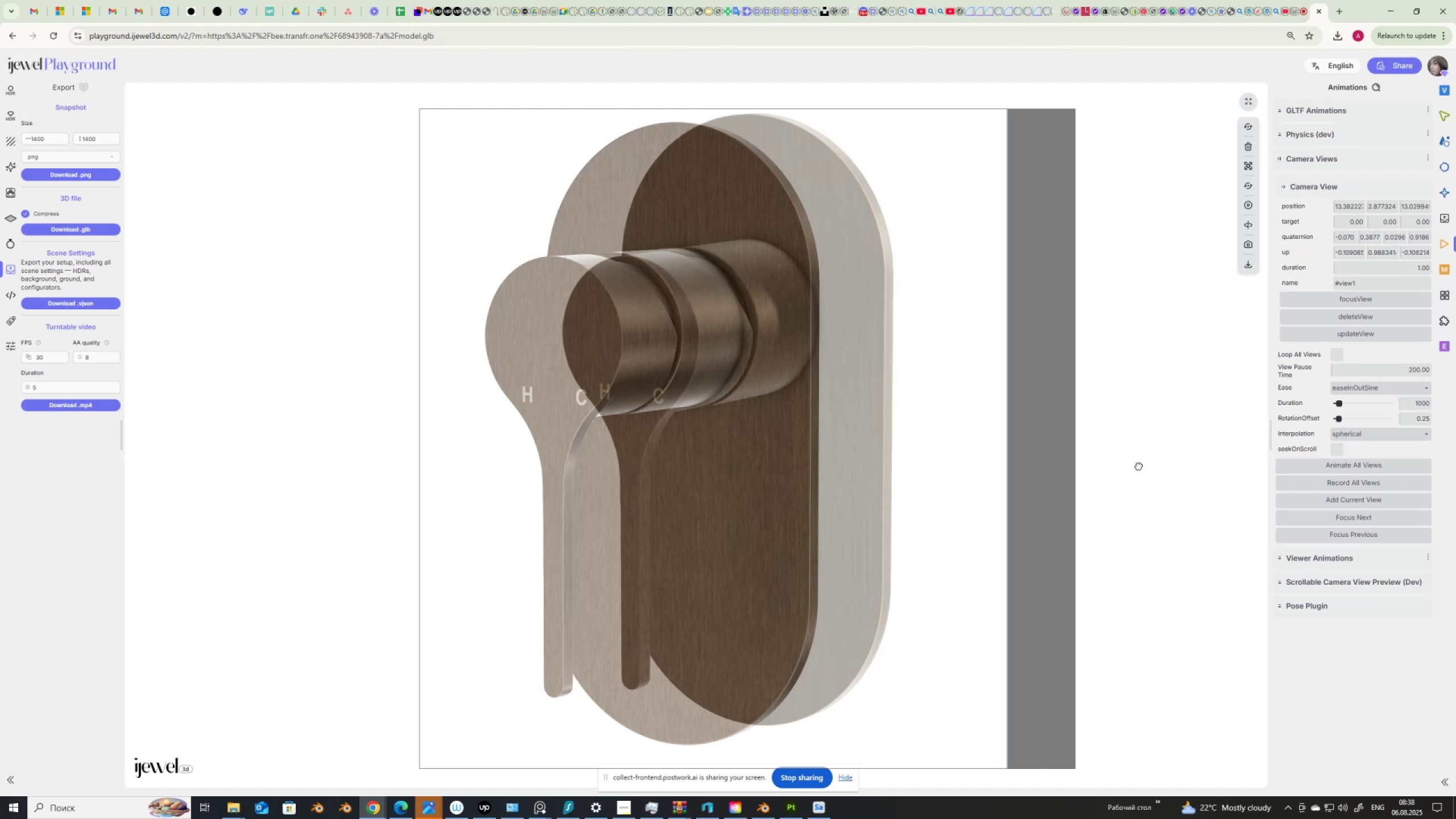 
hold_key(key=ShiftLeft, duration=1.53)
 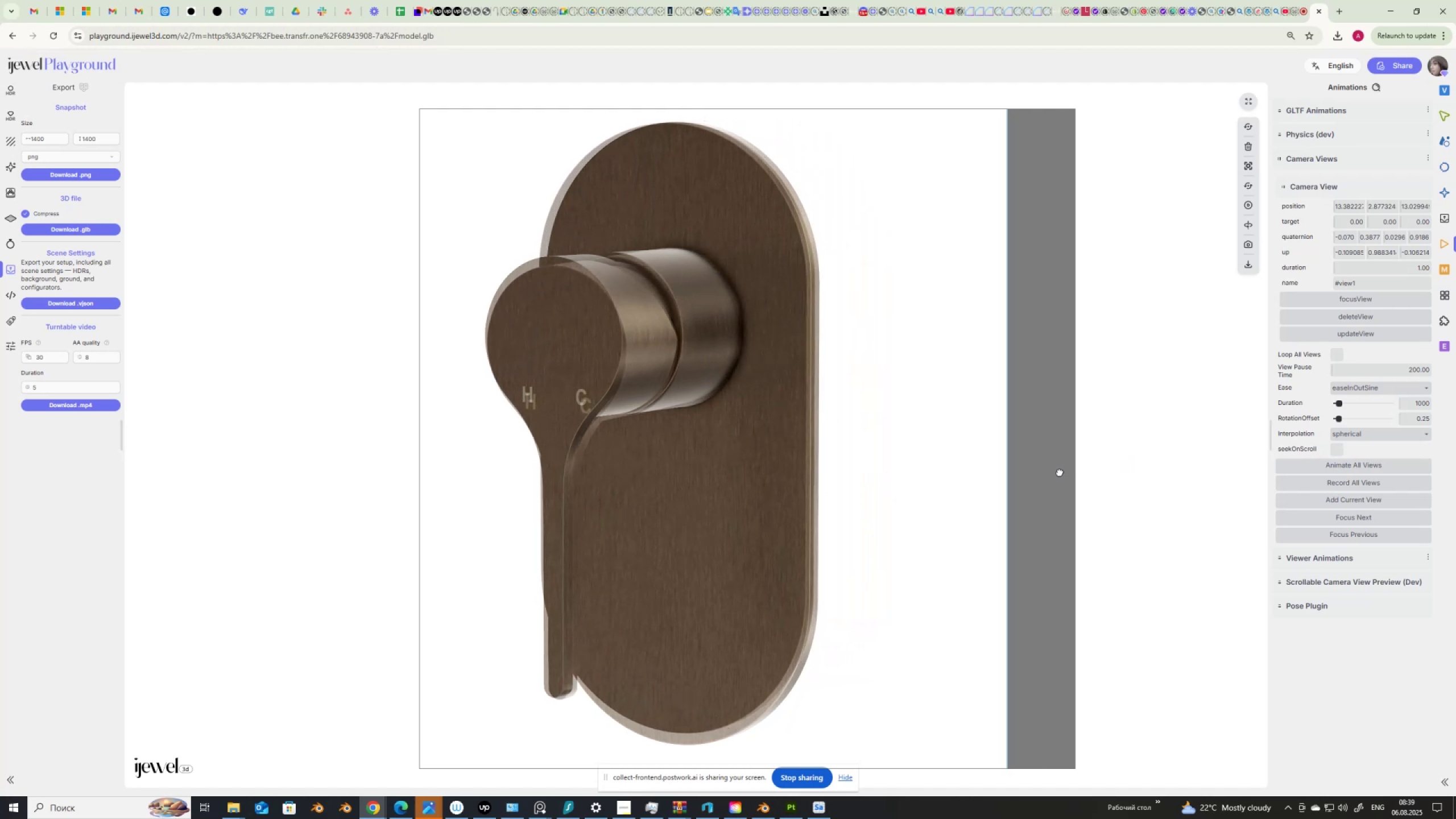 
hold_key(key=ShiftLeft, duration=1.51)
 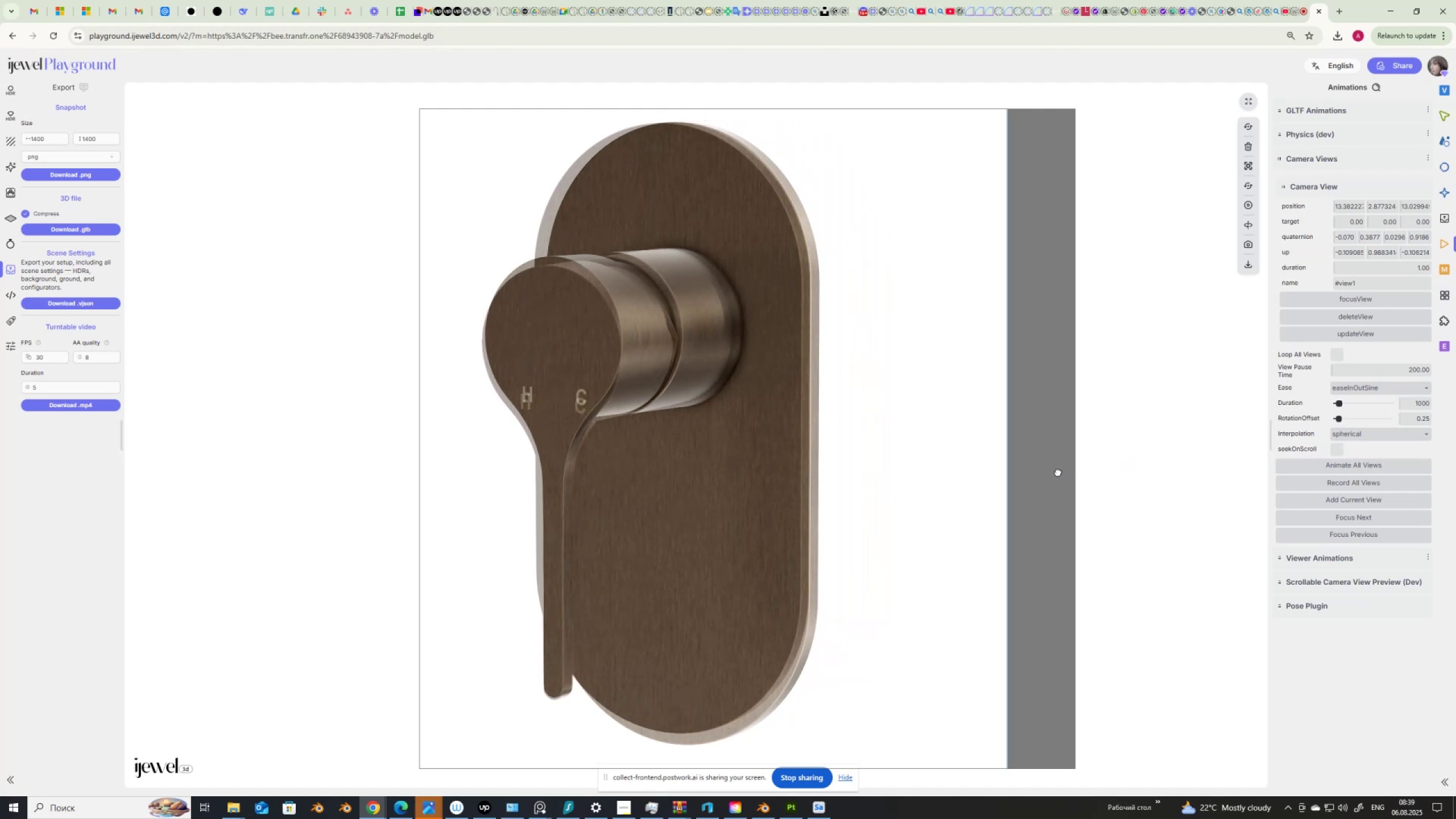 
hold_key(key=ShiftLeft, duration=0.87)
 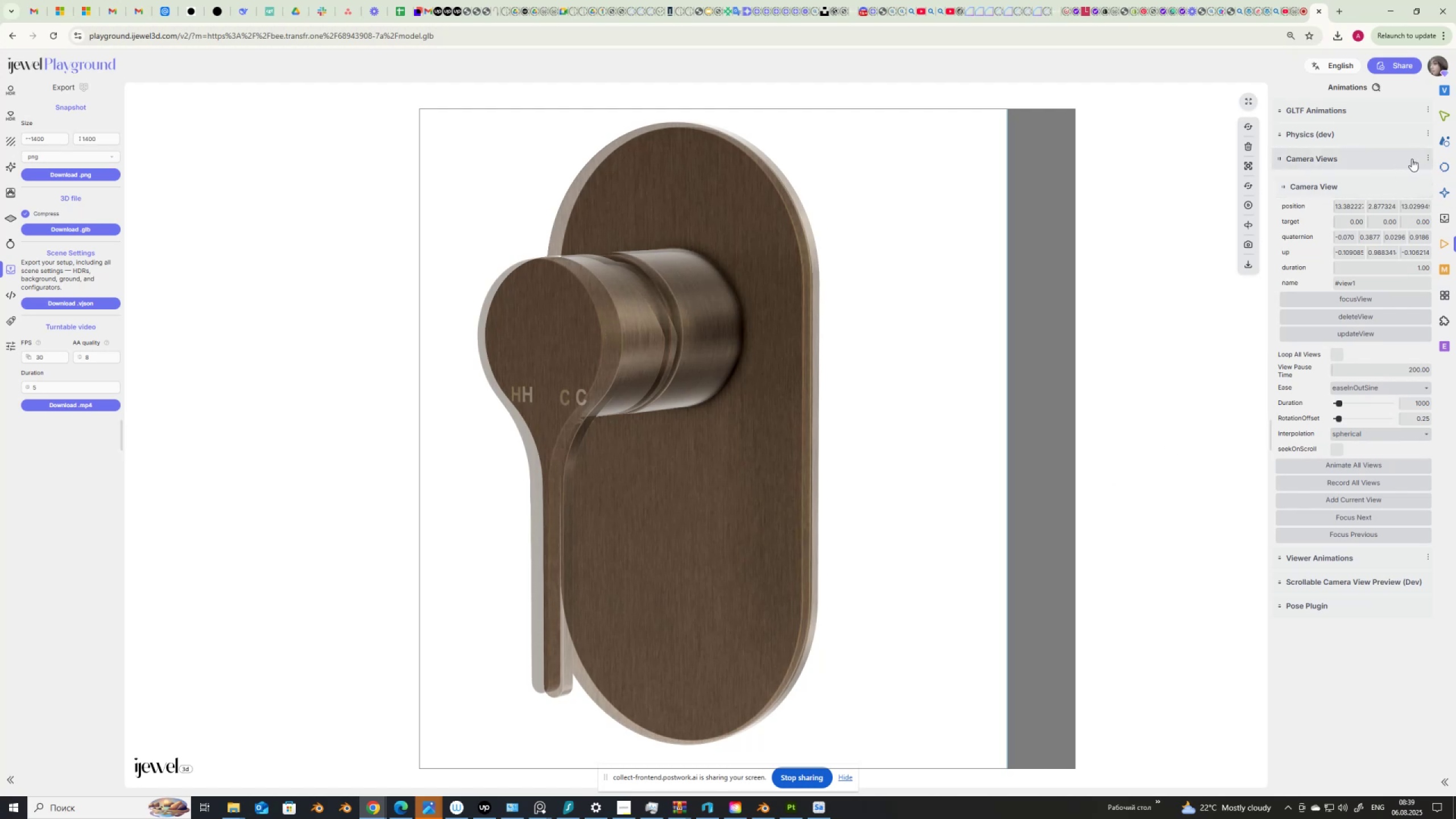 
wait(12.42)
 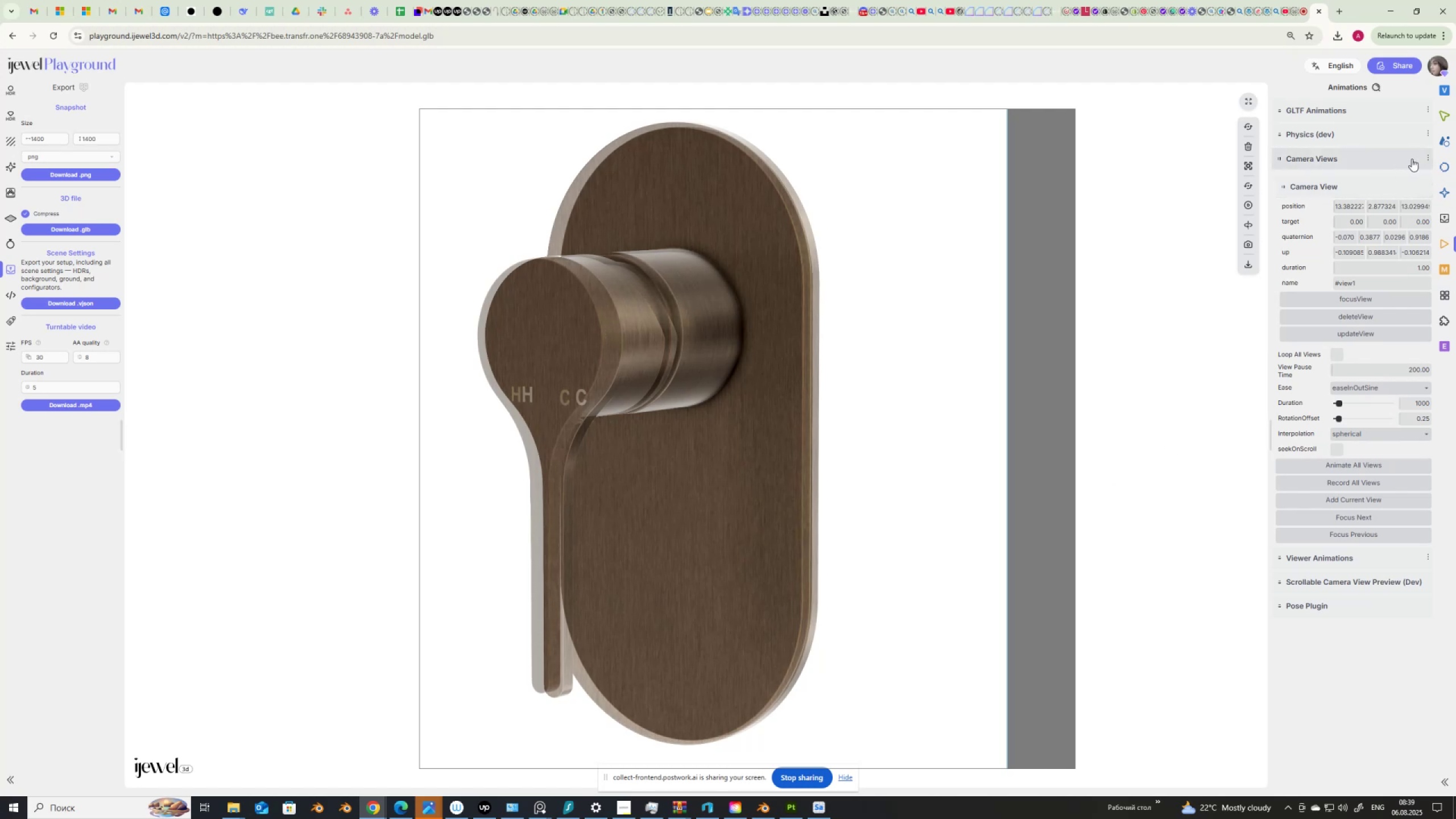 
left_click([1428, 154])
 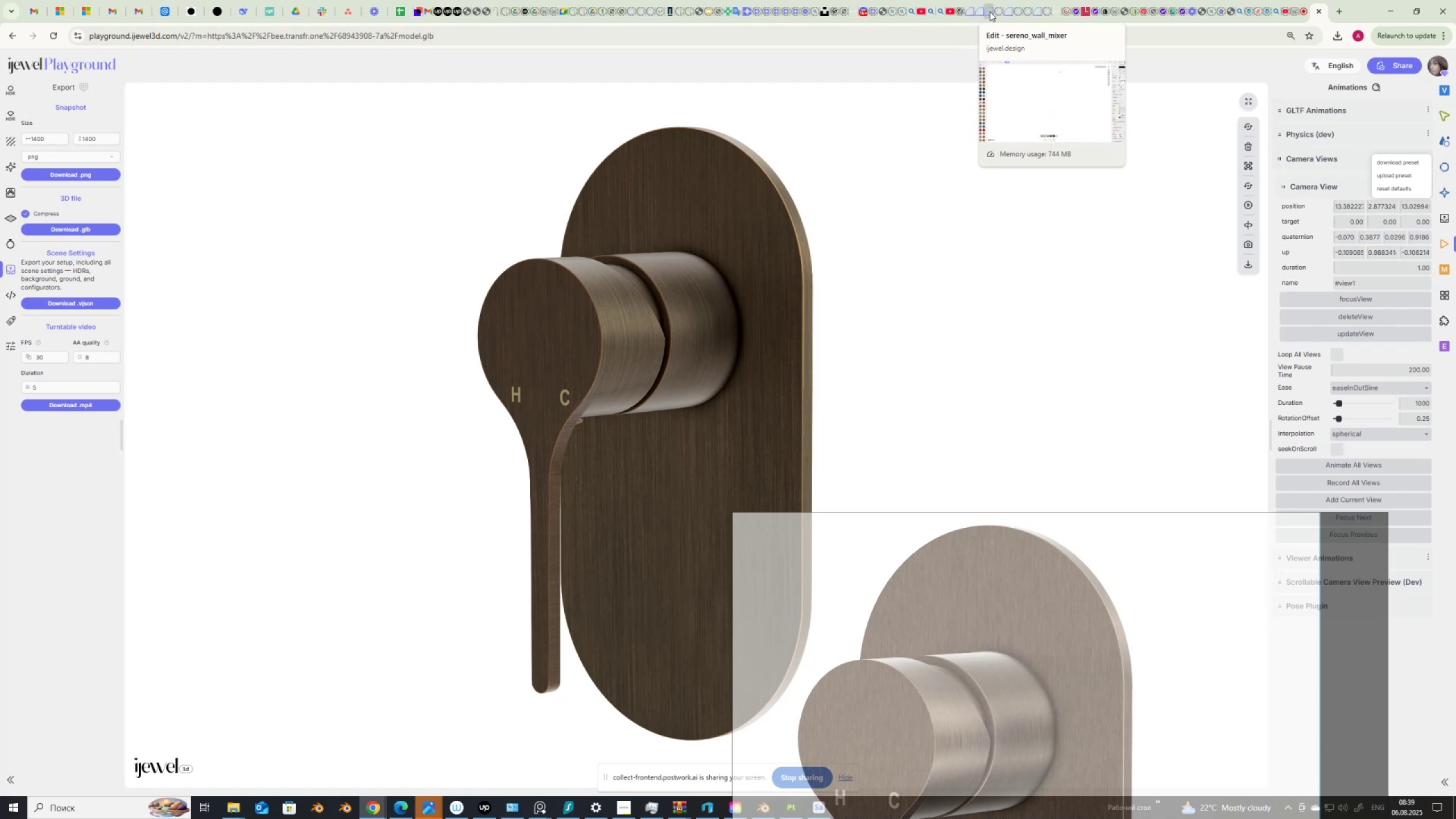 
left_click([977, 14])
 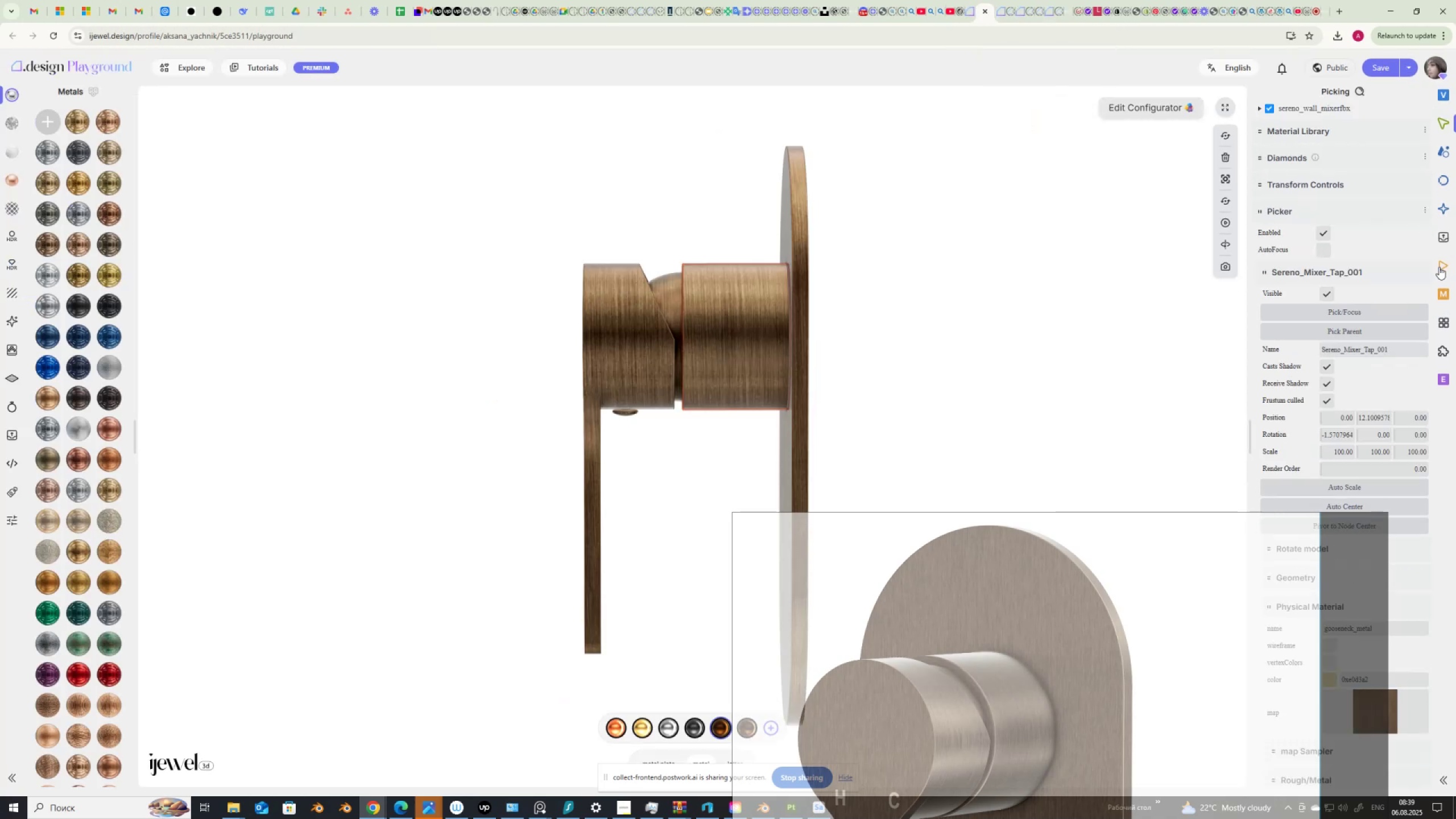 
left_click([1439, 267])
 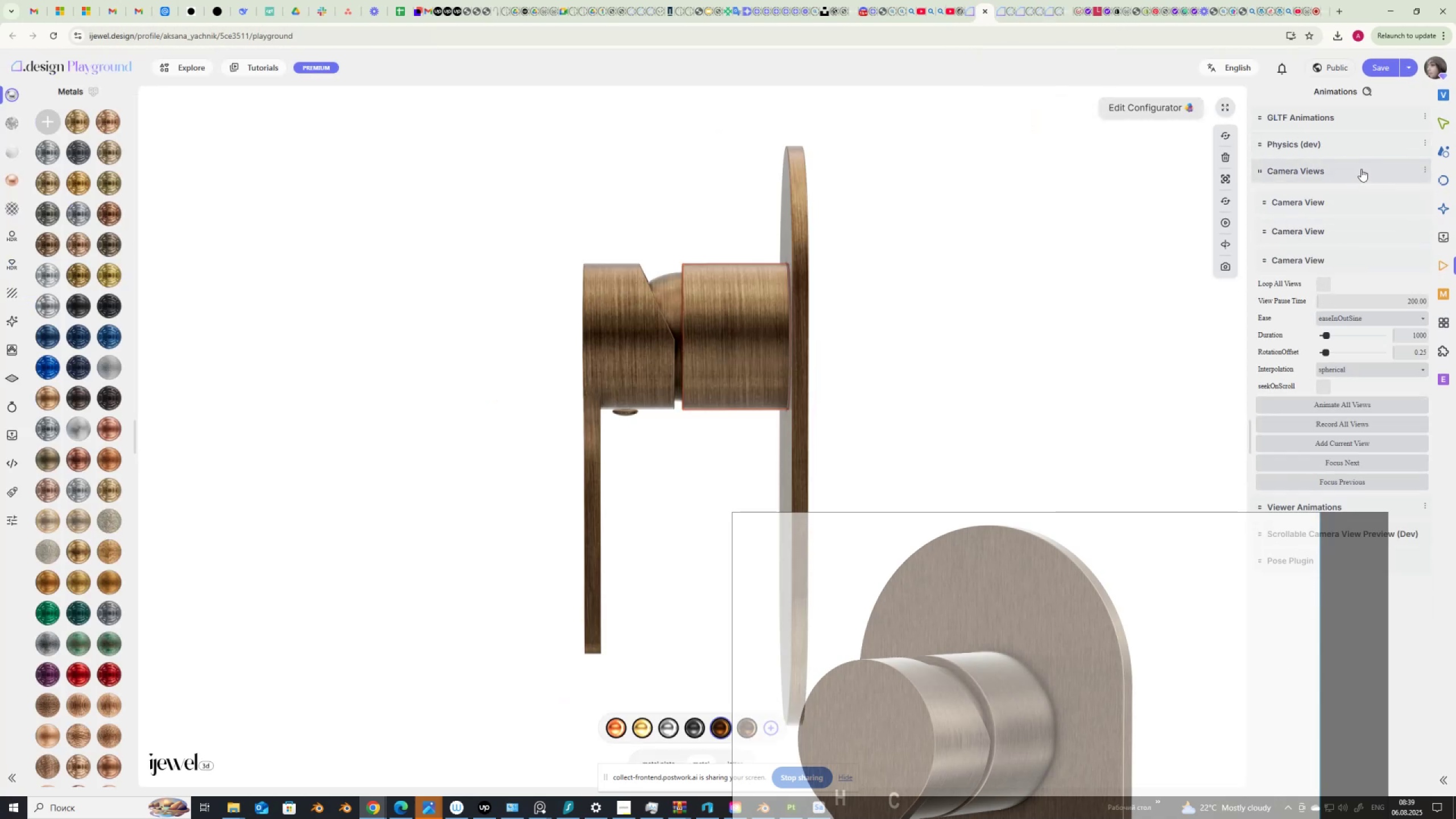 
left_click([1428, 169])
 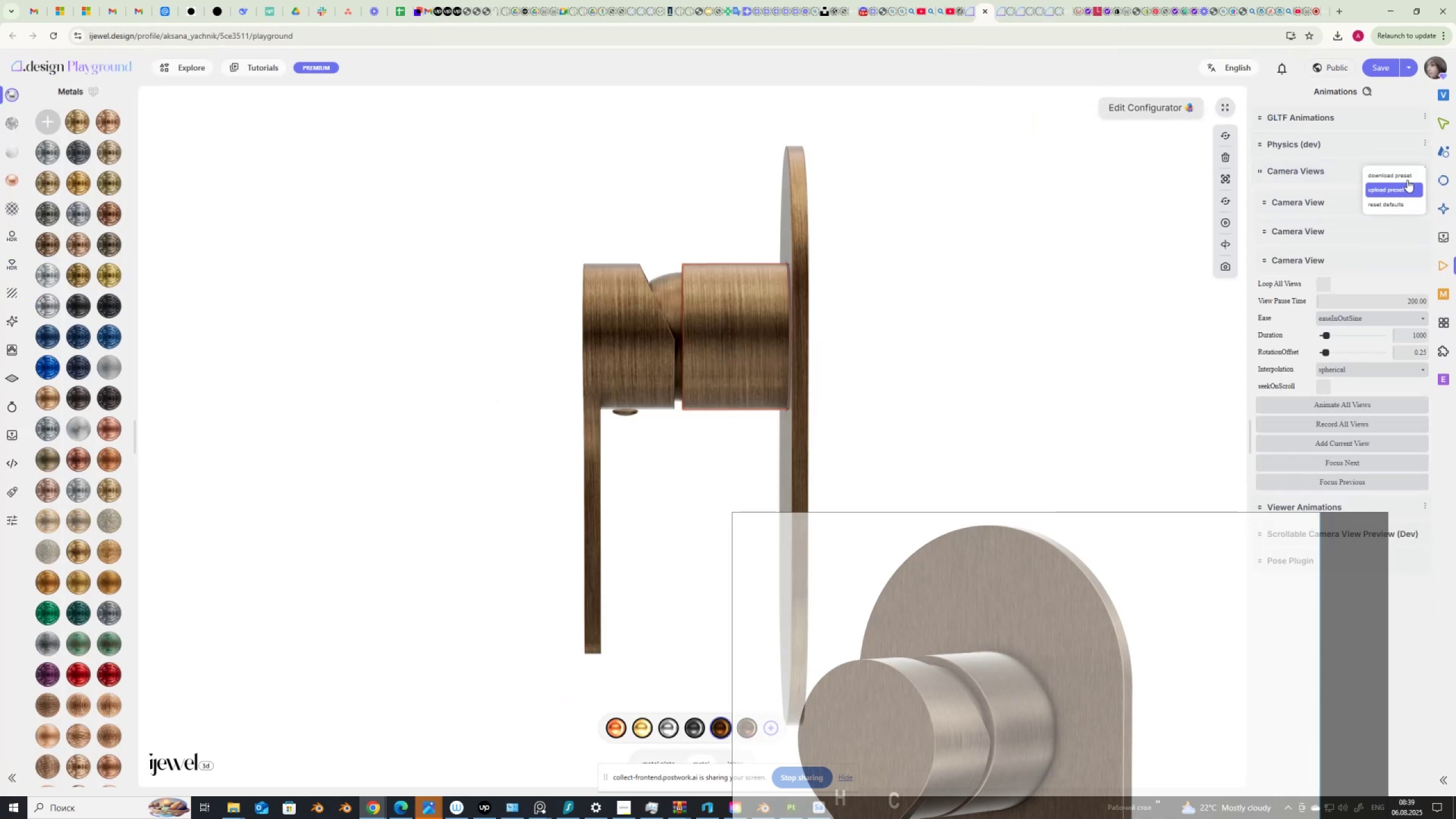 
left_click([1407, 175])
 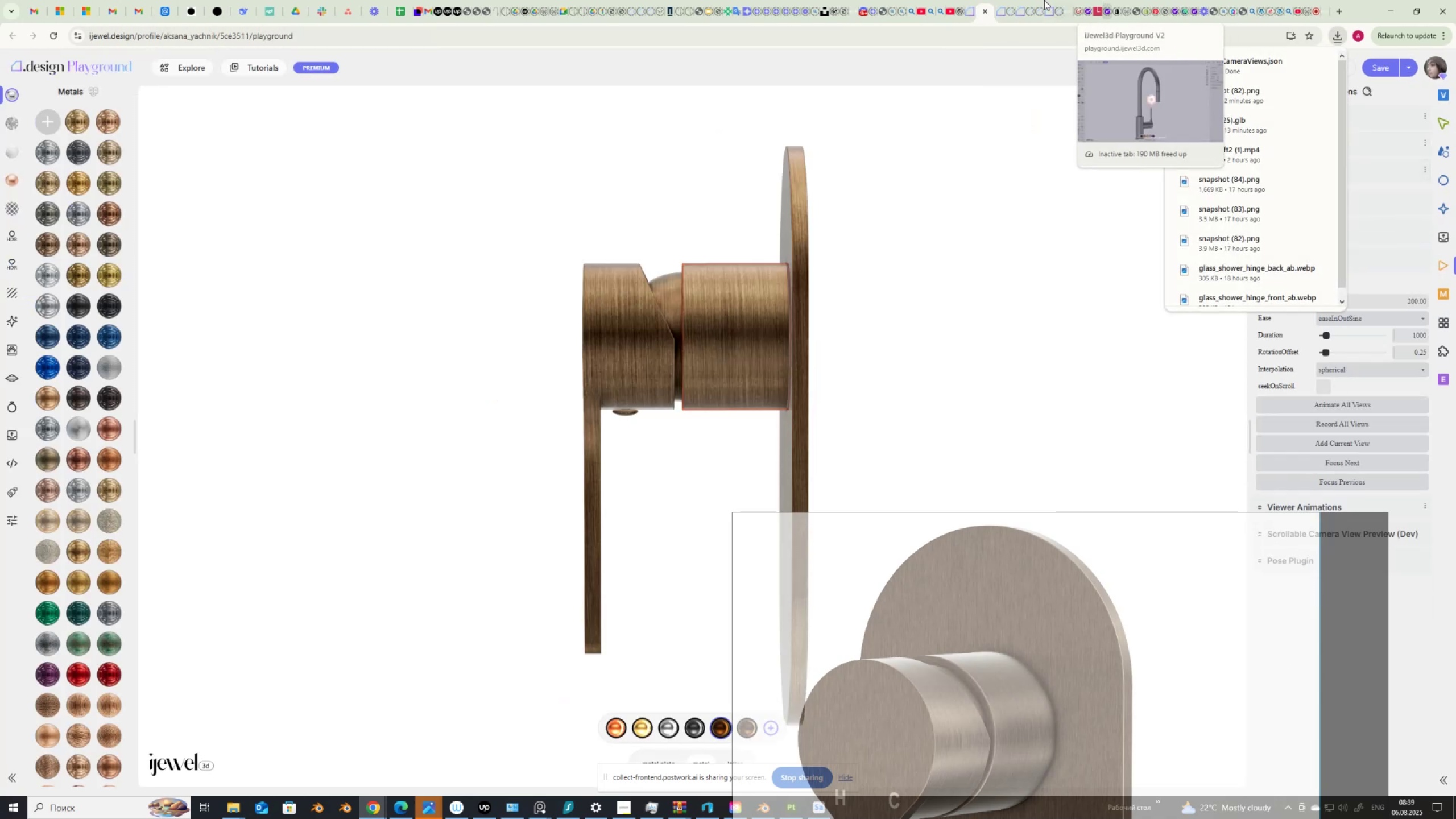 
mouse_move([980, 18])
 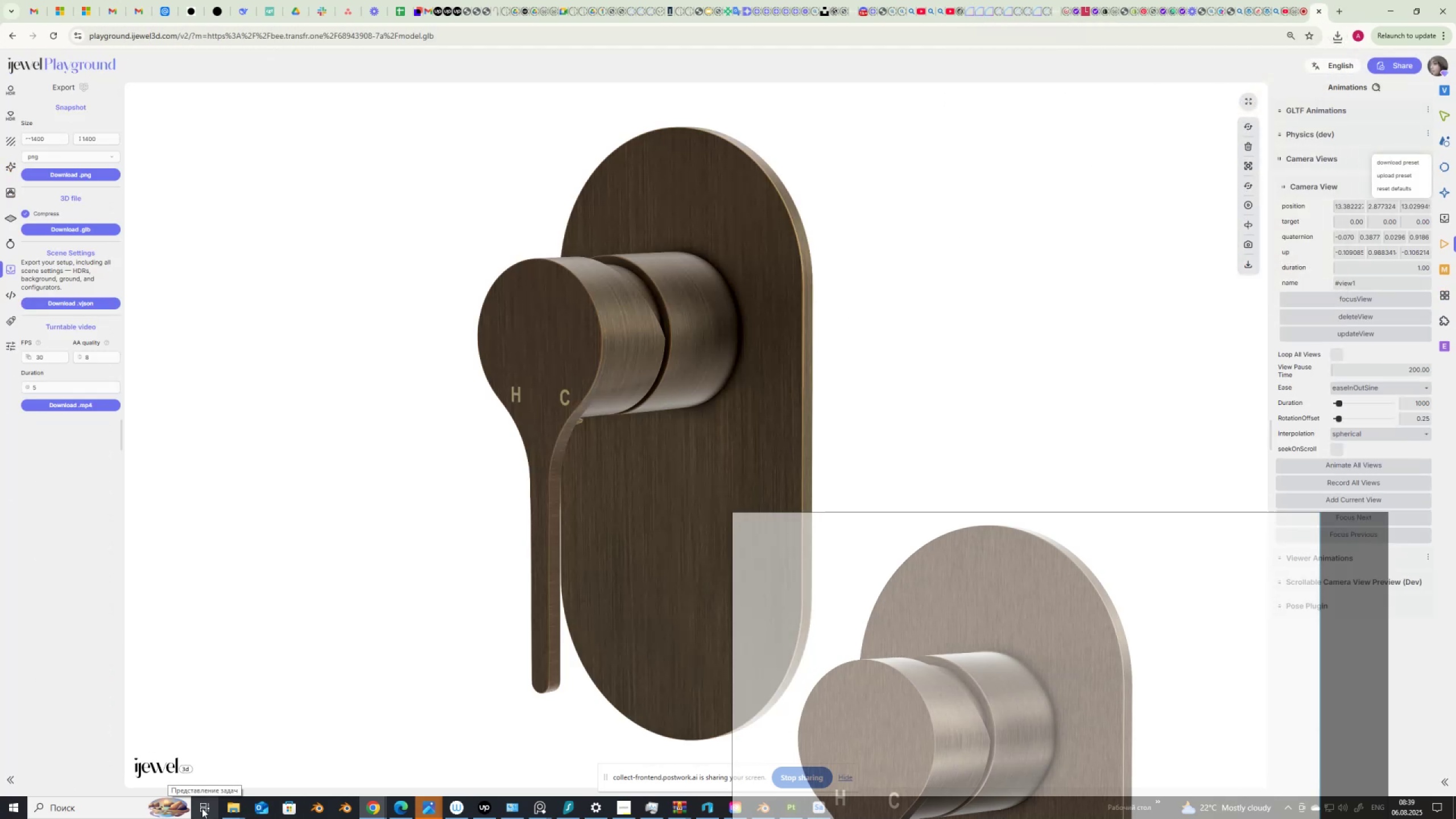 
wait(10.84)
 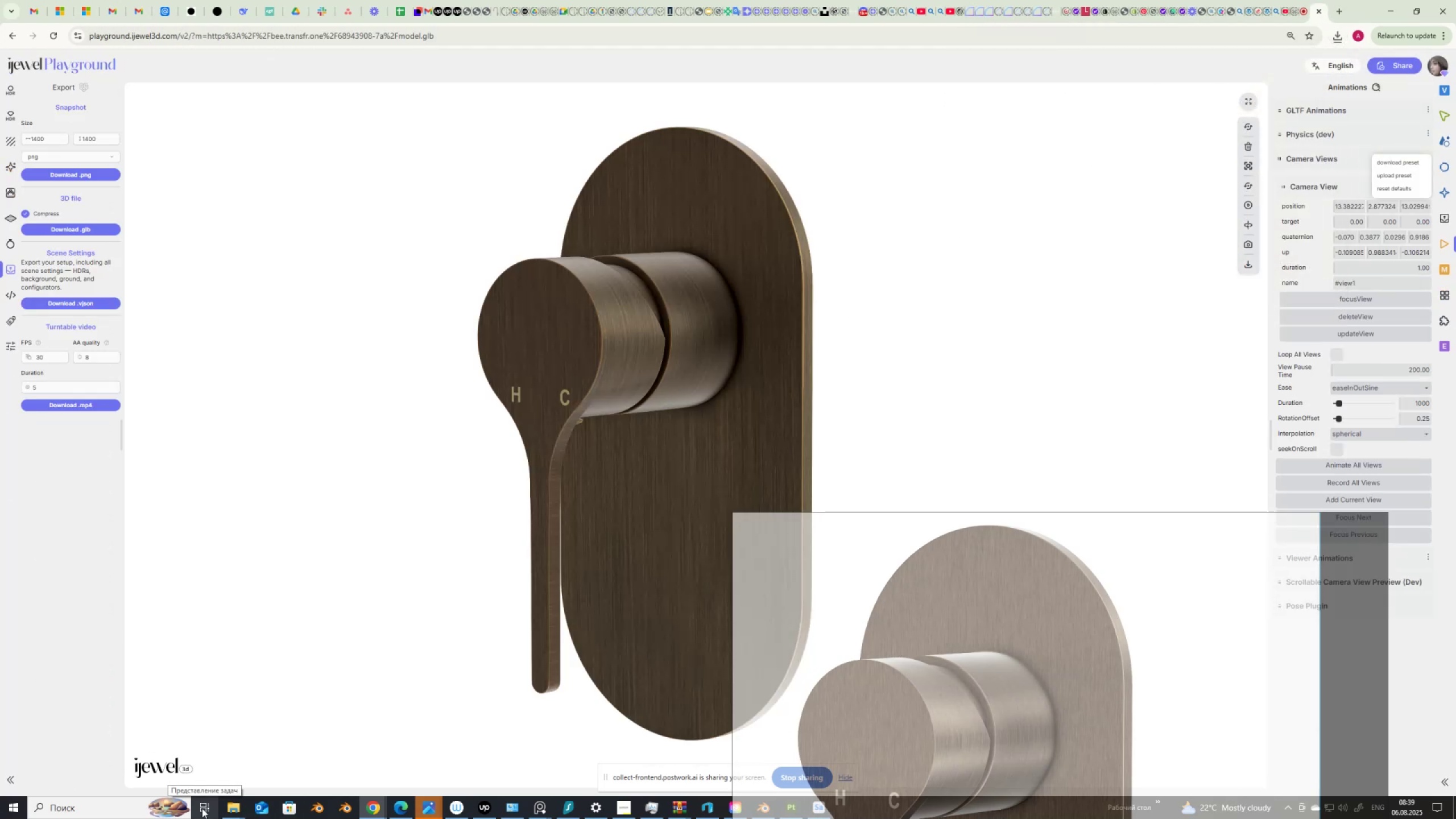 
left_click([235, 809])
 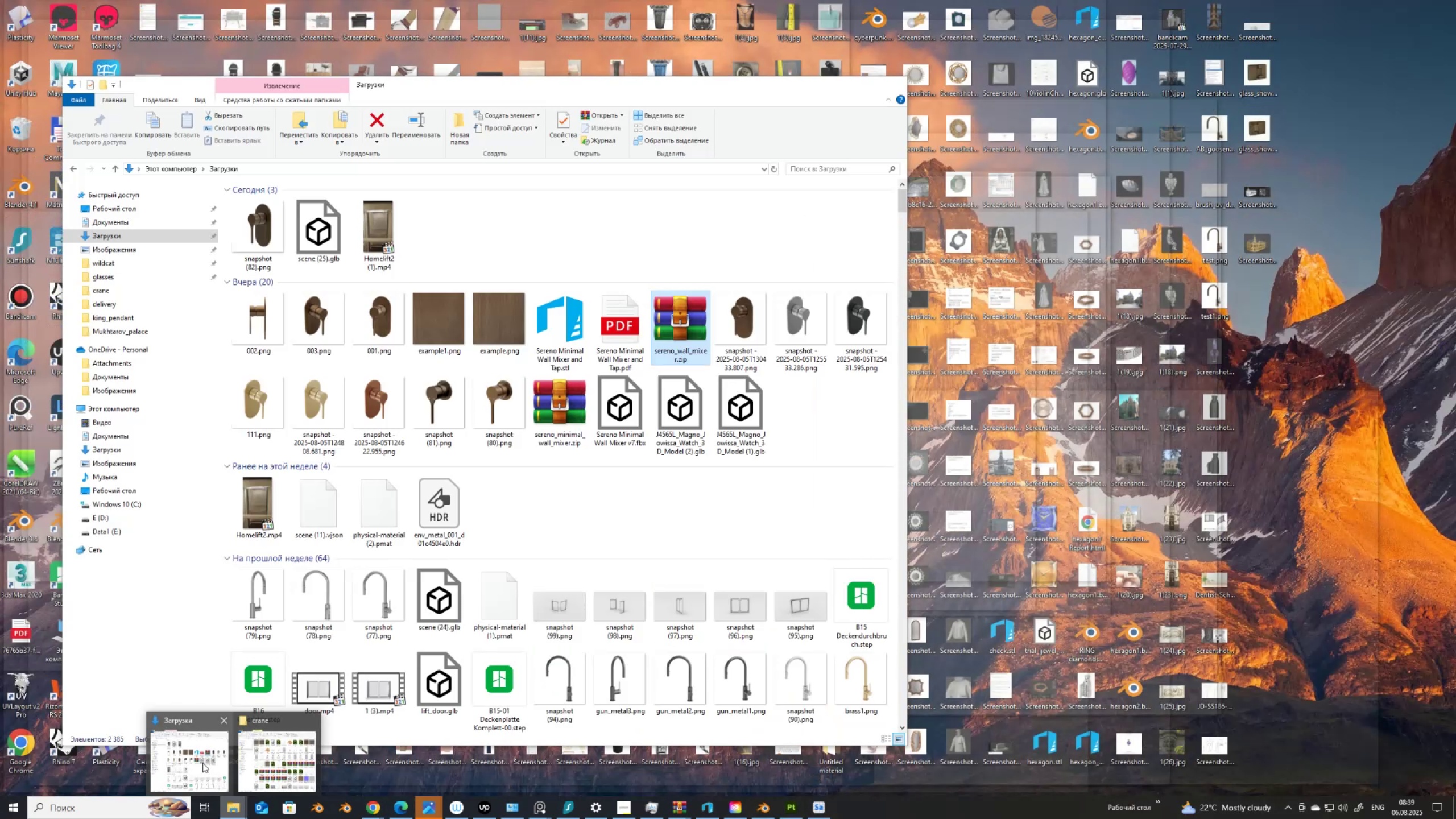 
left_click([202, 763])
 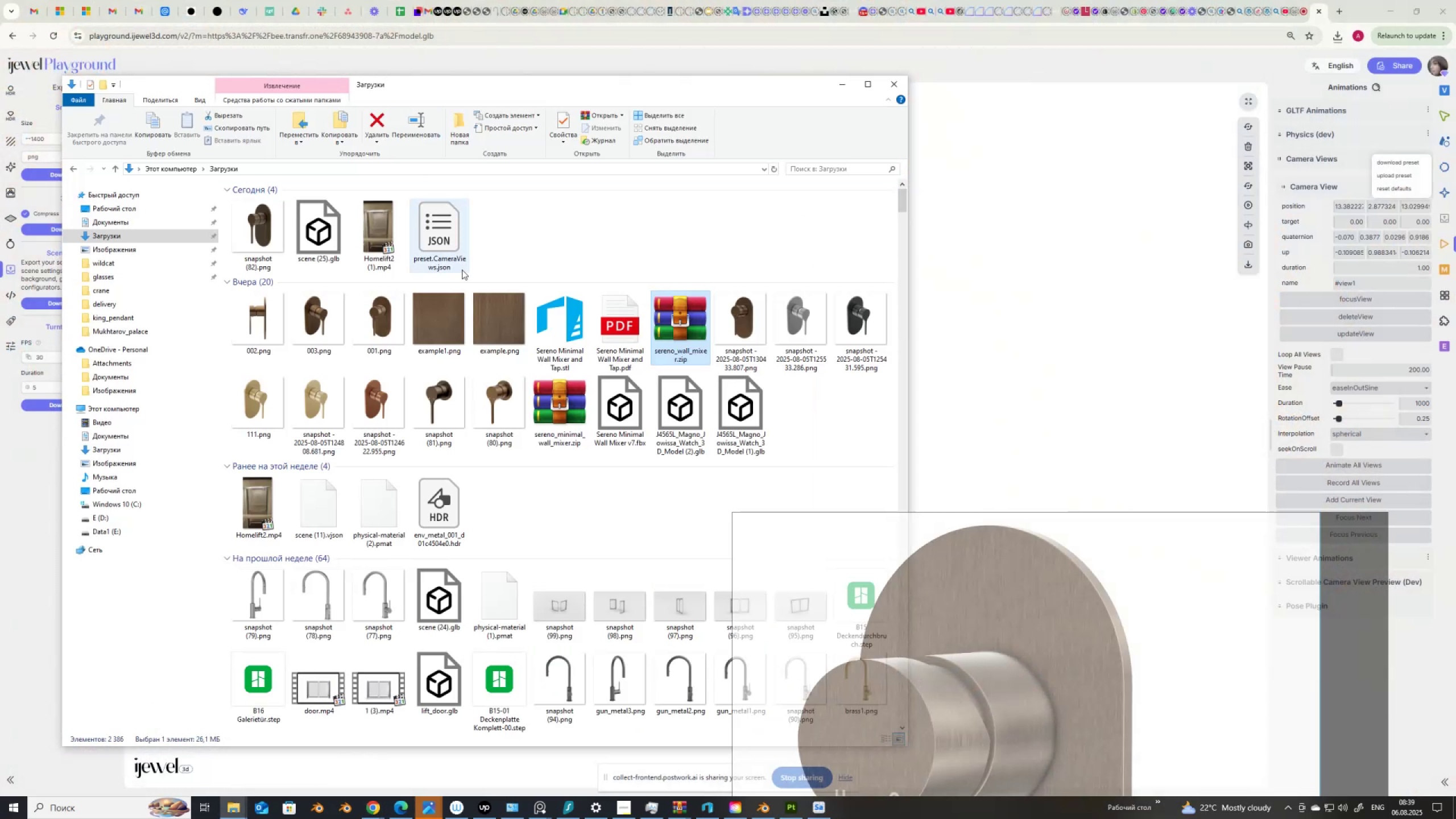 
mouse_move([469, 232])
 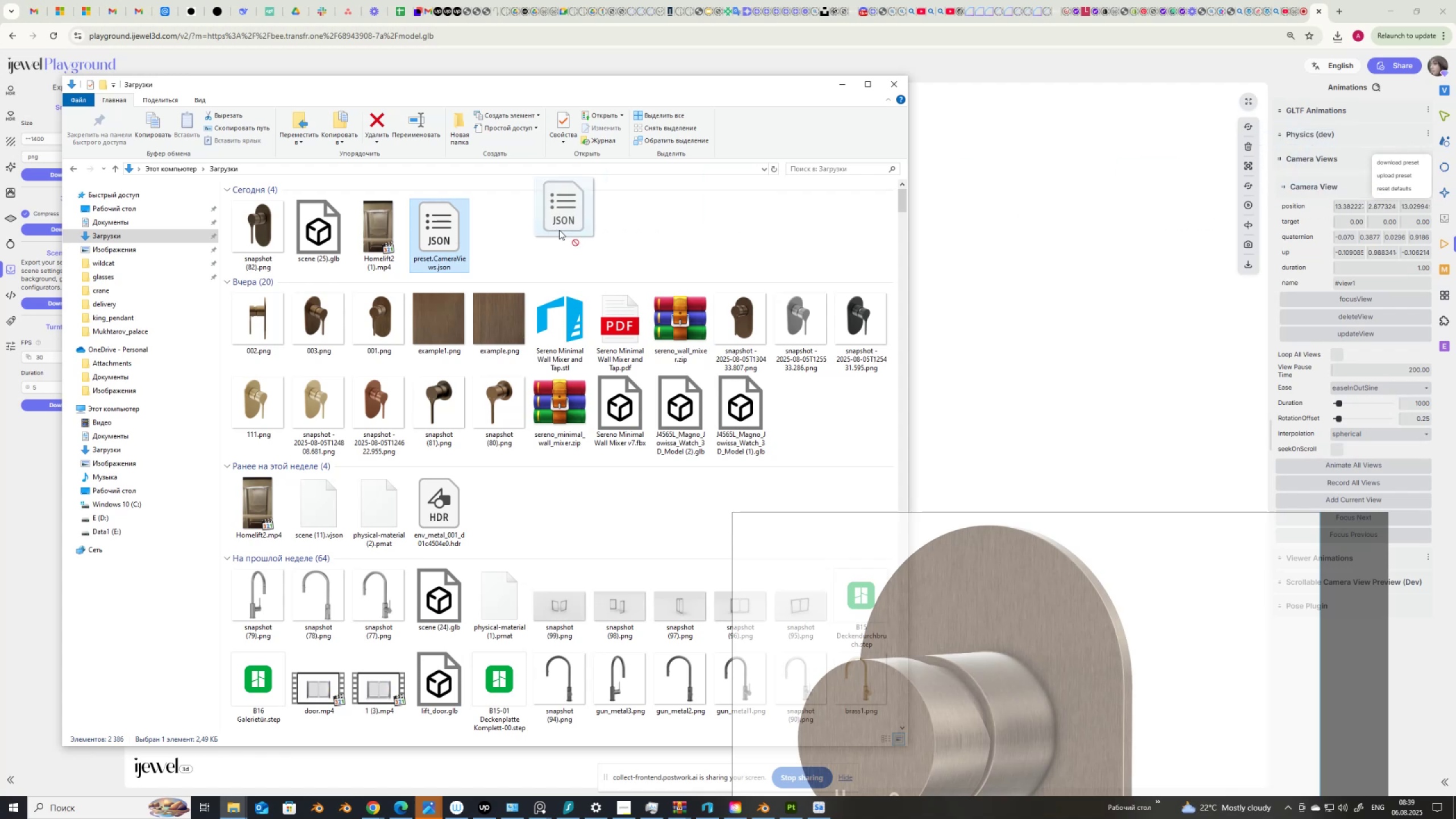 
wait(5.26)
 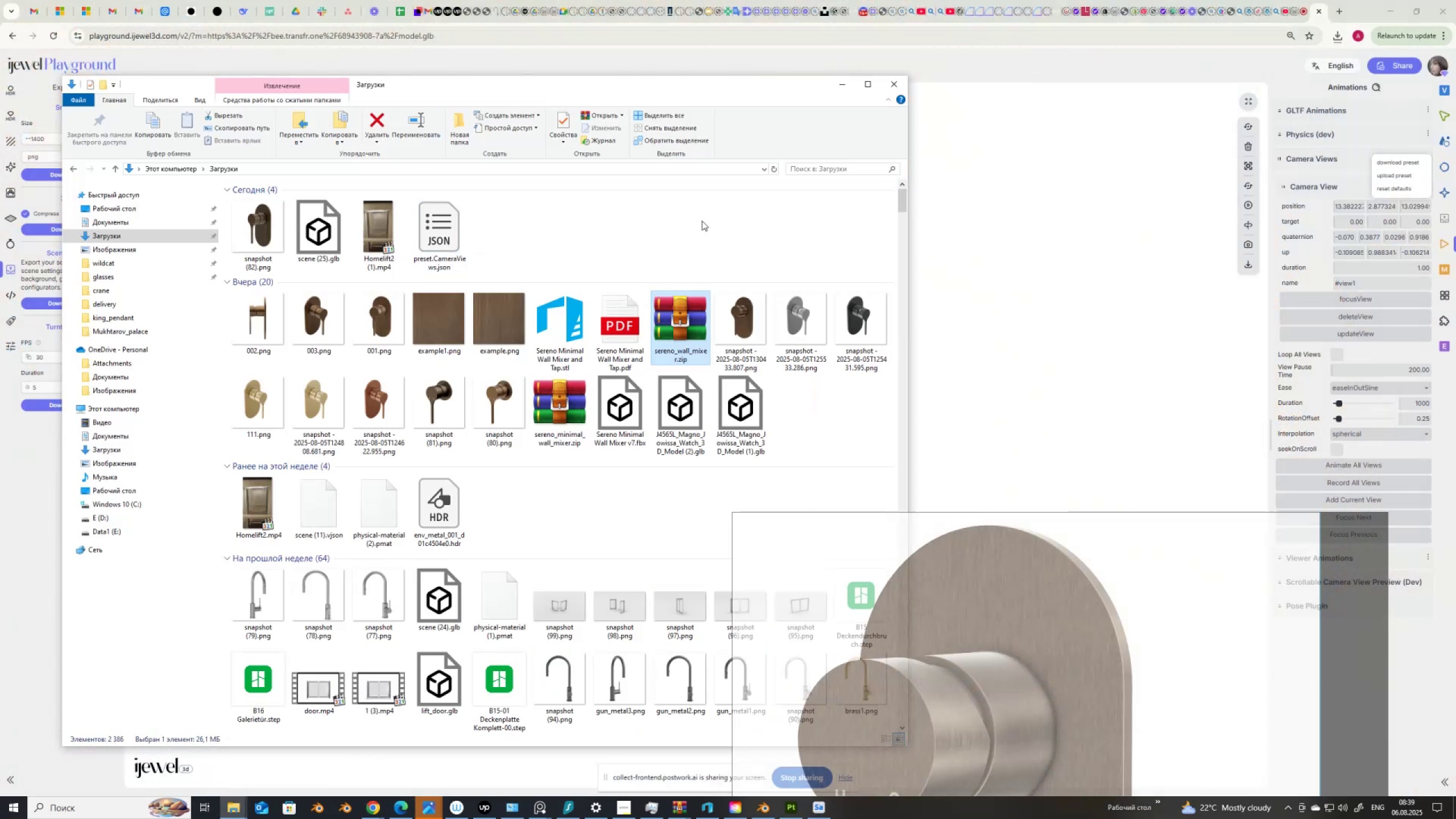 
left_click([1400, 176])
 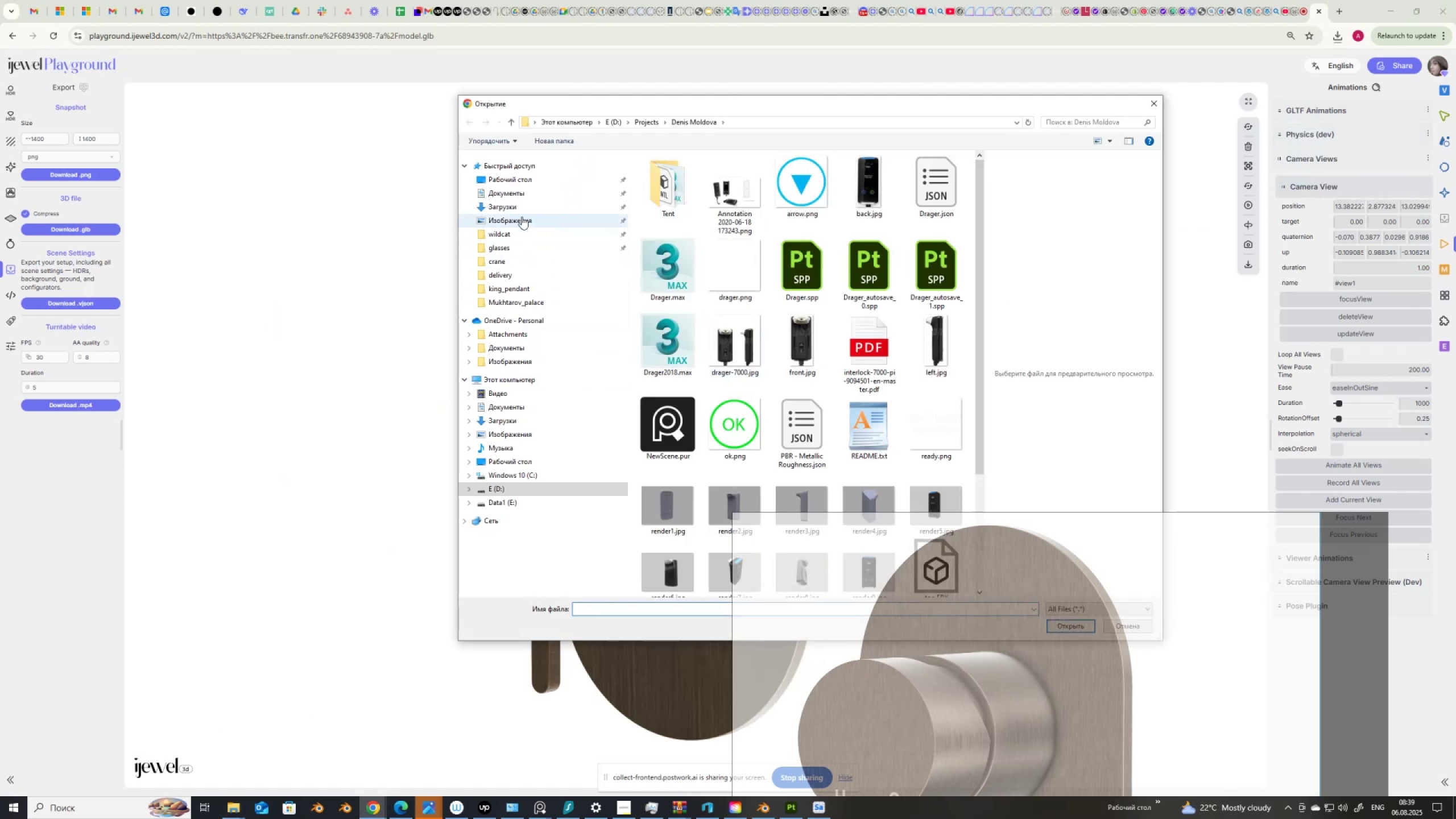 
left_click([523, 204])
 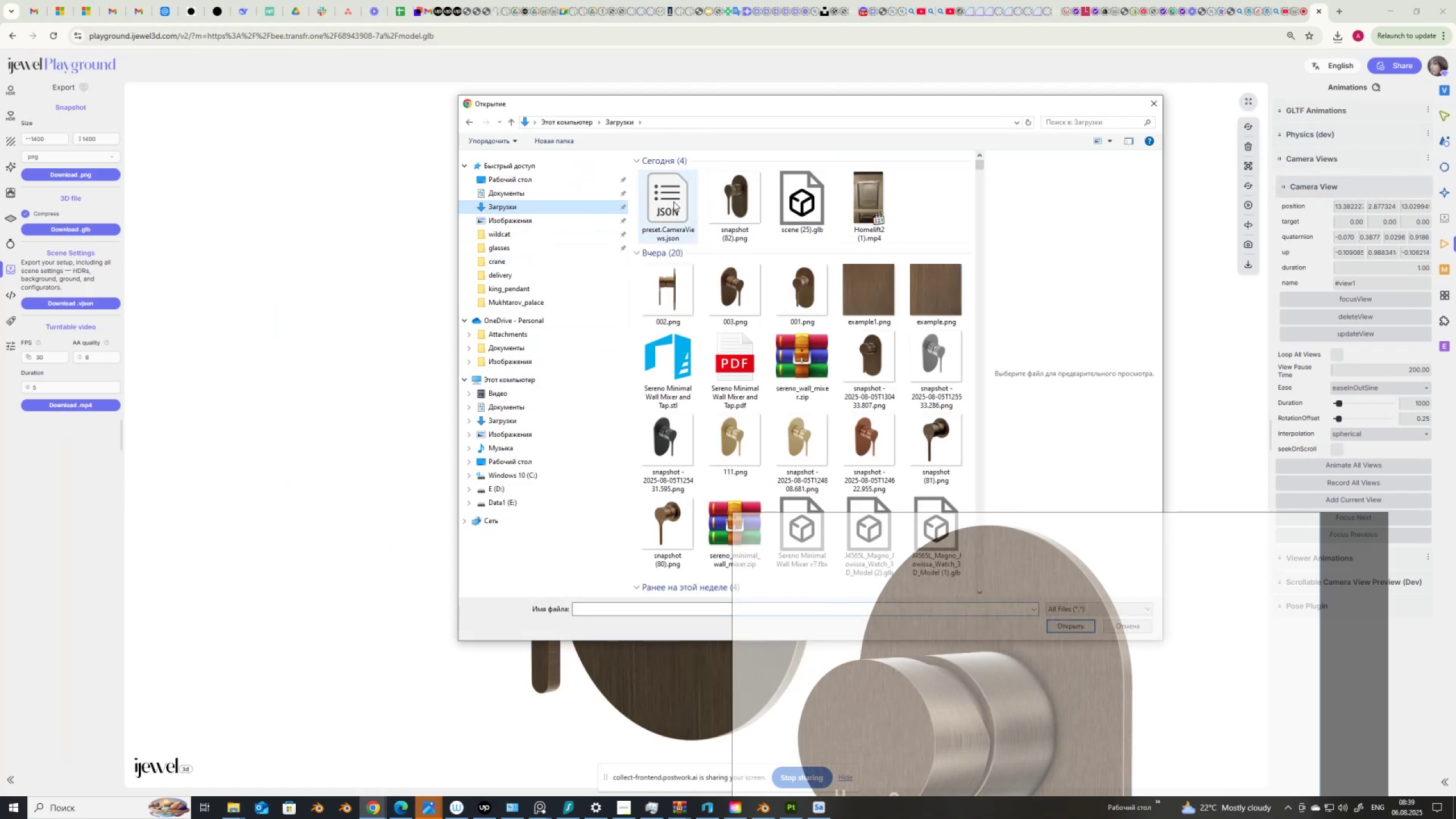 
double_click([659, 202])
 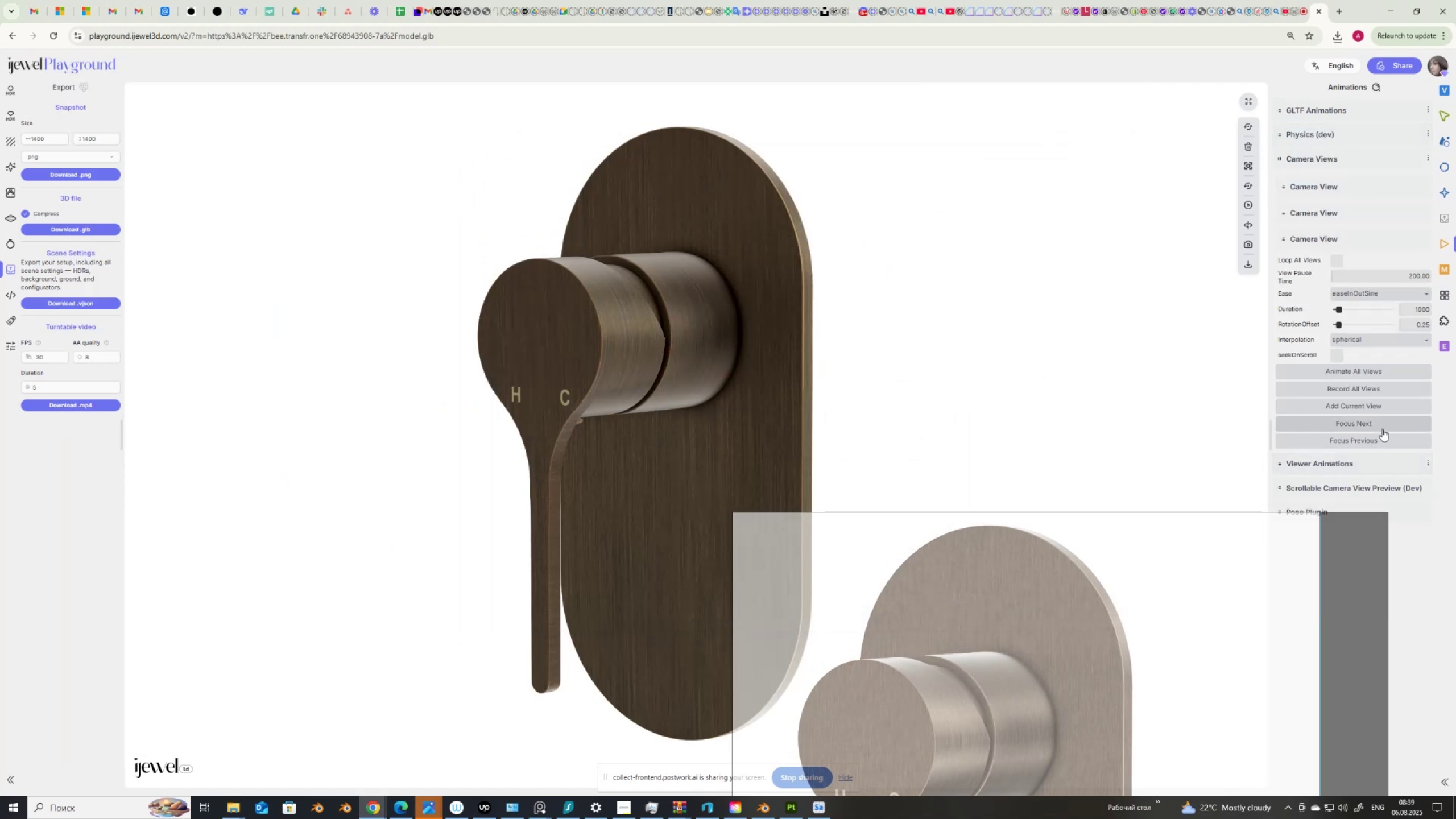 
left_click([1376, 426])
 